 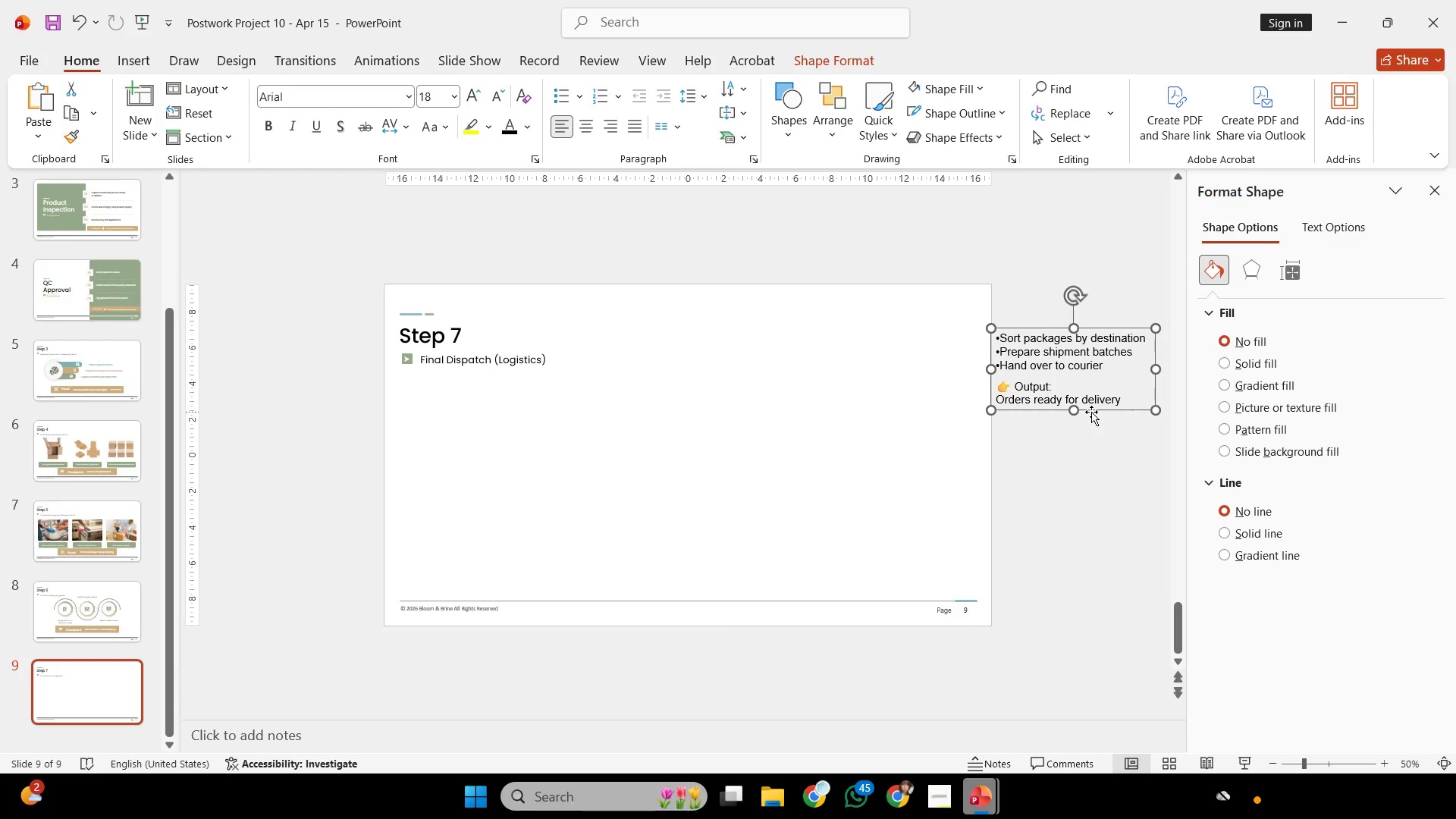 
mouse_move([797, 712])
 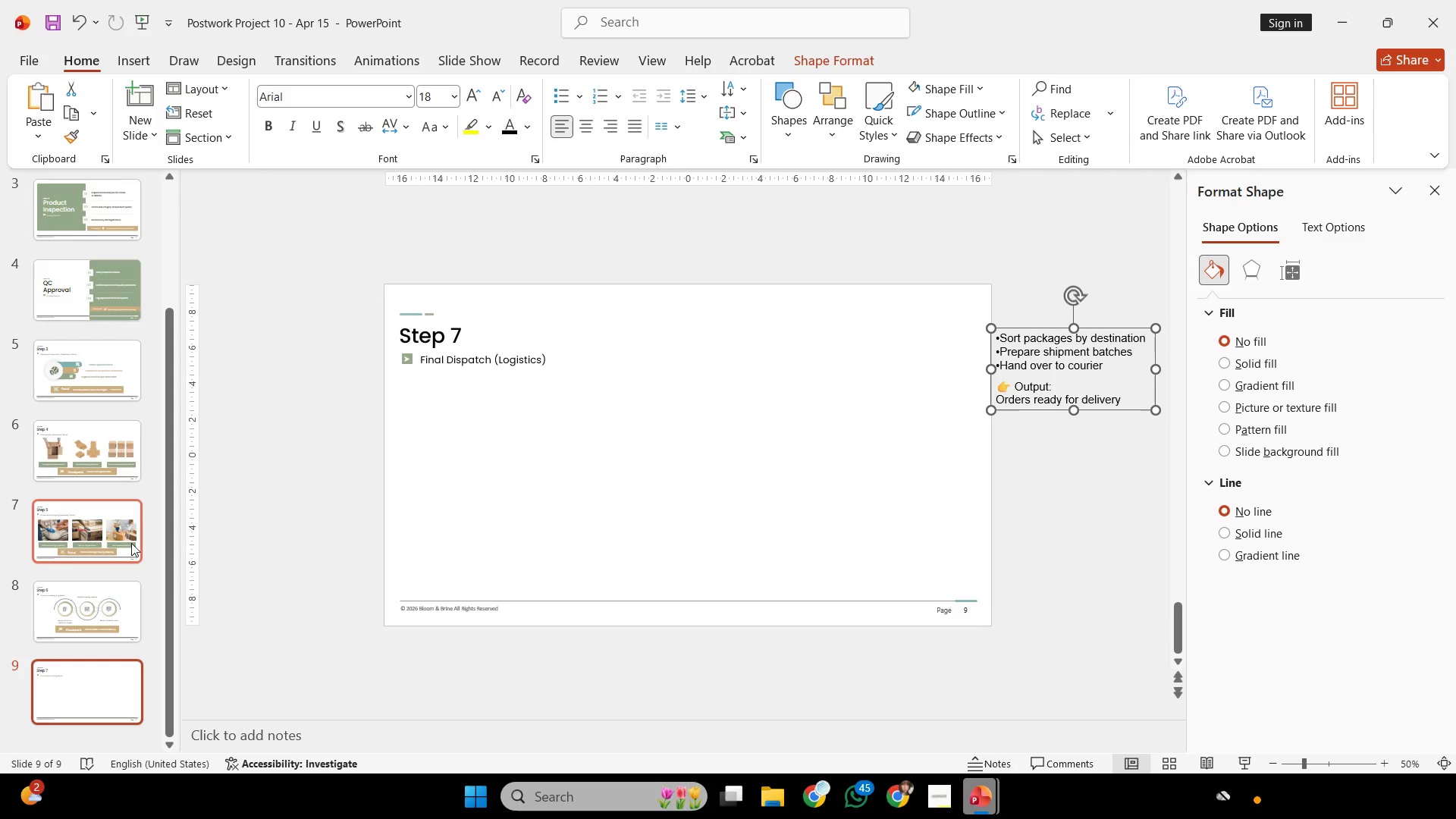 
left_click([120, 533])
 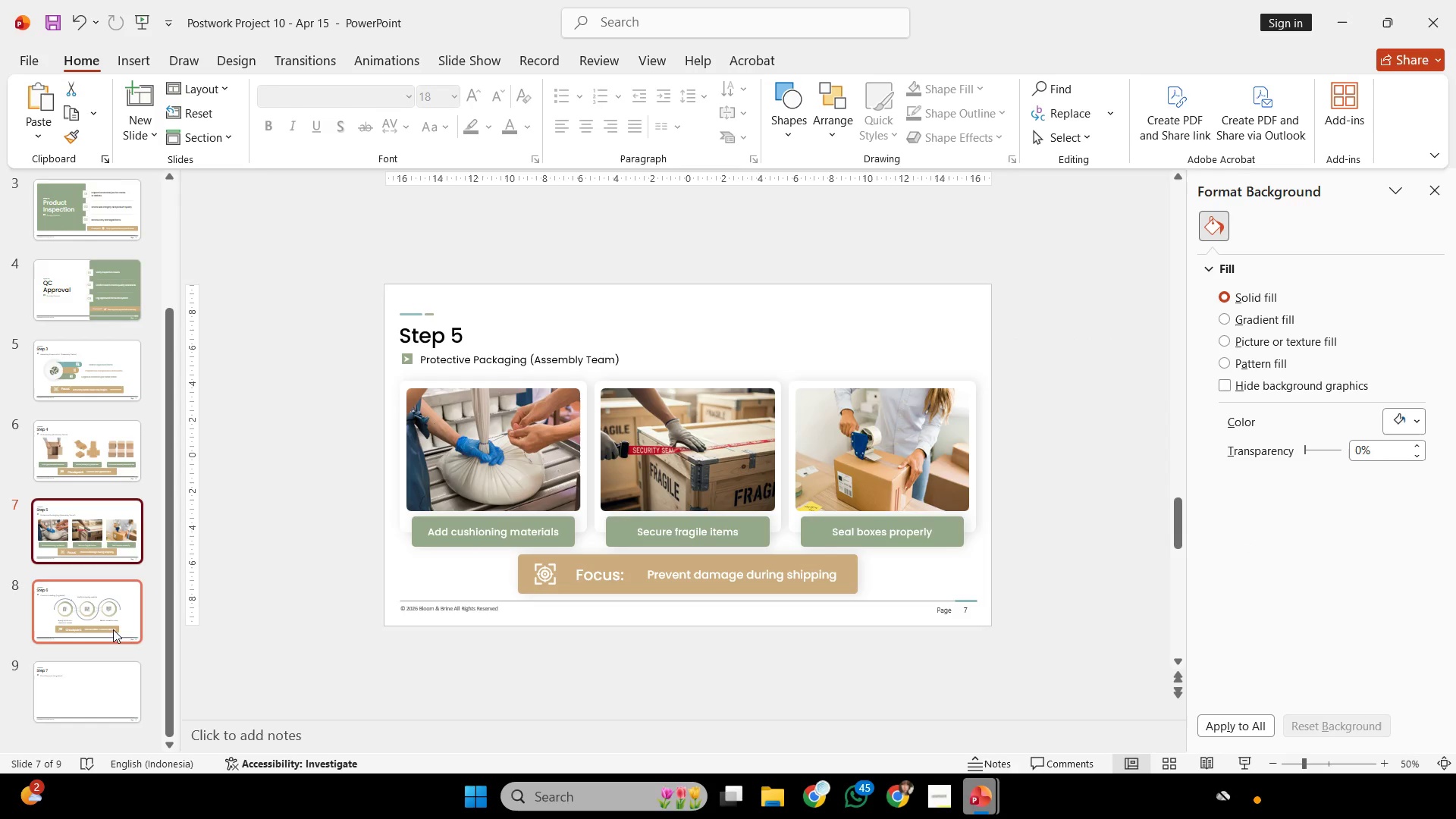 
left_click([102, 661])
 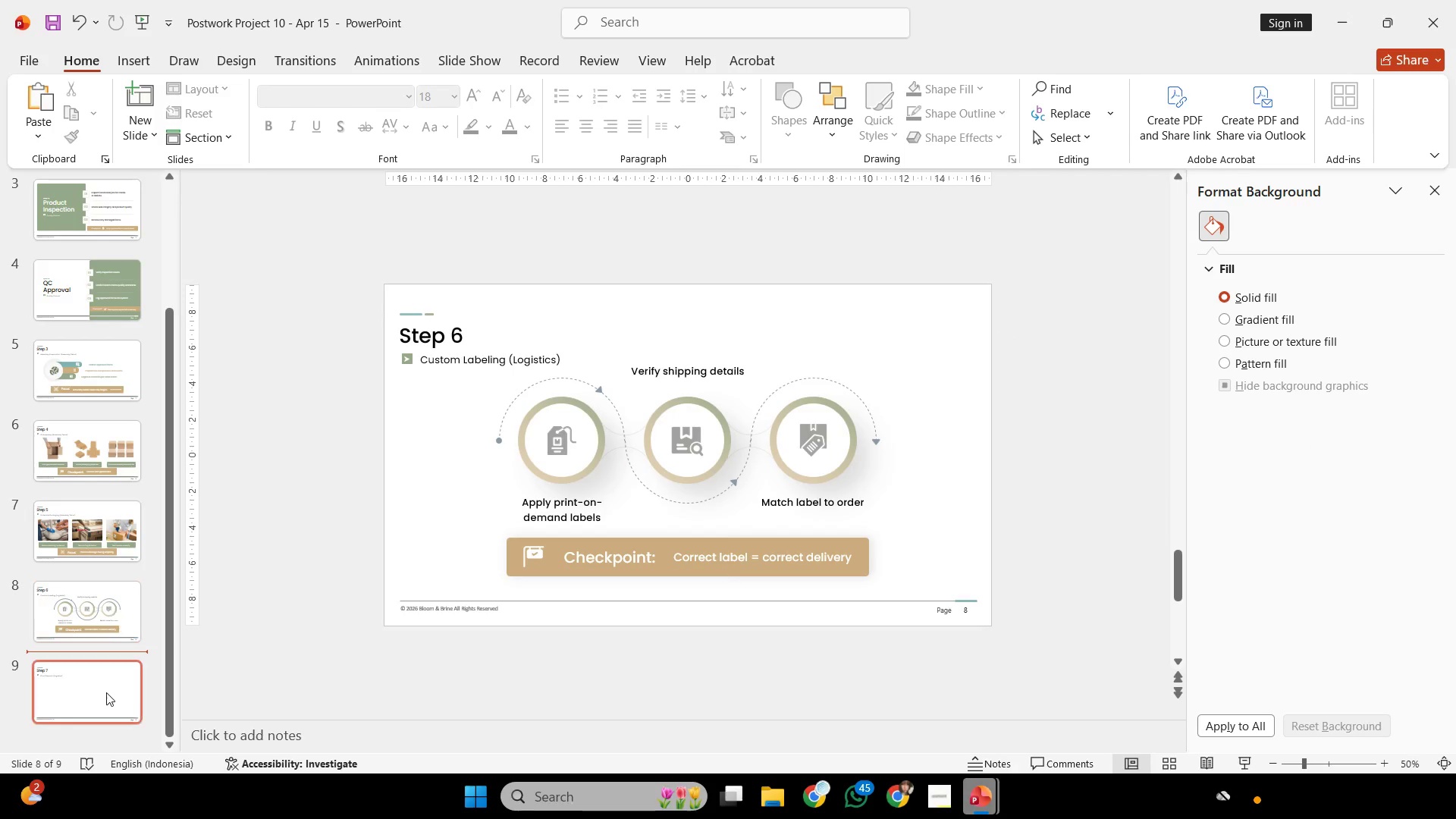 
left_click([102, 692])
 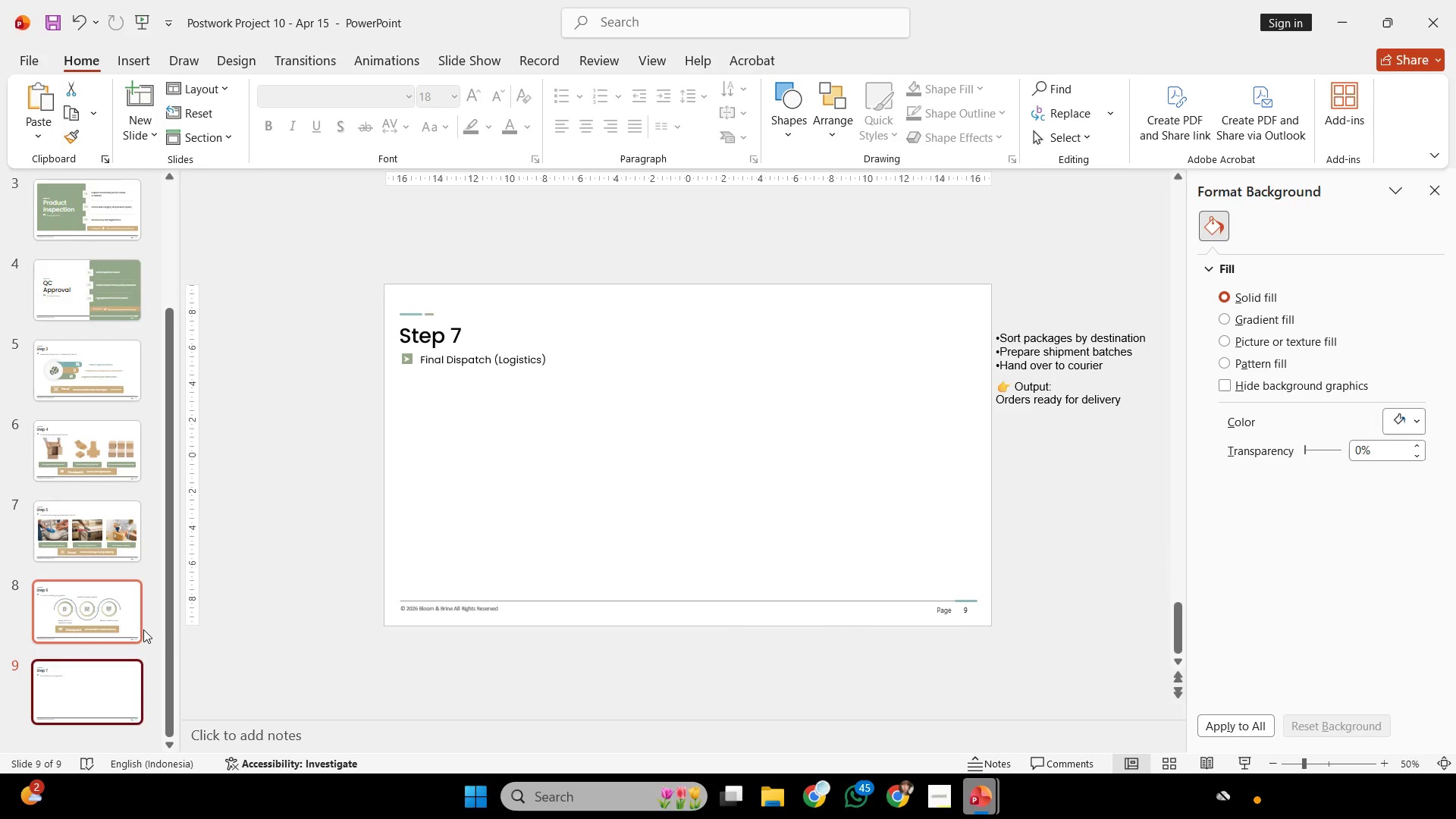 
wait(13.16)
 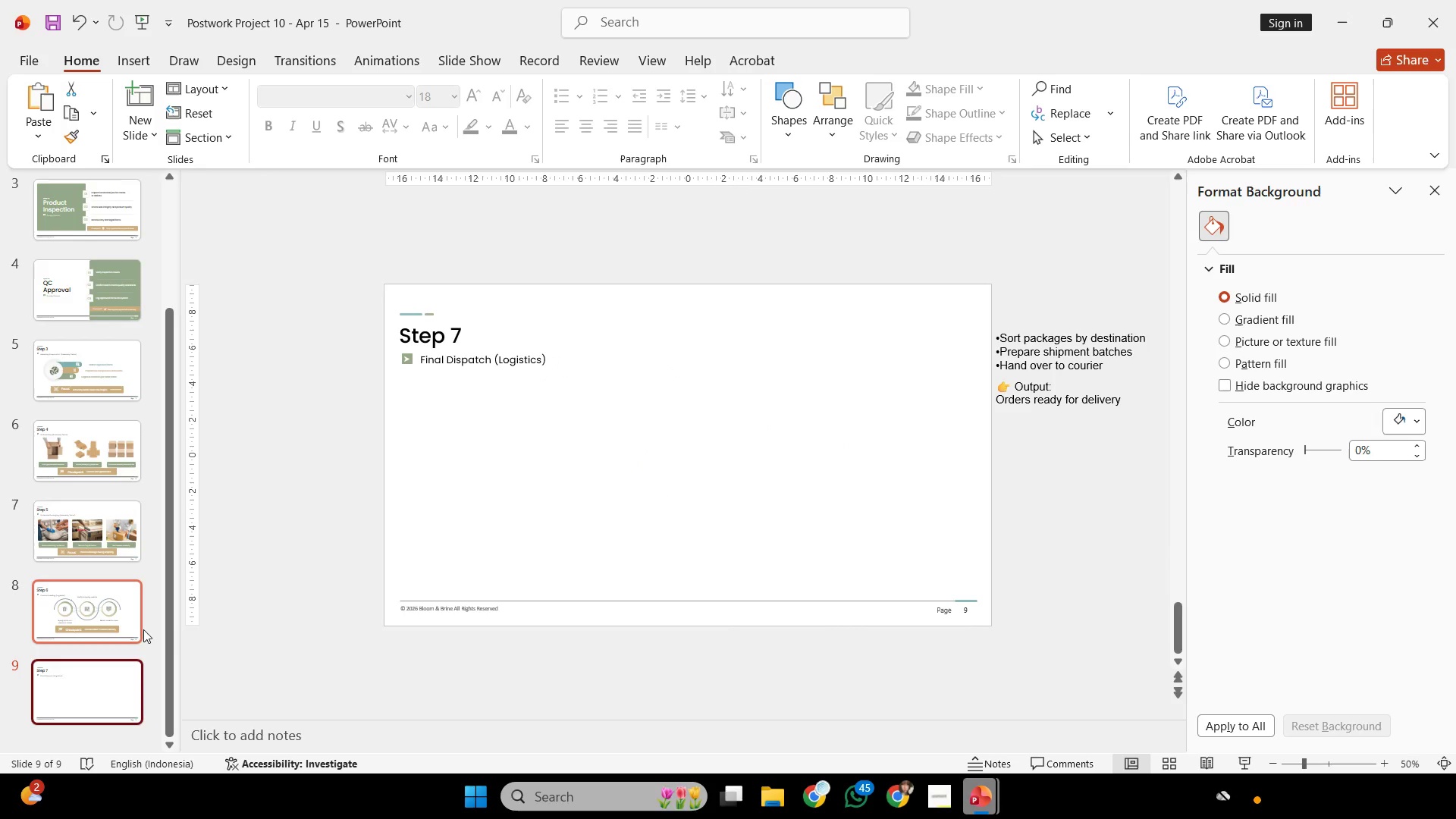 
left_click([72, 539])
 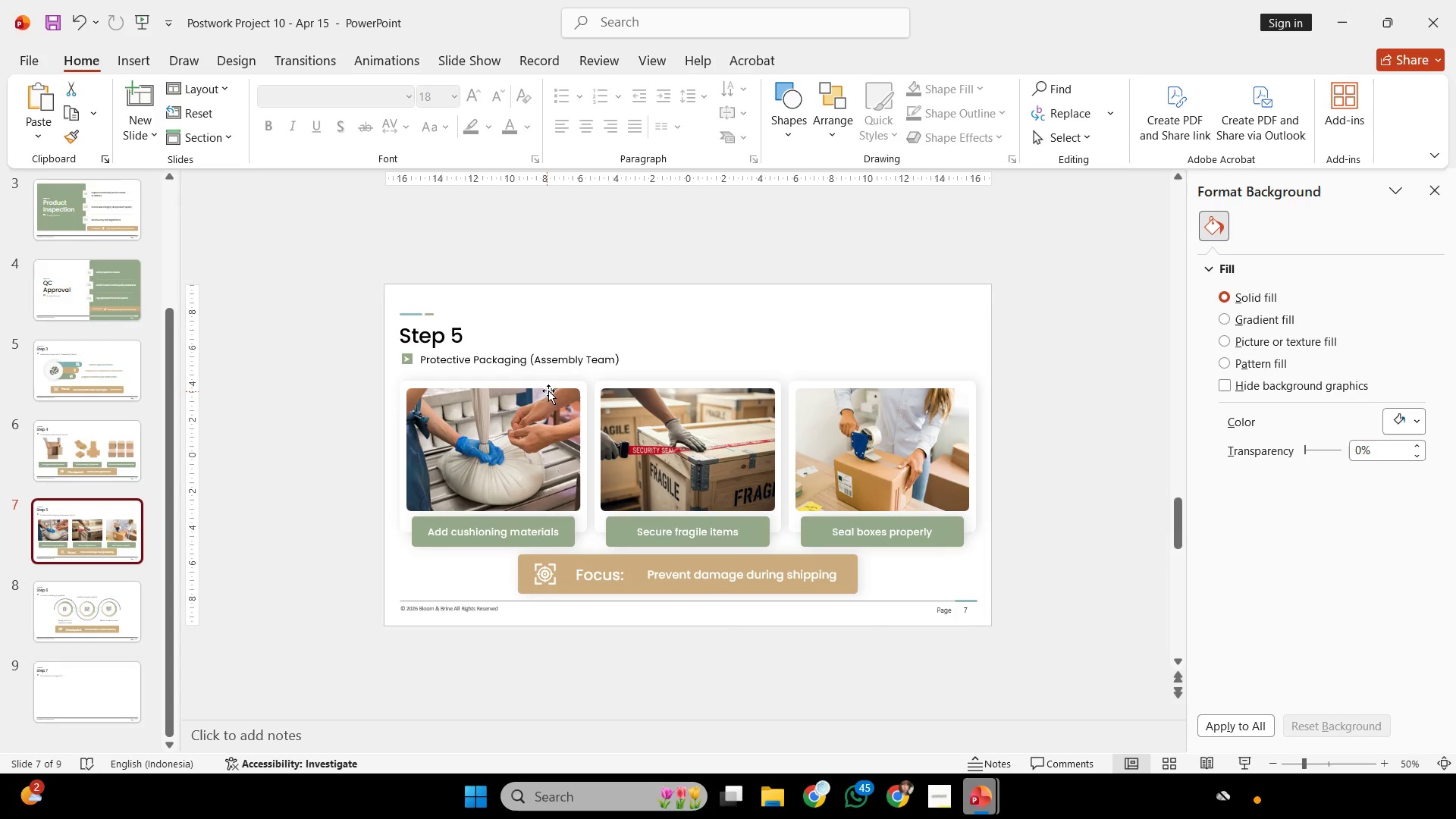 
left_click([563, 378])
 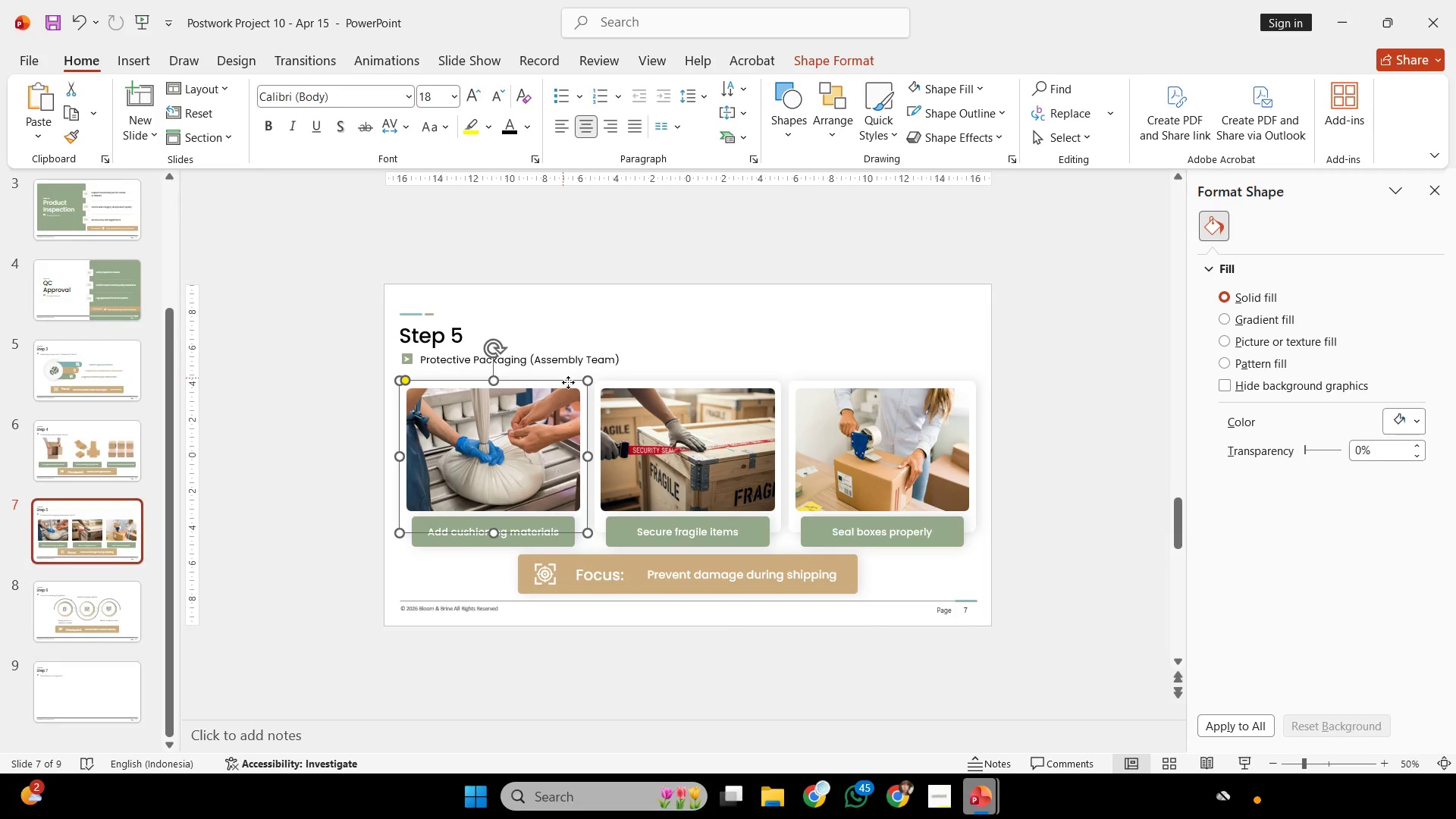 
hold_key(key=ShiftLeft, duration=3.06)
left_click([612, 381])
 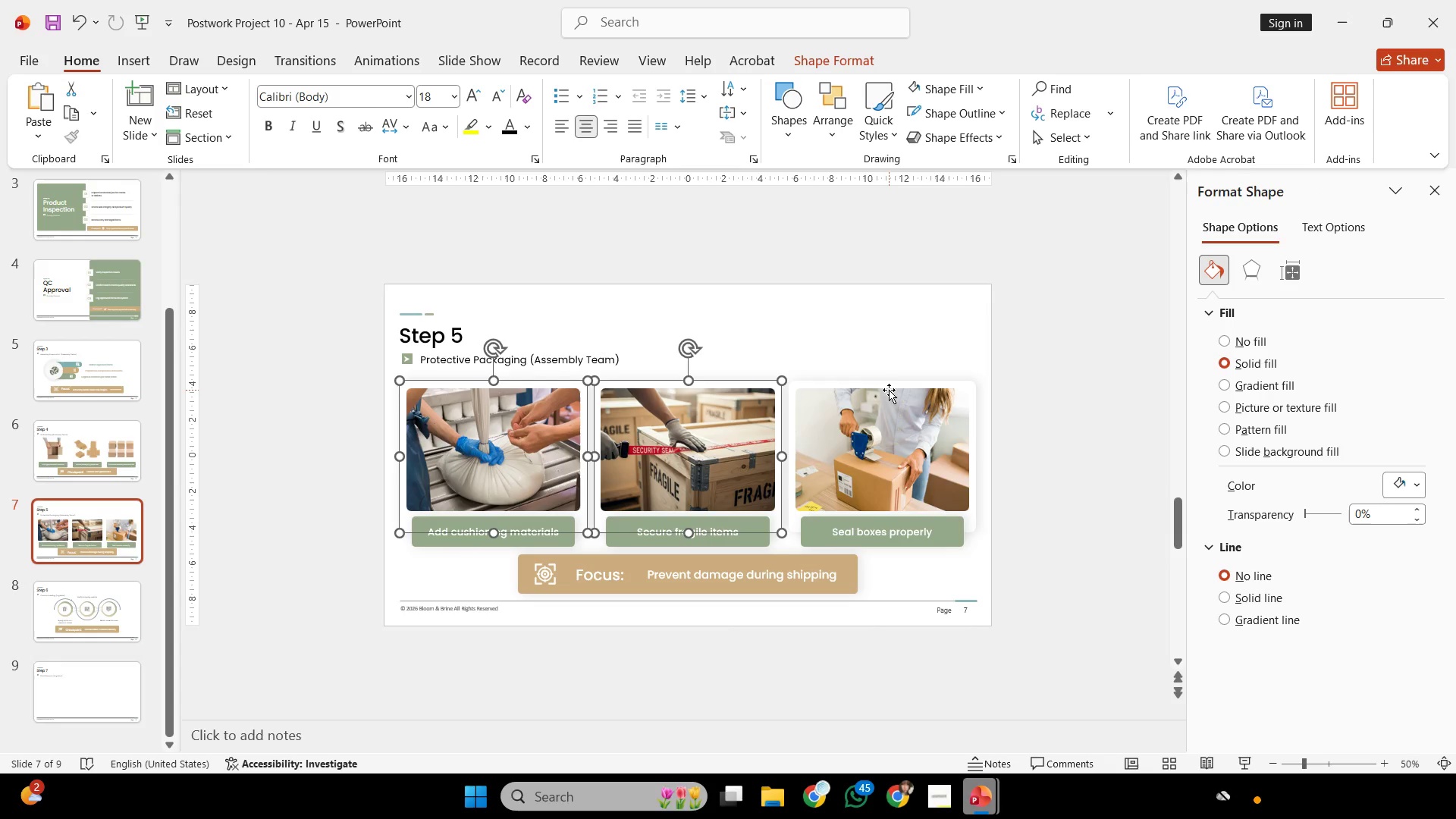 
left_click([888, 388])
 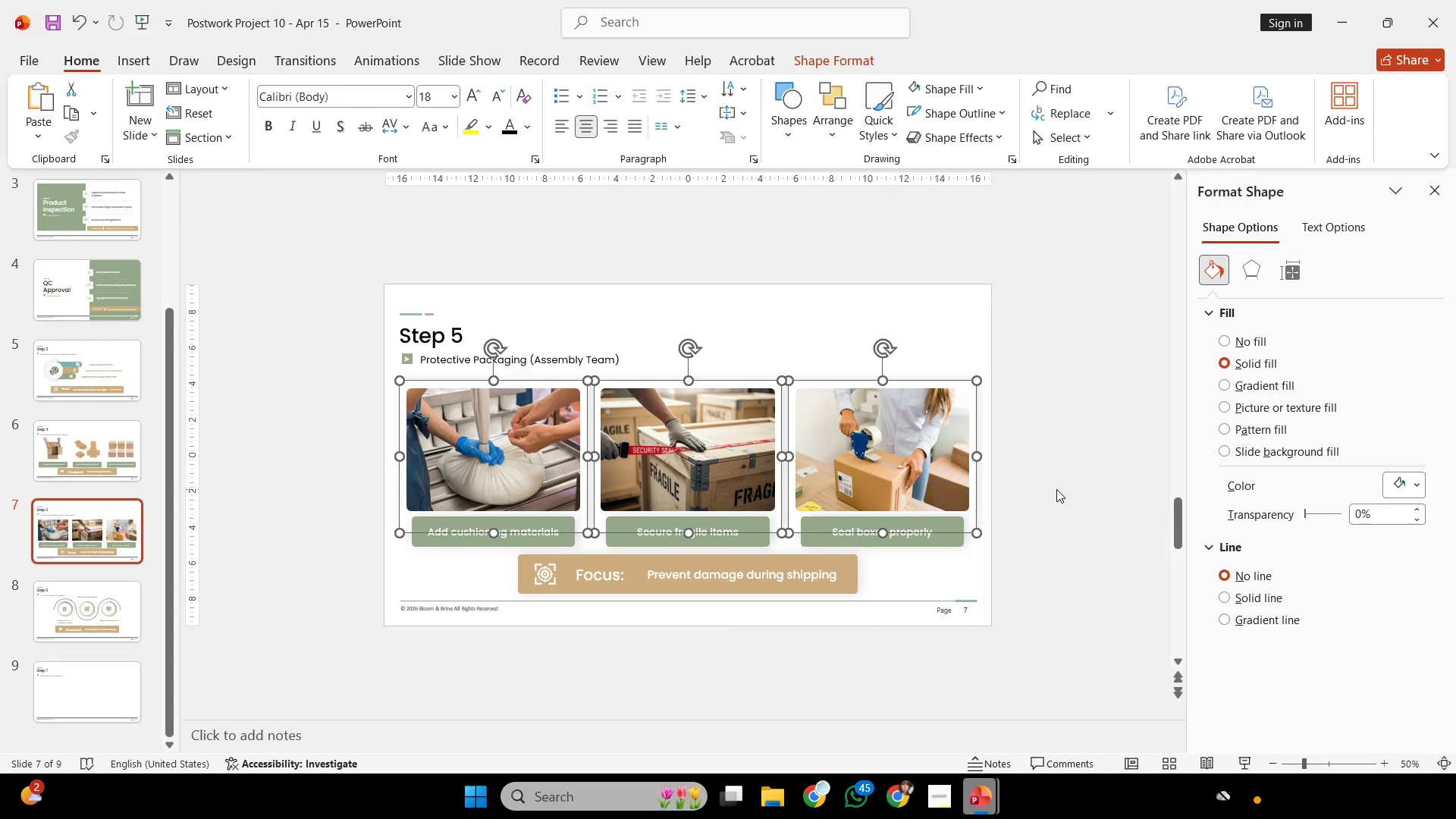 
left_click_drag(start_coordinate=[1056, 489], to_coordinate=[258, 608])
 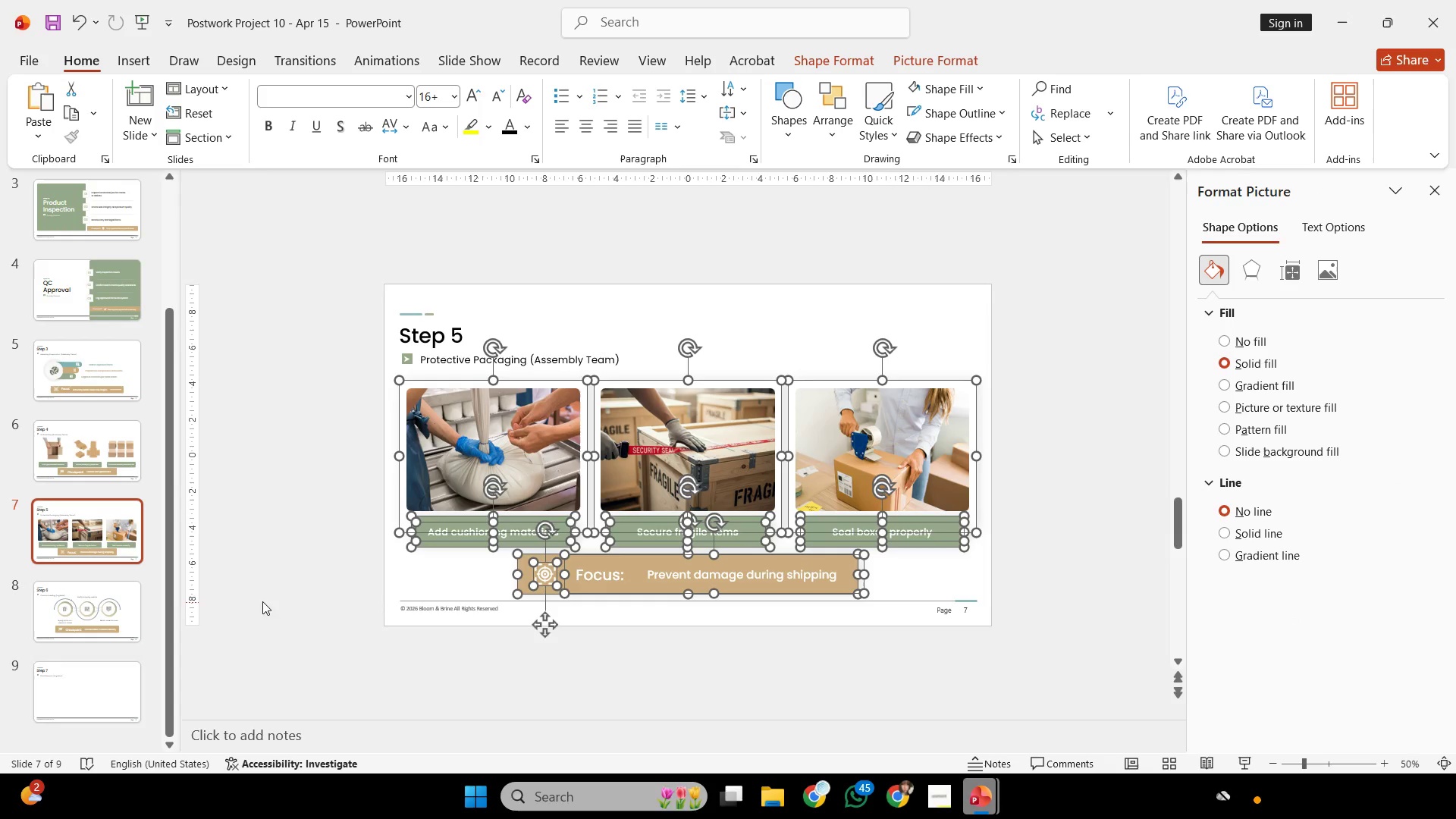 
key(Control+C)
 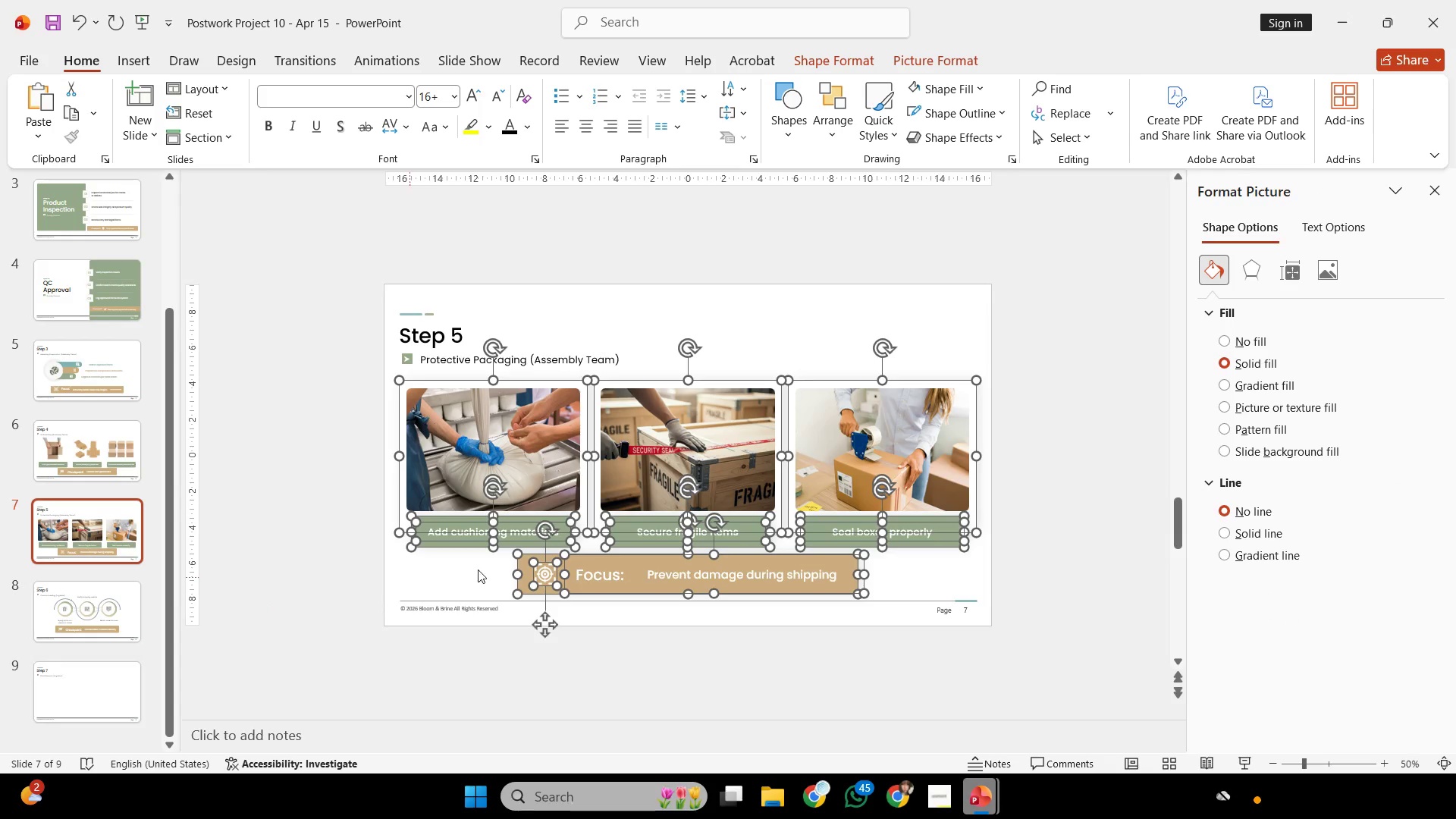 
key(Control+C)
 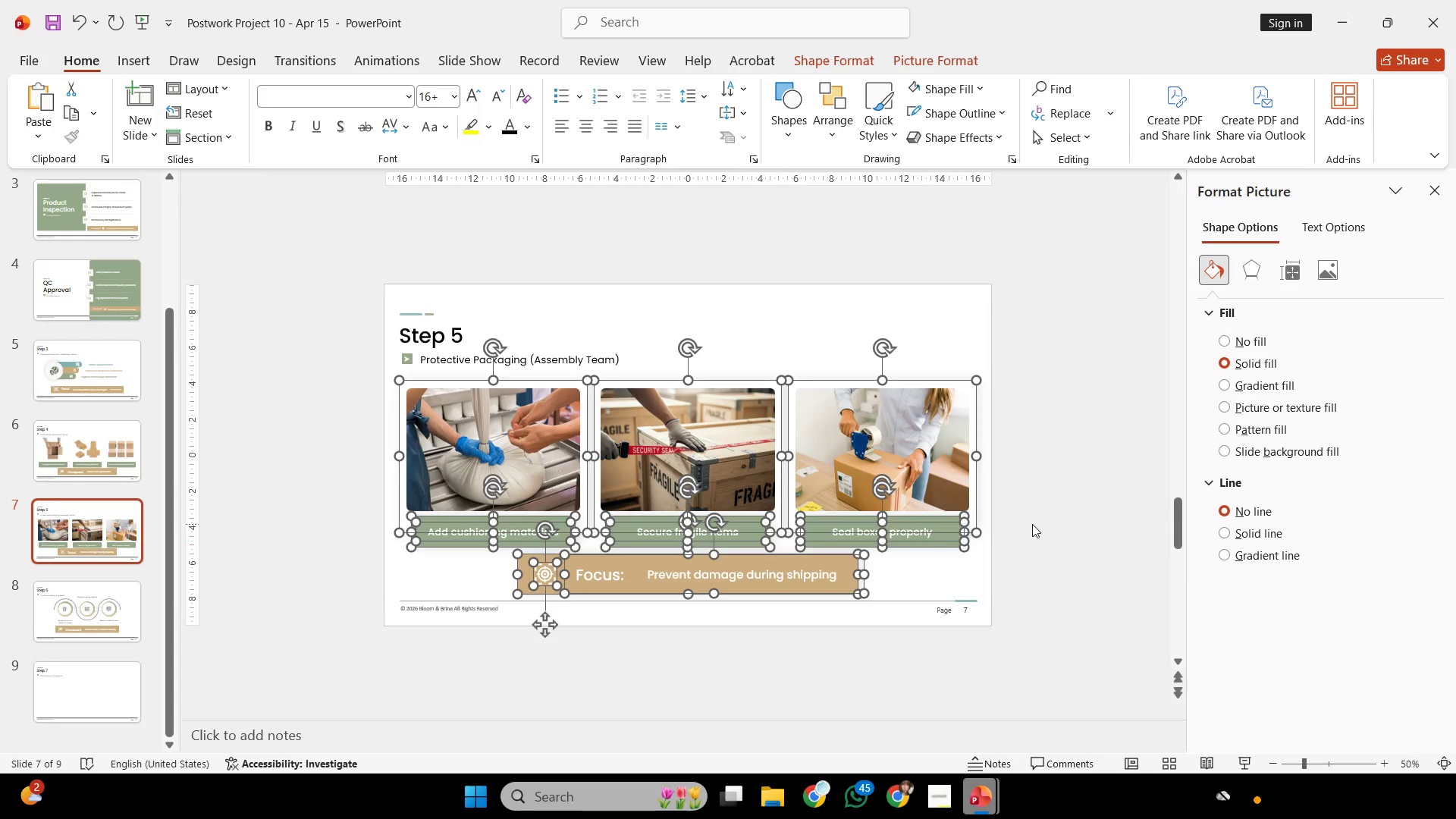 
key(Control+ControlLeft)
 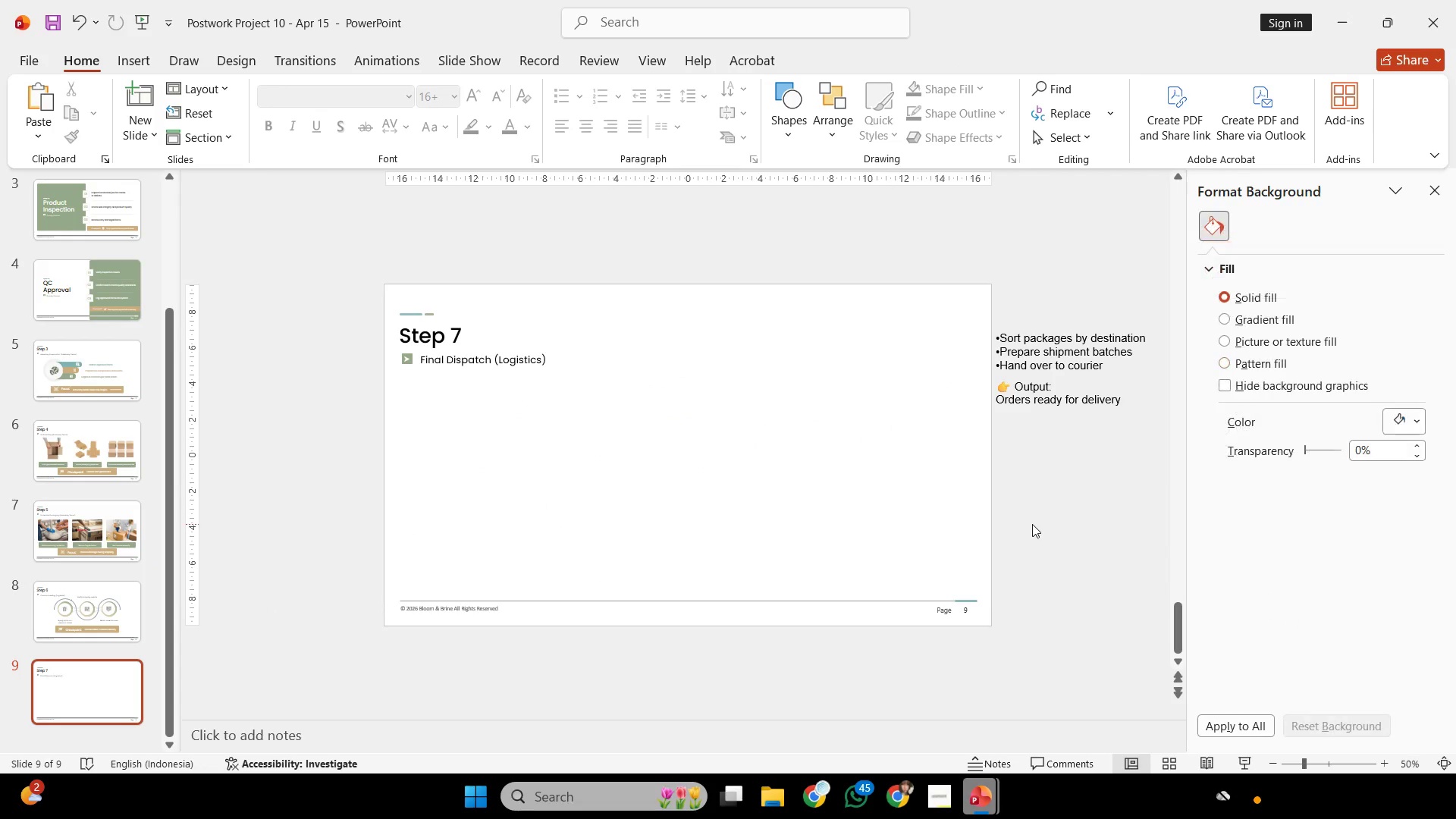 
scroll: coordinate [1032, 524], scroll_direction: down, amount: 2.0
 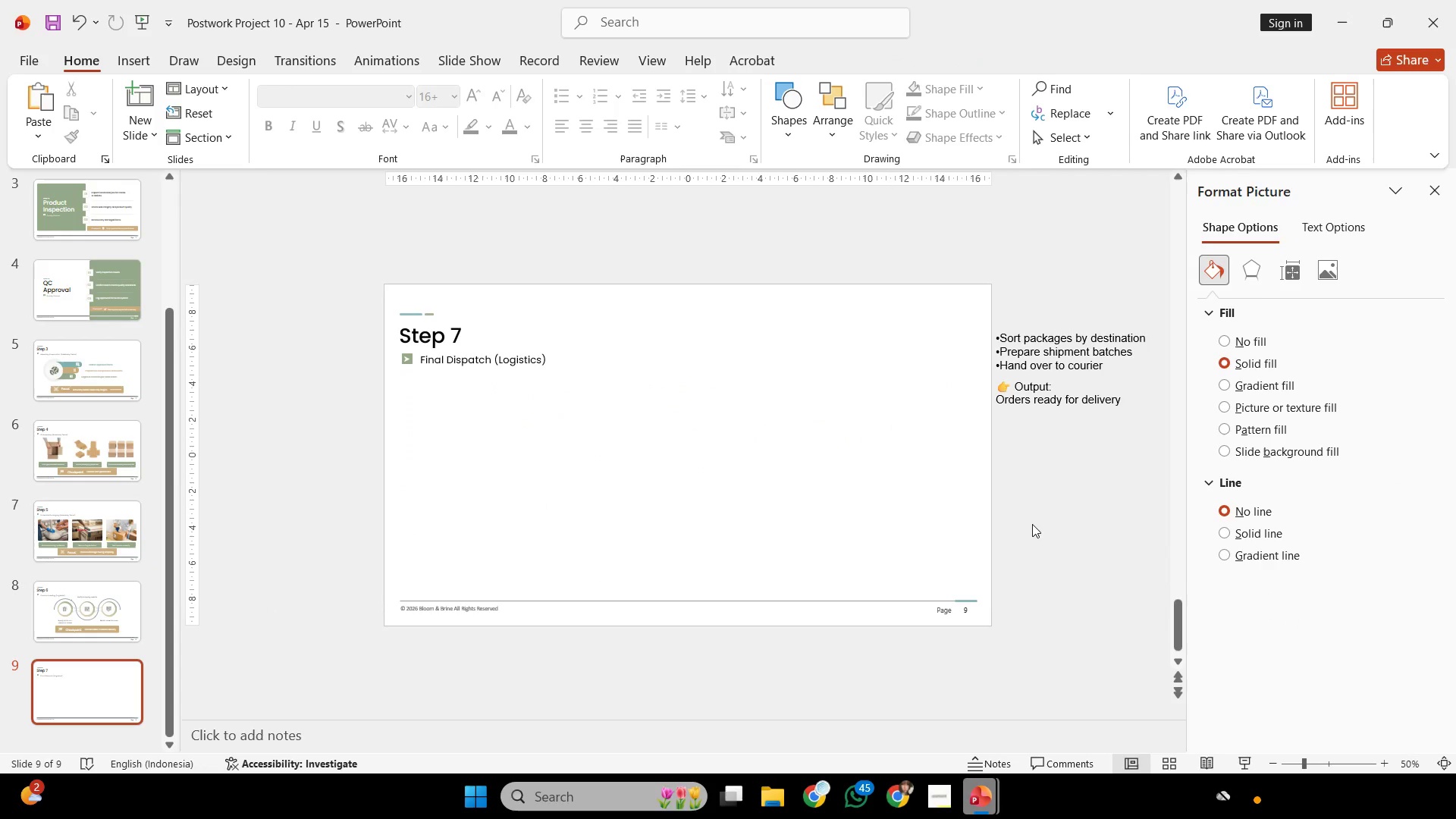 
key(Control+ControlLeft)
 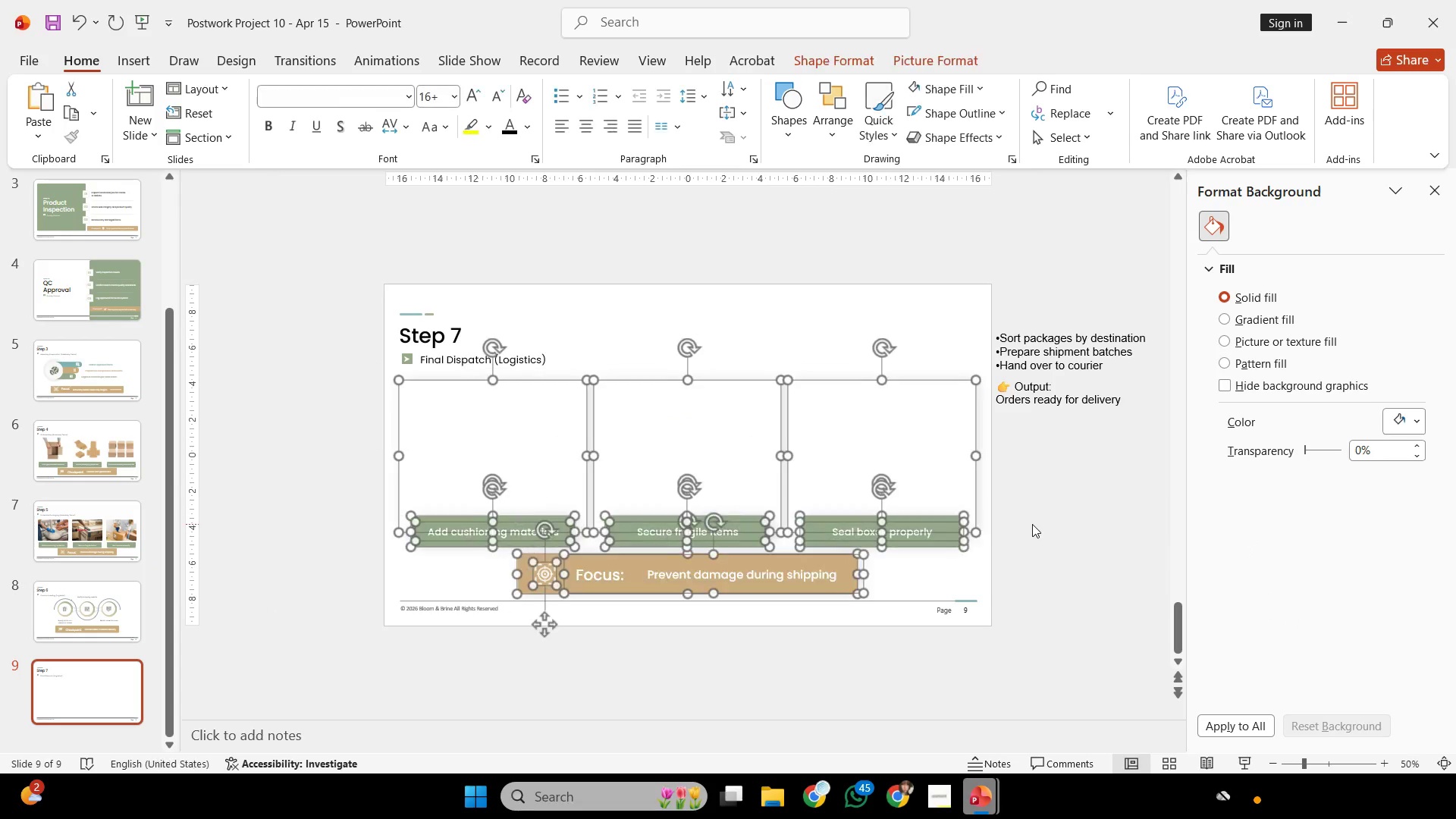 
key(Control+V)
 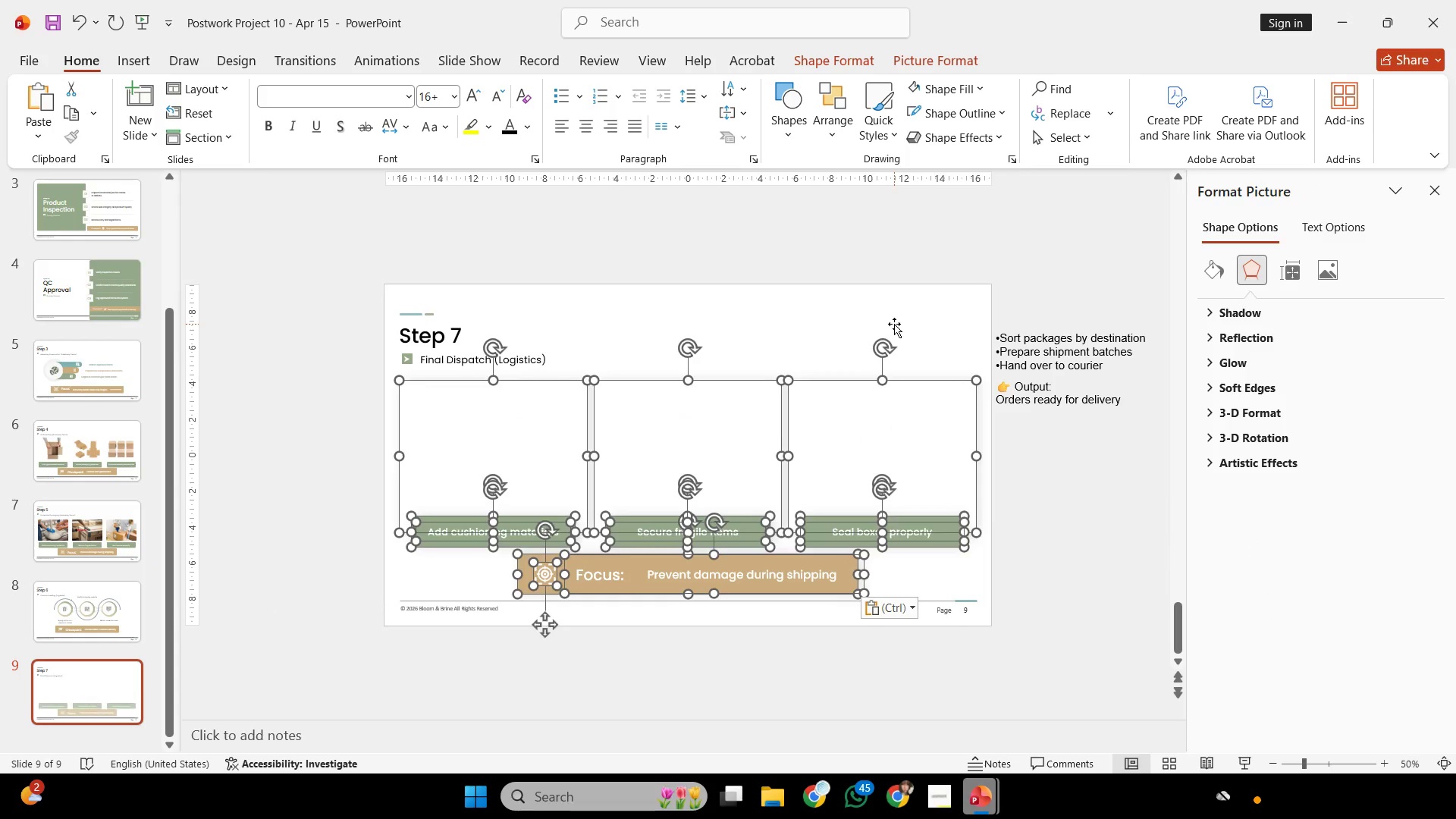 
left_click([894, 324])
 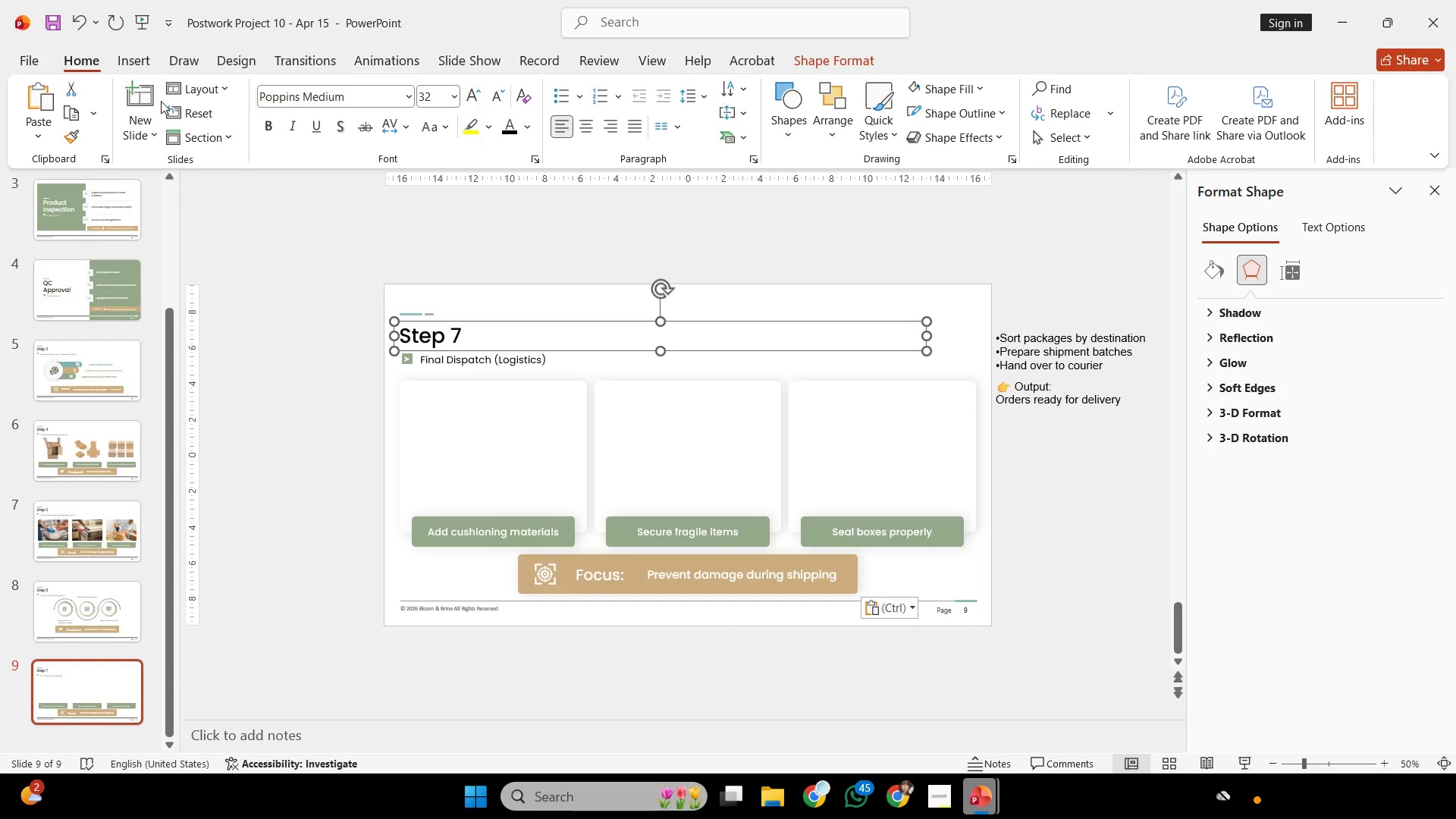 
left_click([177, 111])
 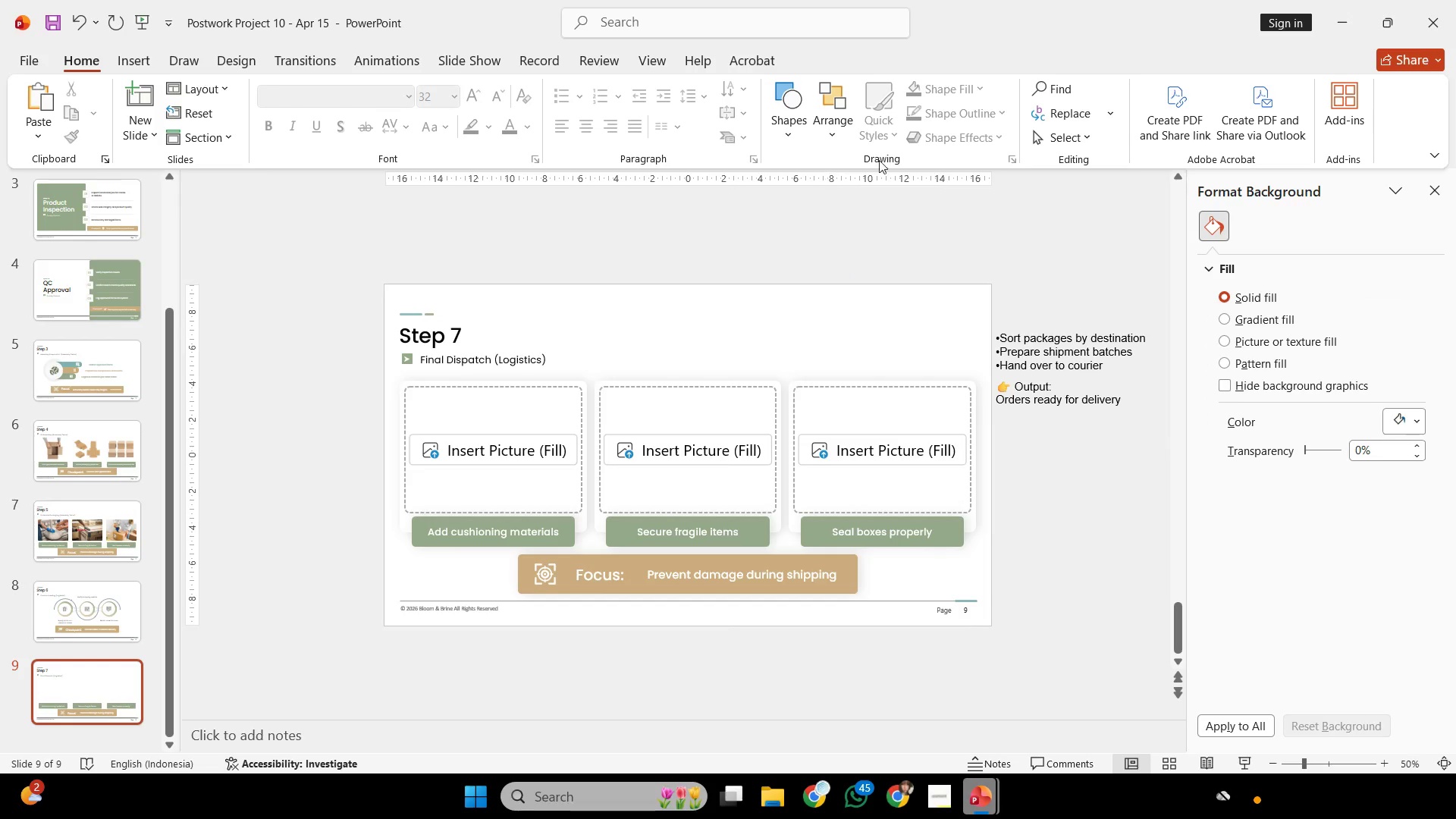 
left_click([571, 526])
 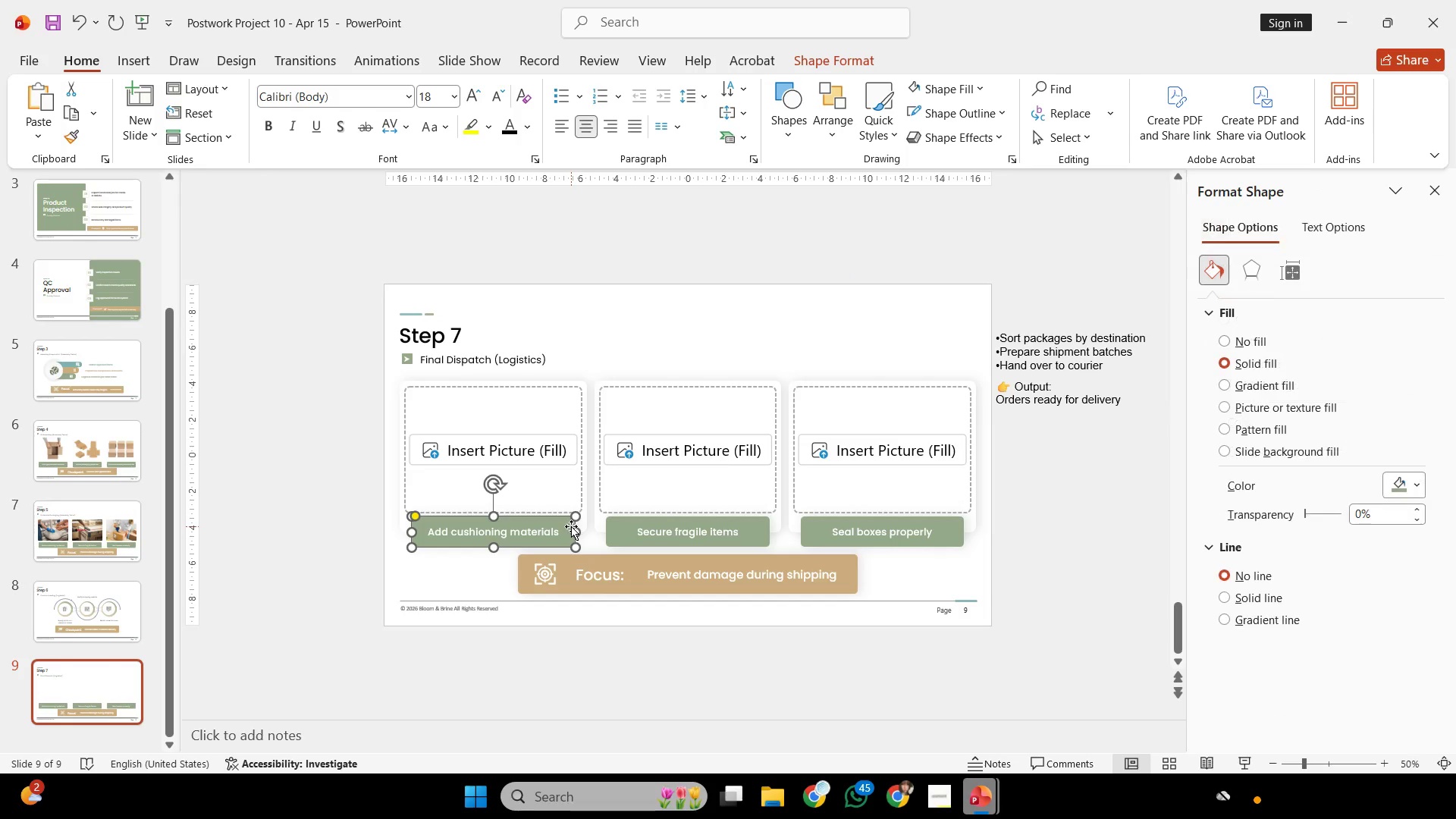 
key(Control+C)
 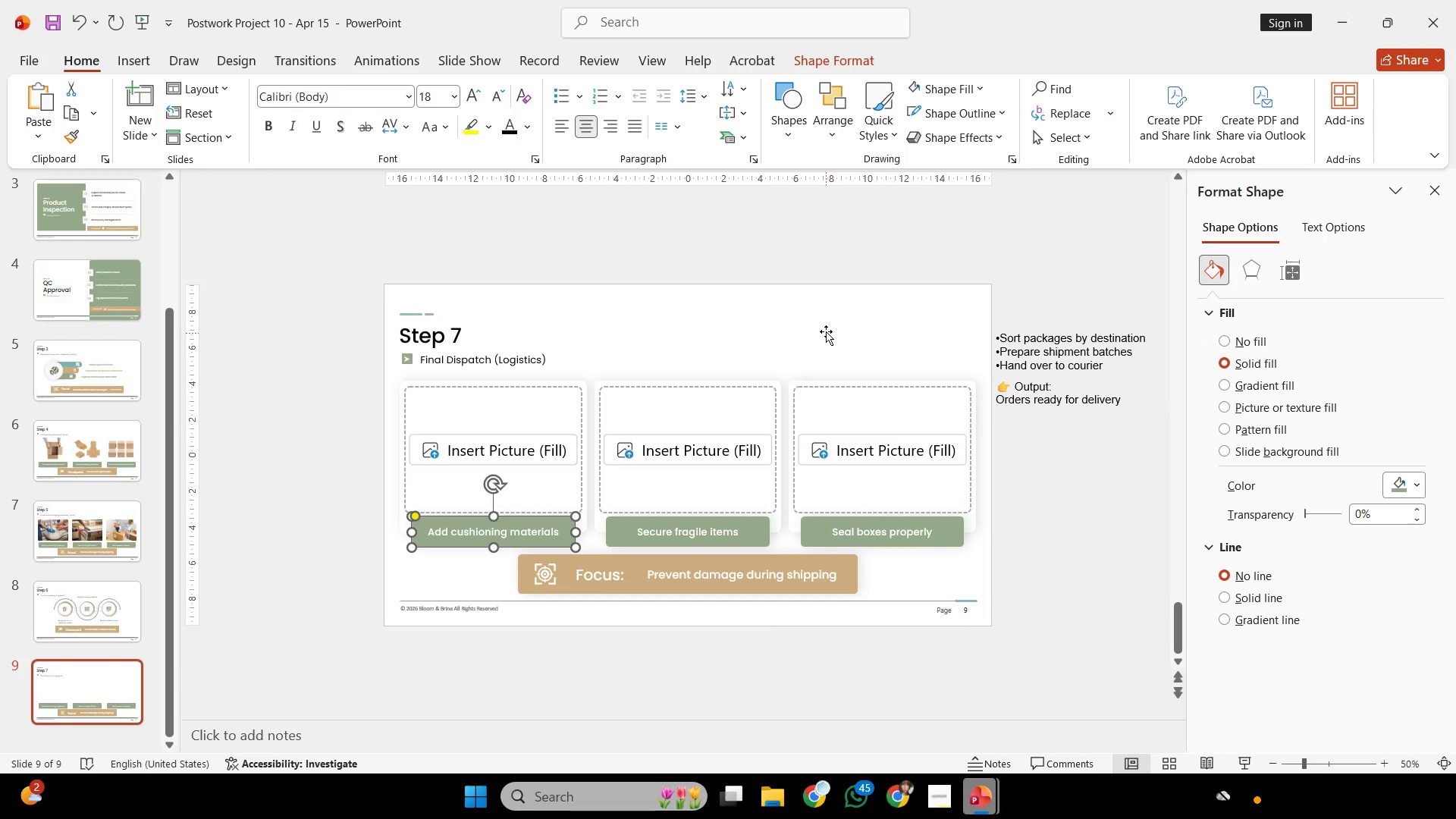 
left_click([905, 224])
 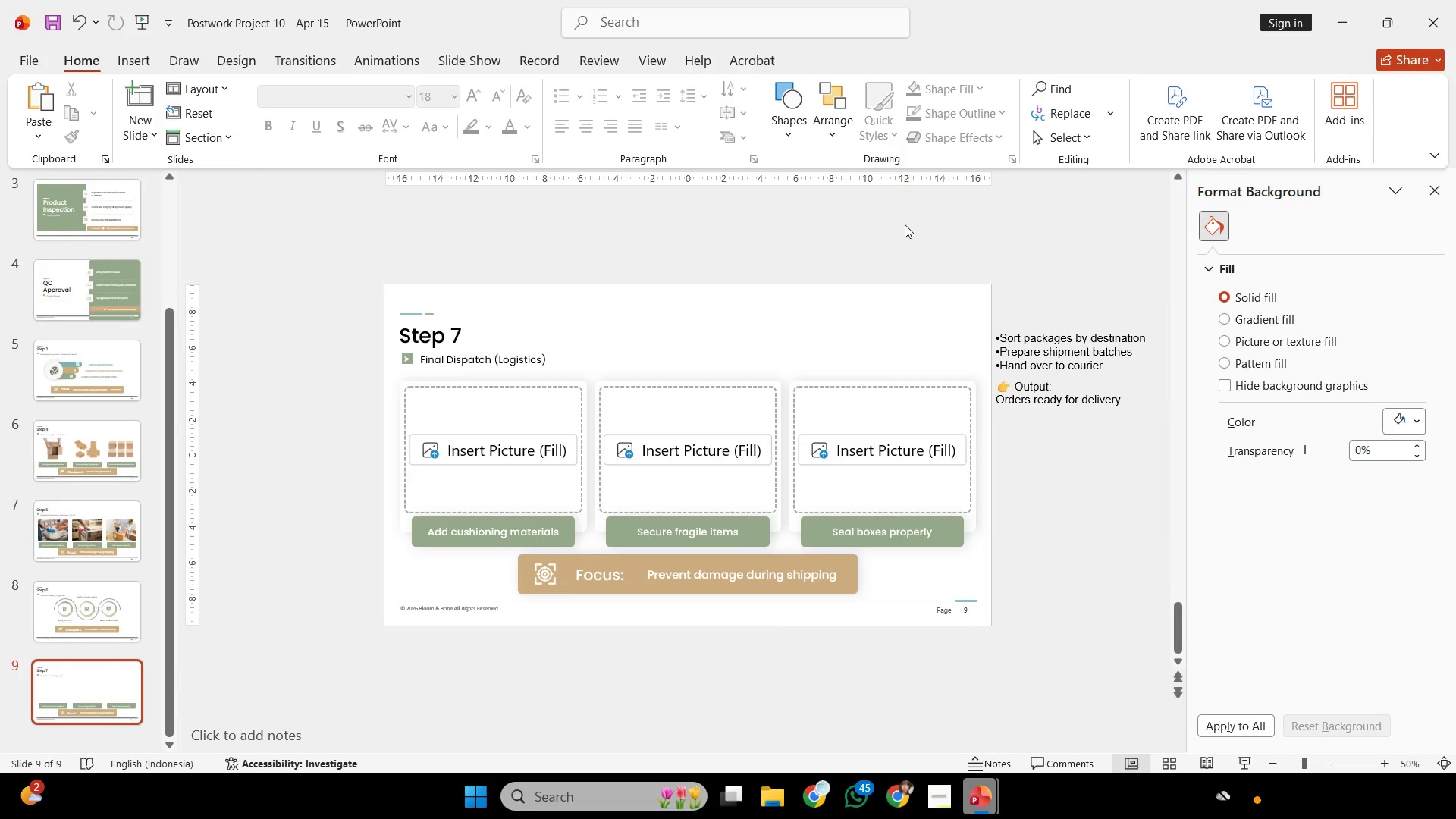 
key(Control+V)
 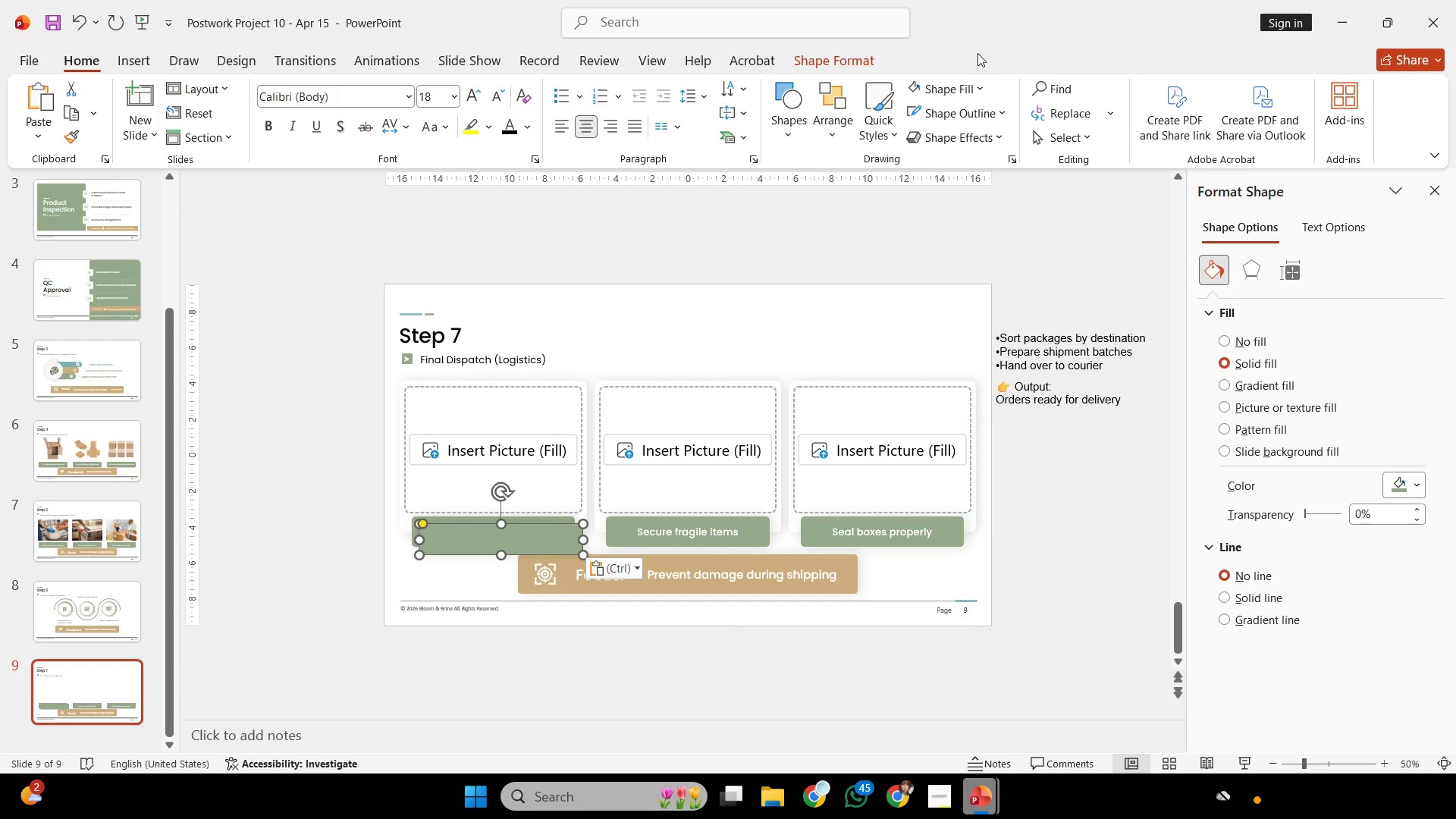 
left_click_drag(start_coordinate=[858, 59], to_coordinate=[270, 98])
 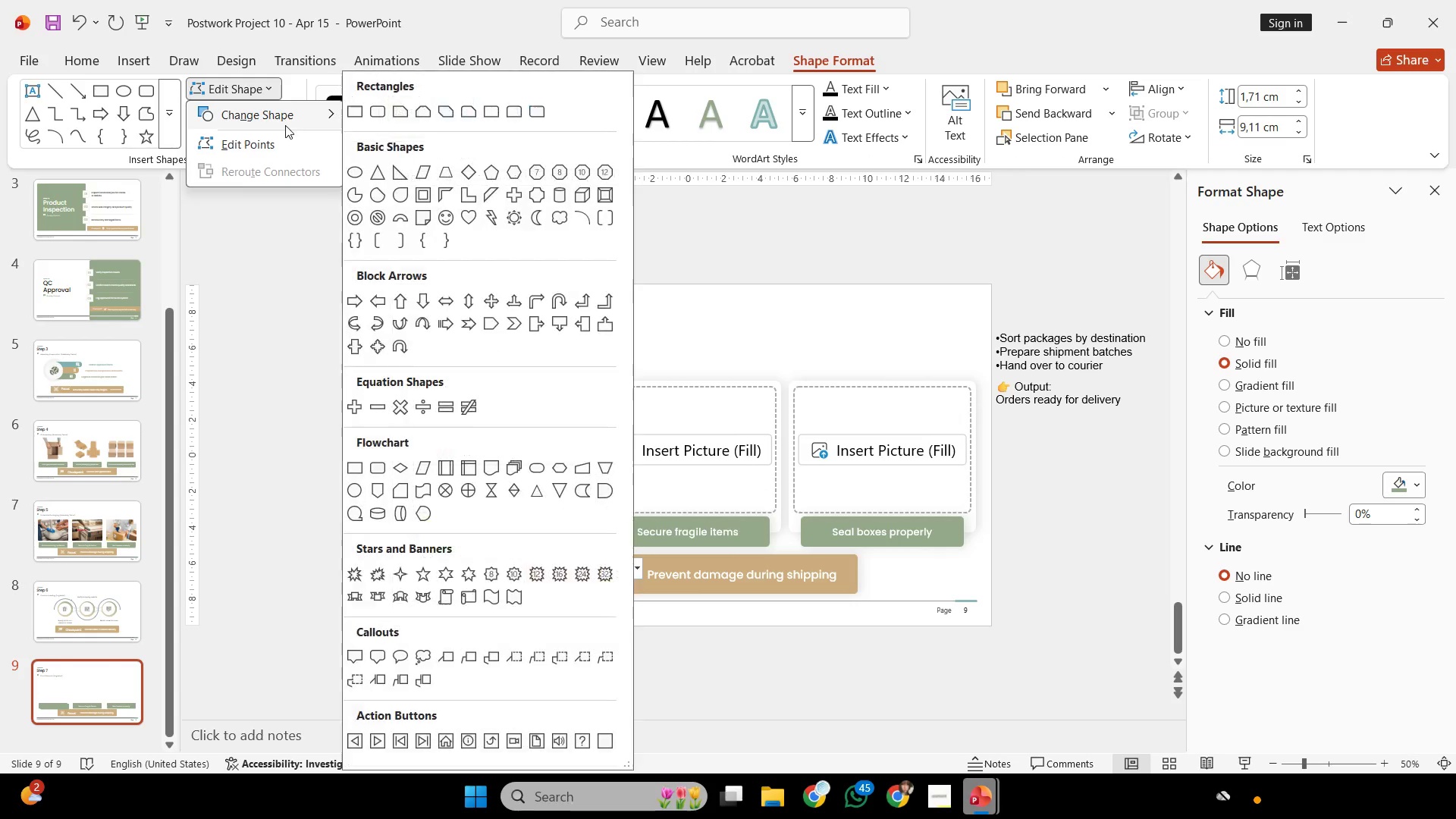 
left_click([270, 98])
 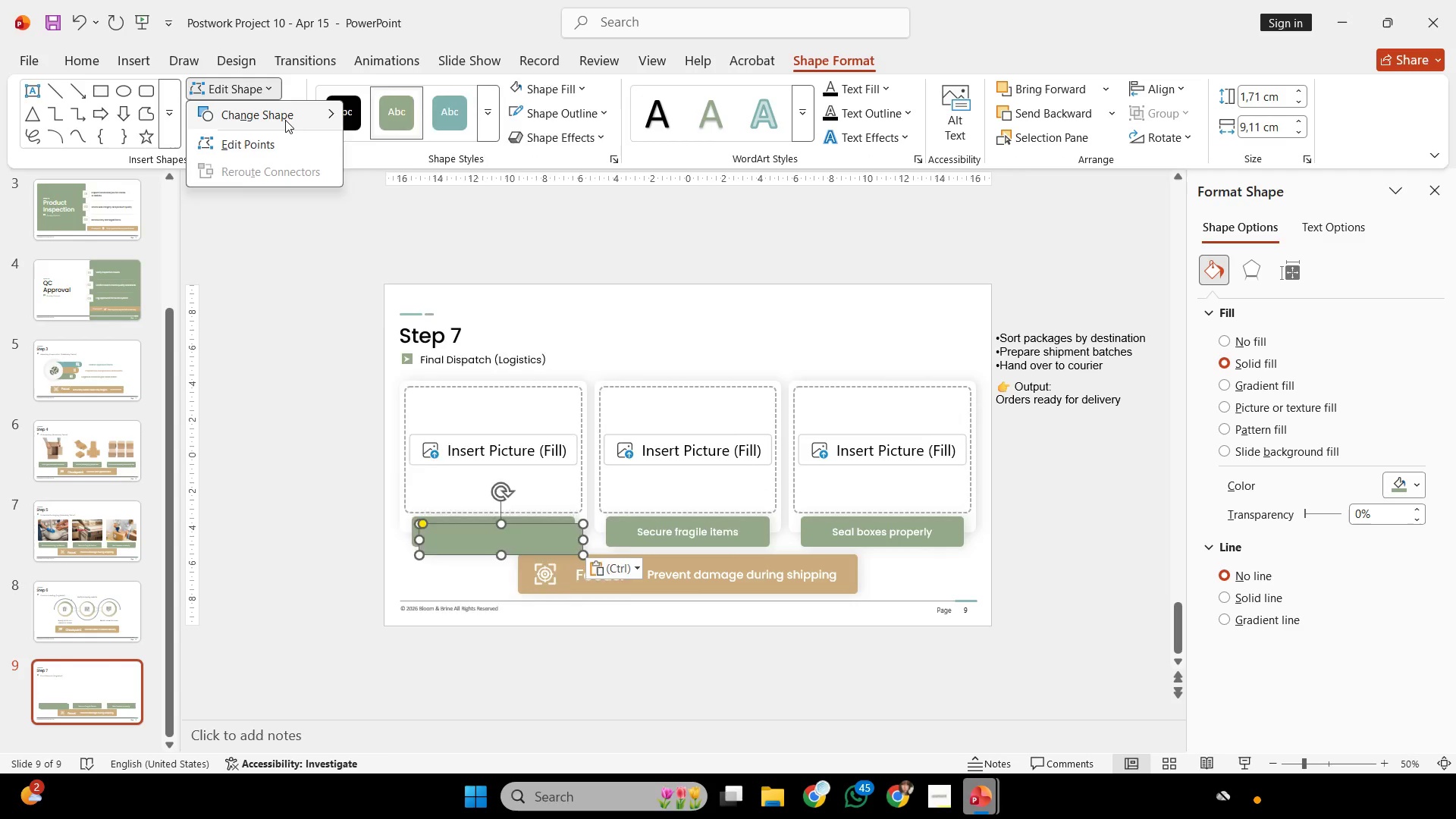 
left_click([285, 120])
 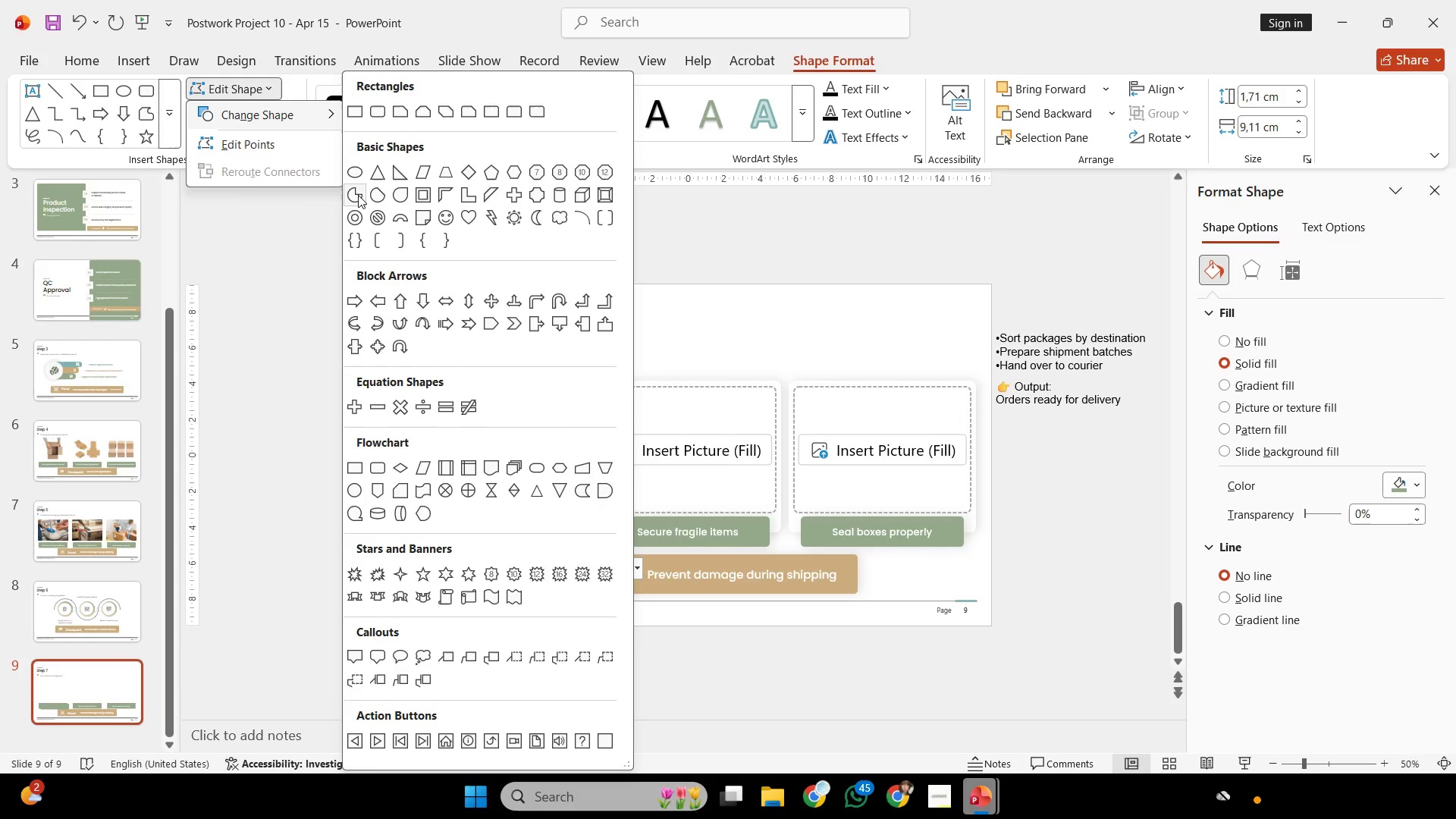 
left_click([359, 177])
 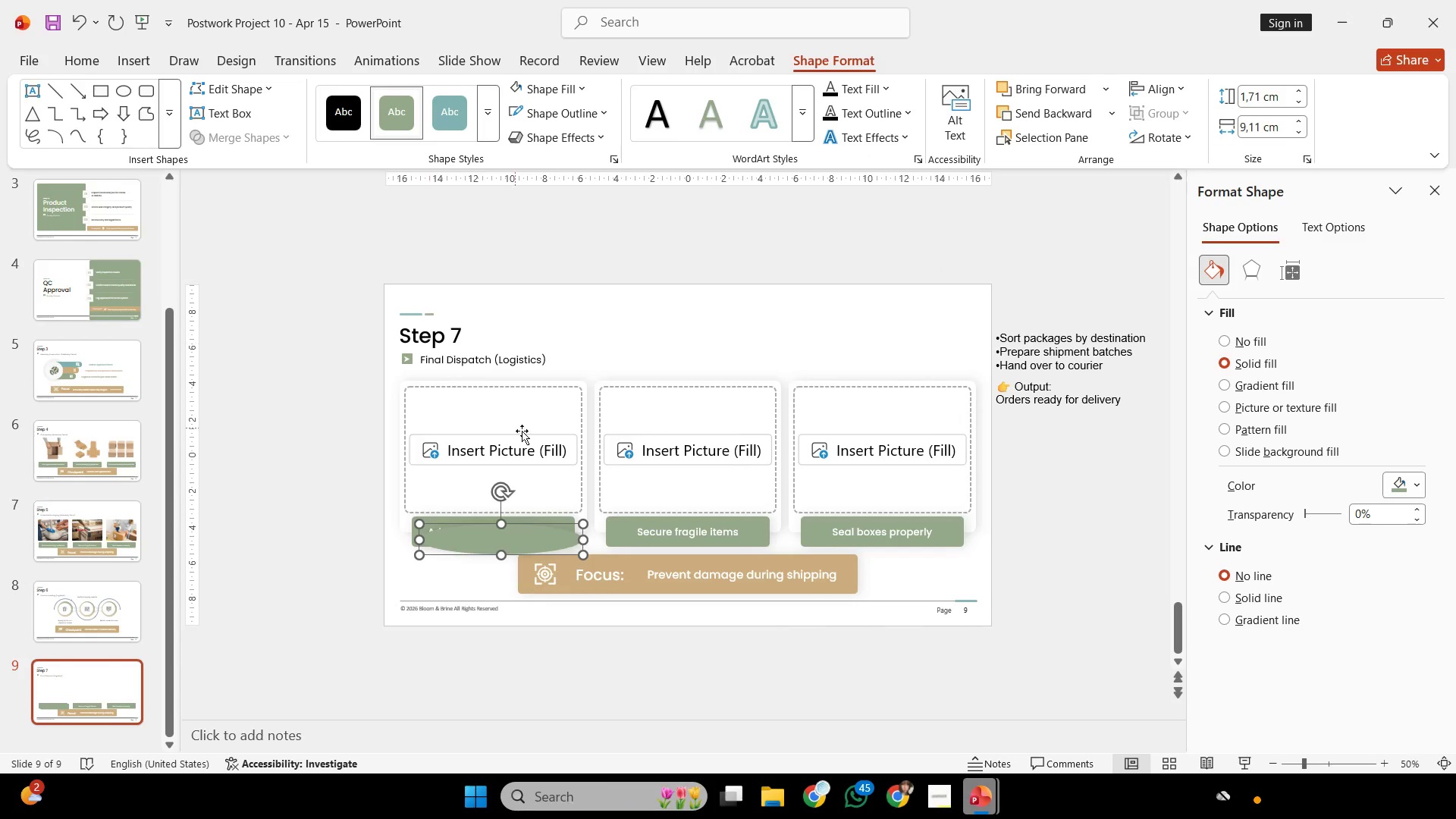 
hold_key(key=ControlLeft, duration=0.58)
scroll: coordinate [585, 492], scroll_direction: up, amount: 4.0
 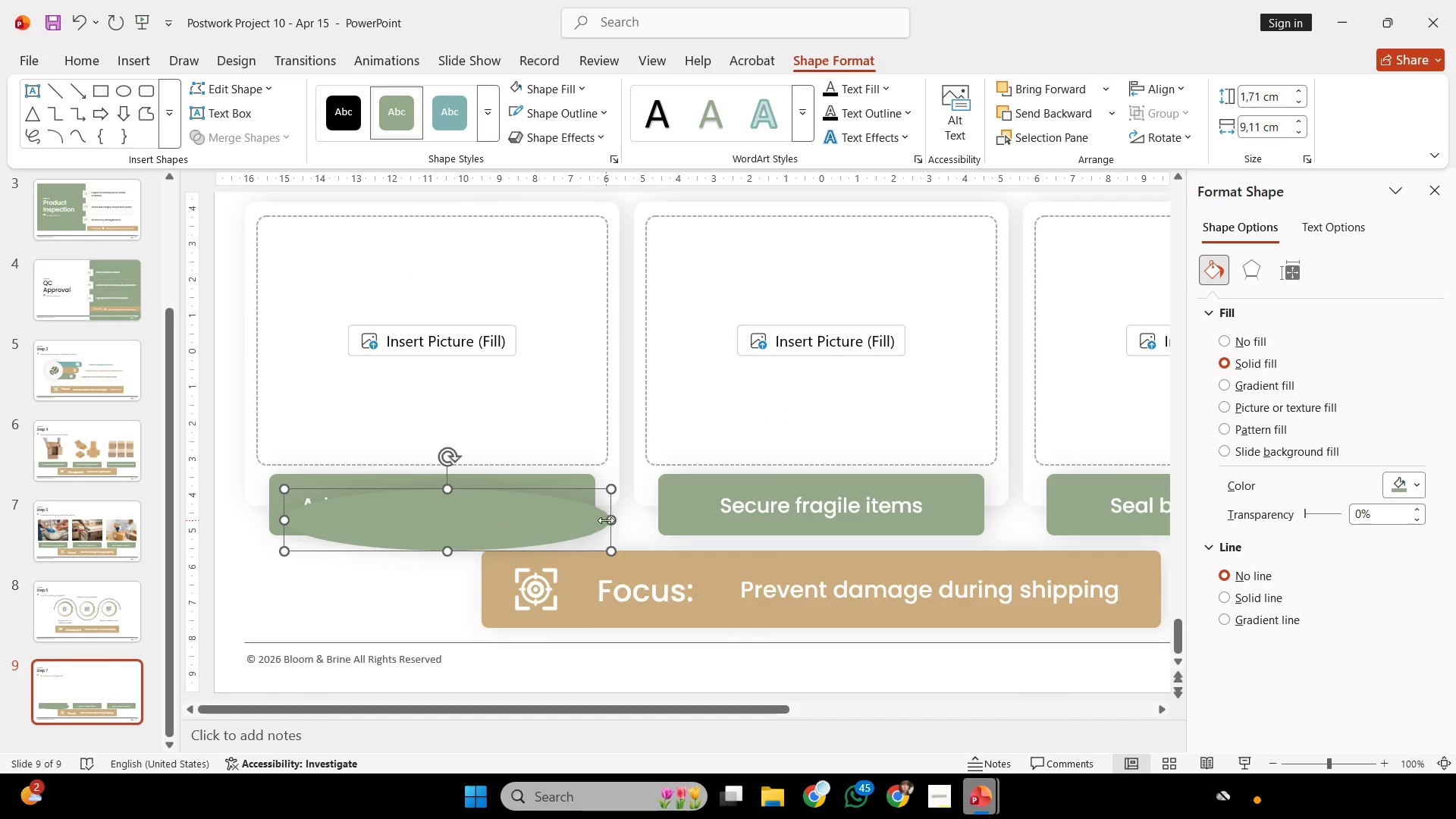 
left_click_drag(start_coordinate=[606, 519], to_coordinate=[343, 522])
 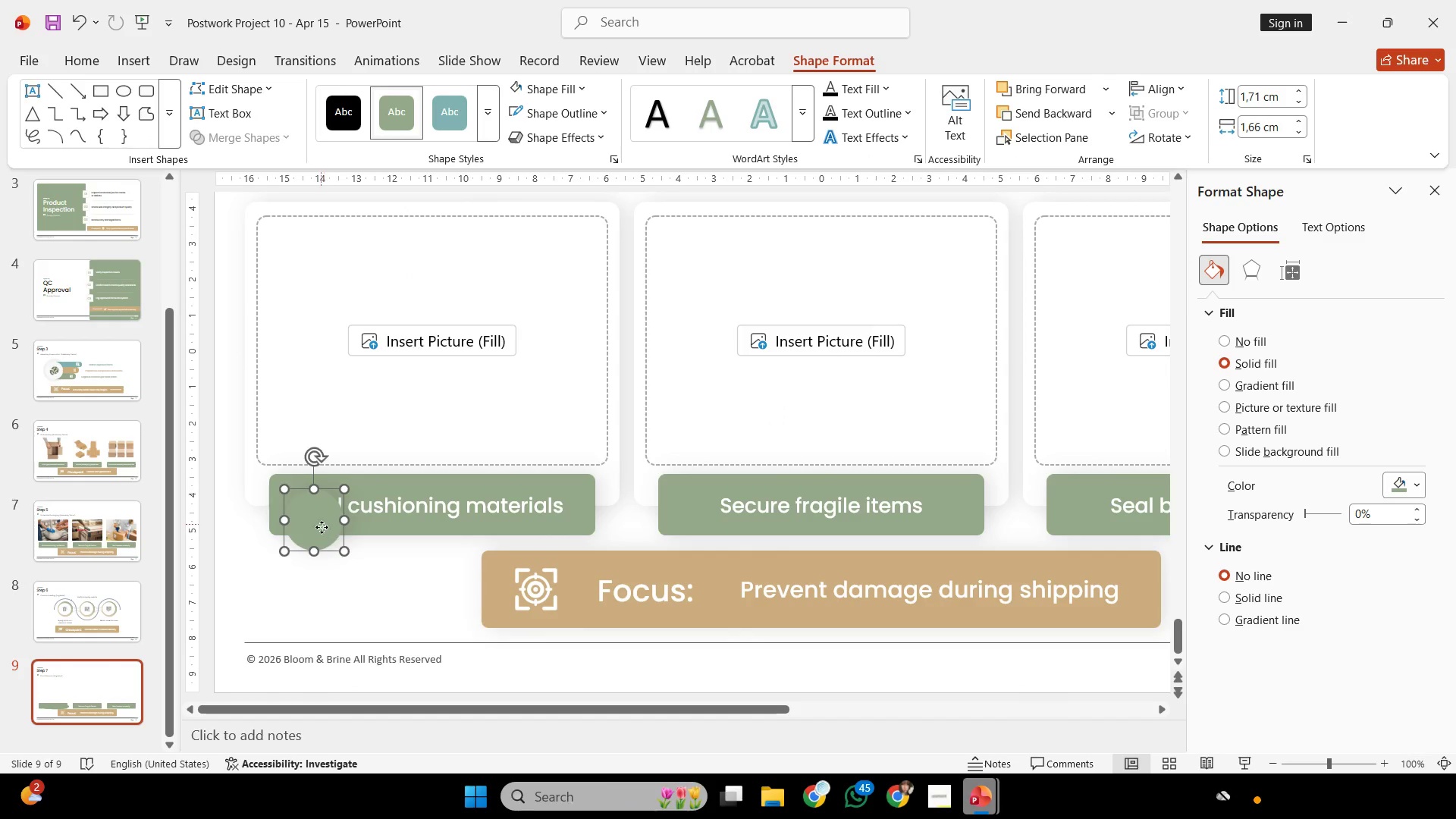 
left_click_drag(start_coordinate=[321, 525], to_coordinate=[332, 615])
 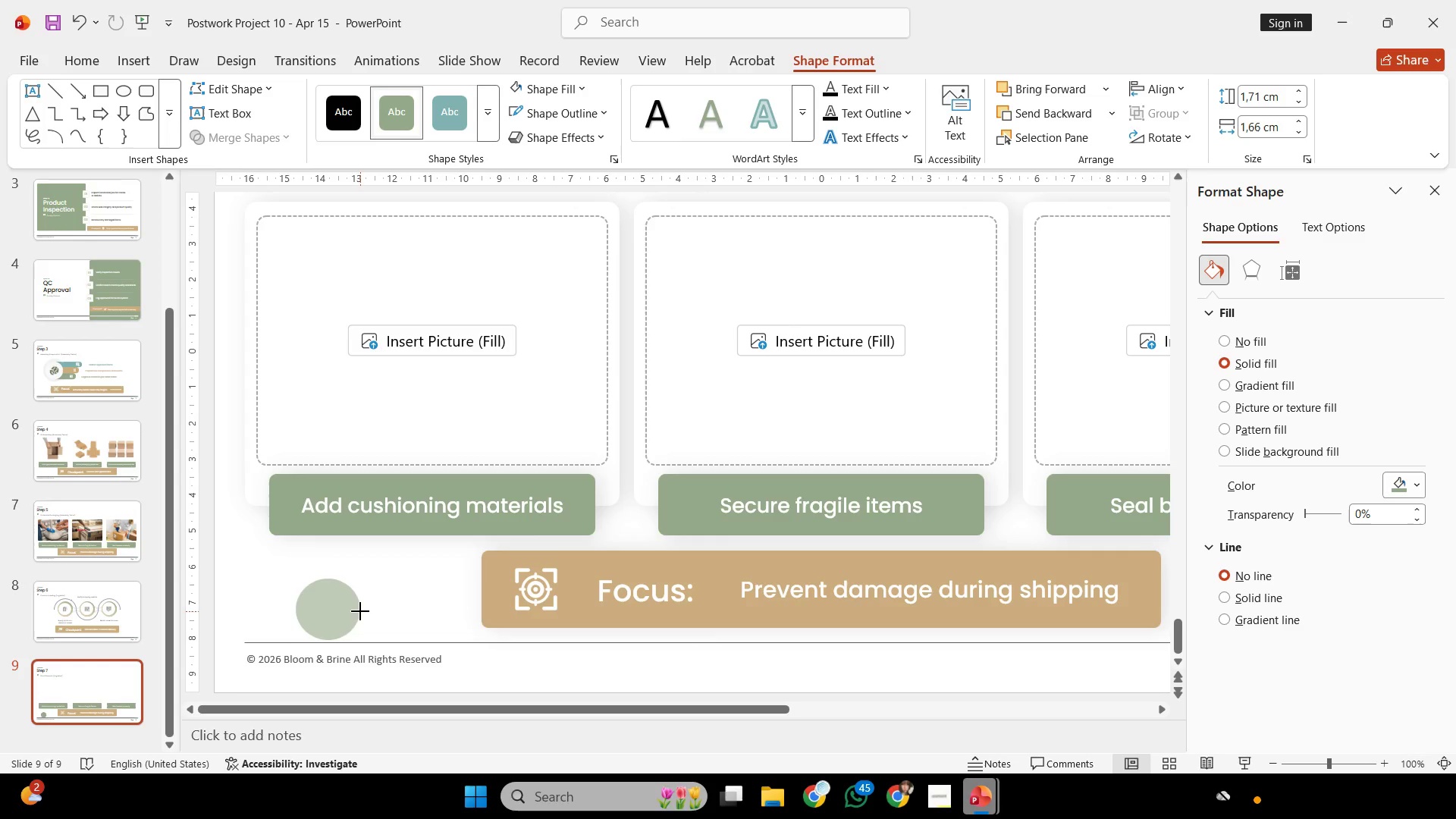 
wait(5.84)
 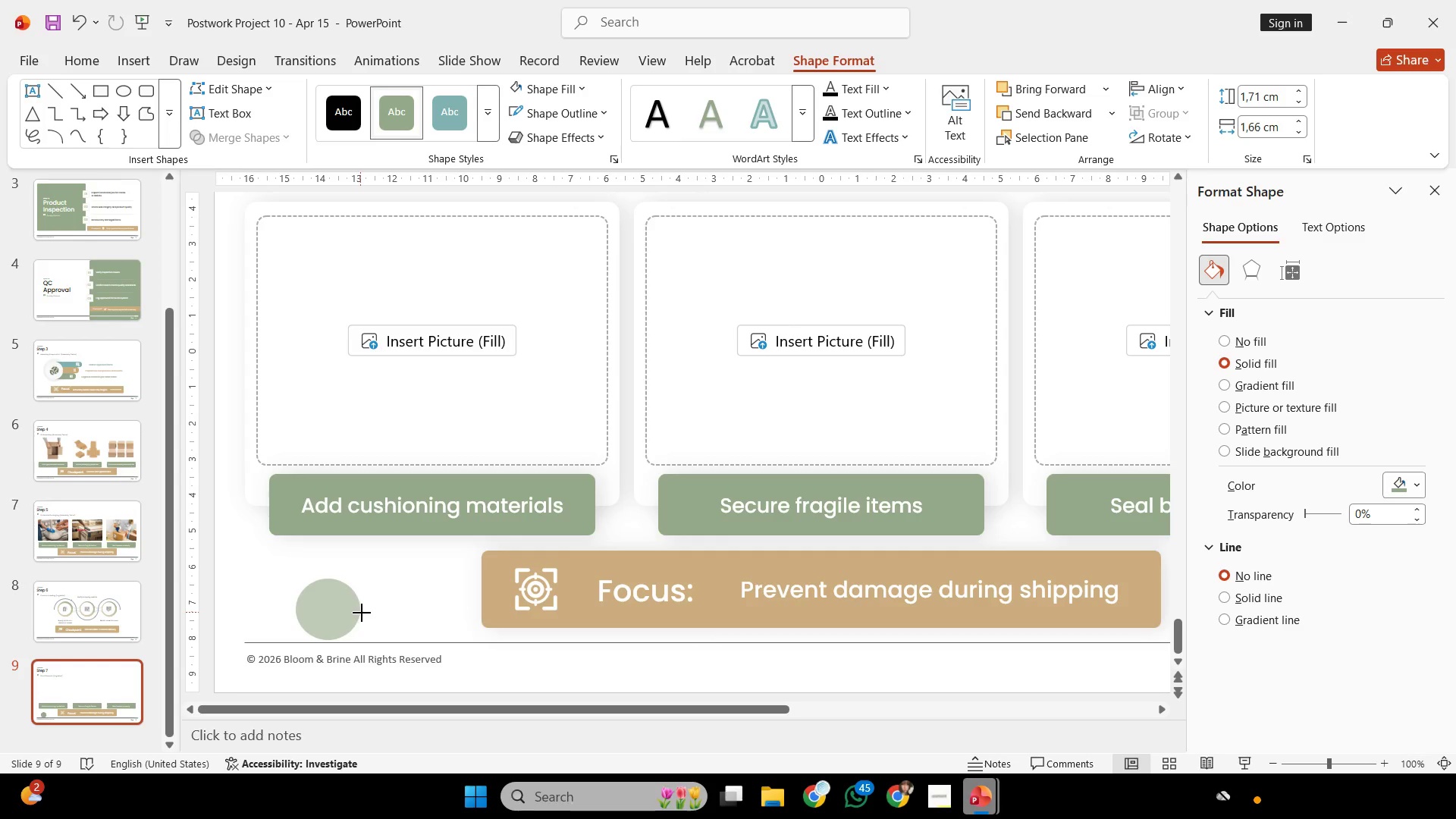 
left_click([384, 607])
 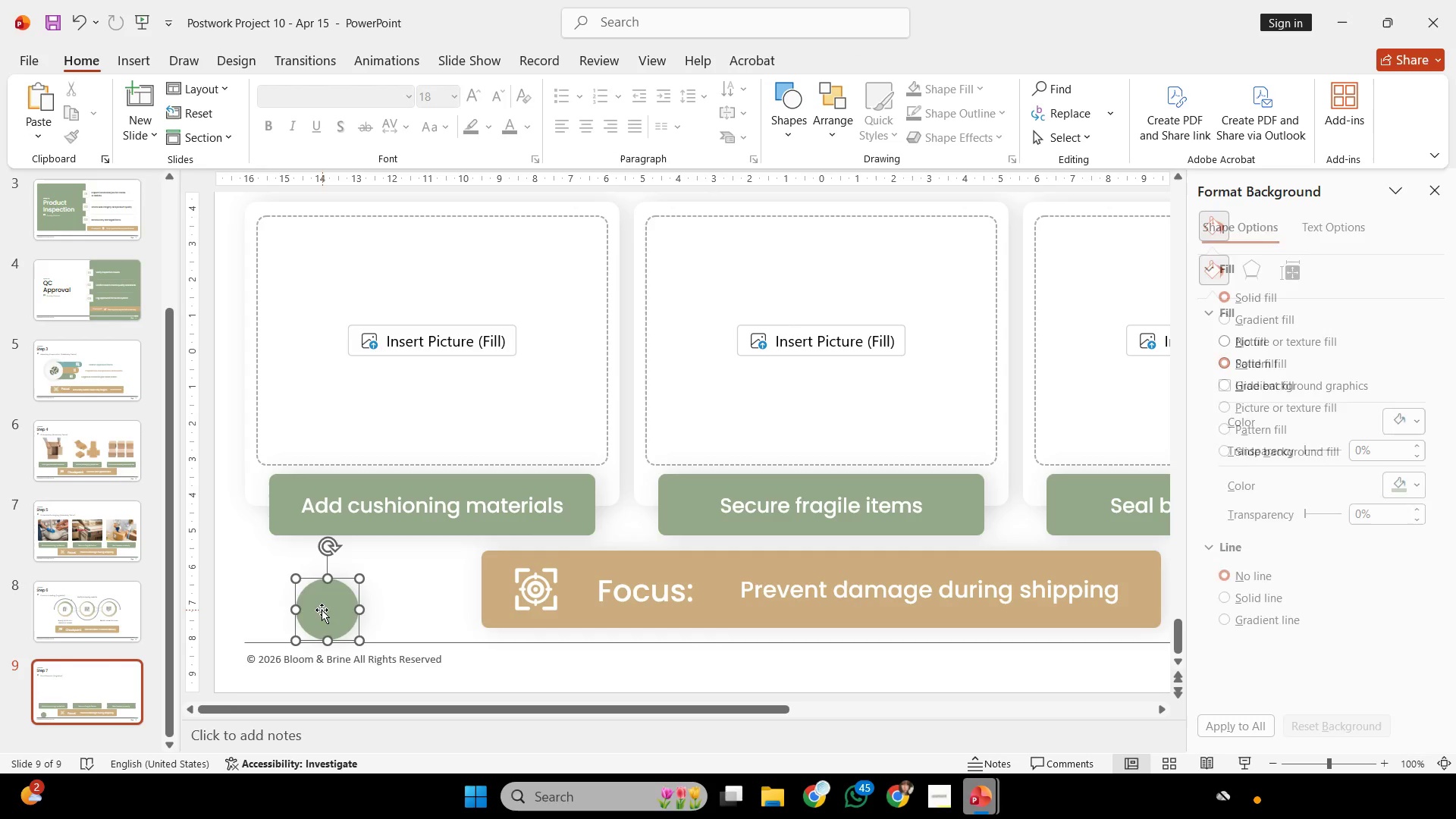 
left_click_drag(start_coordinate=[322, 610], to_coordinate=[492, 515])
 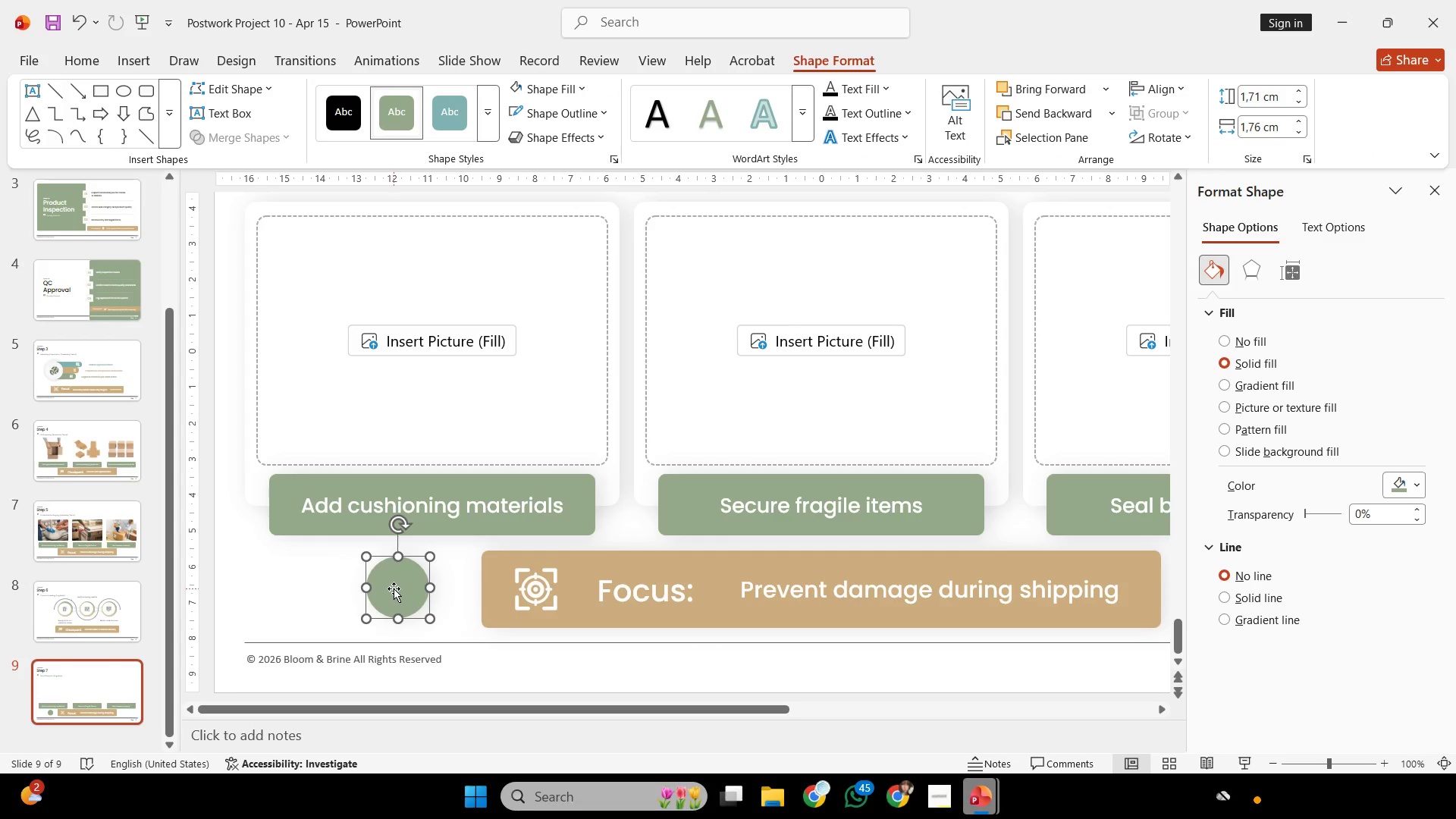 
left_click_drag(start_coordinate=[394, 588], to_coordinate=[587, 424])
 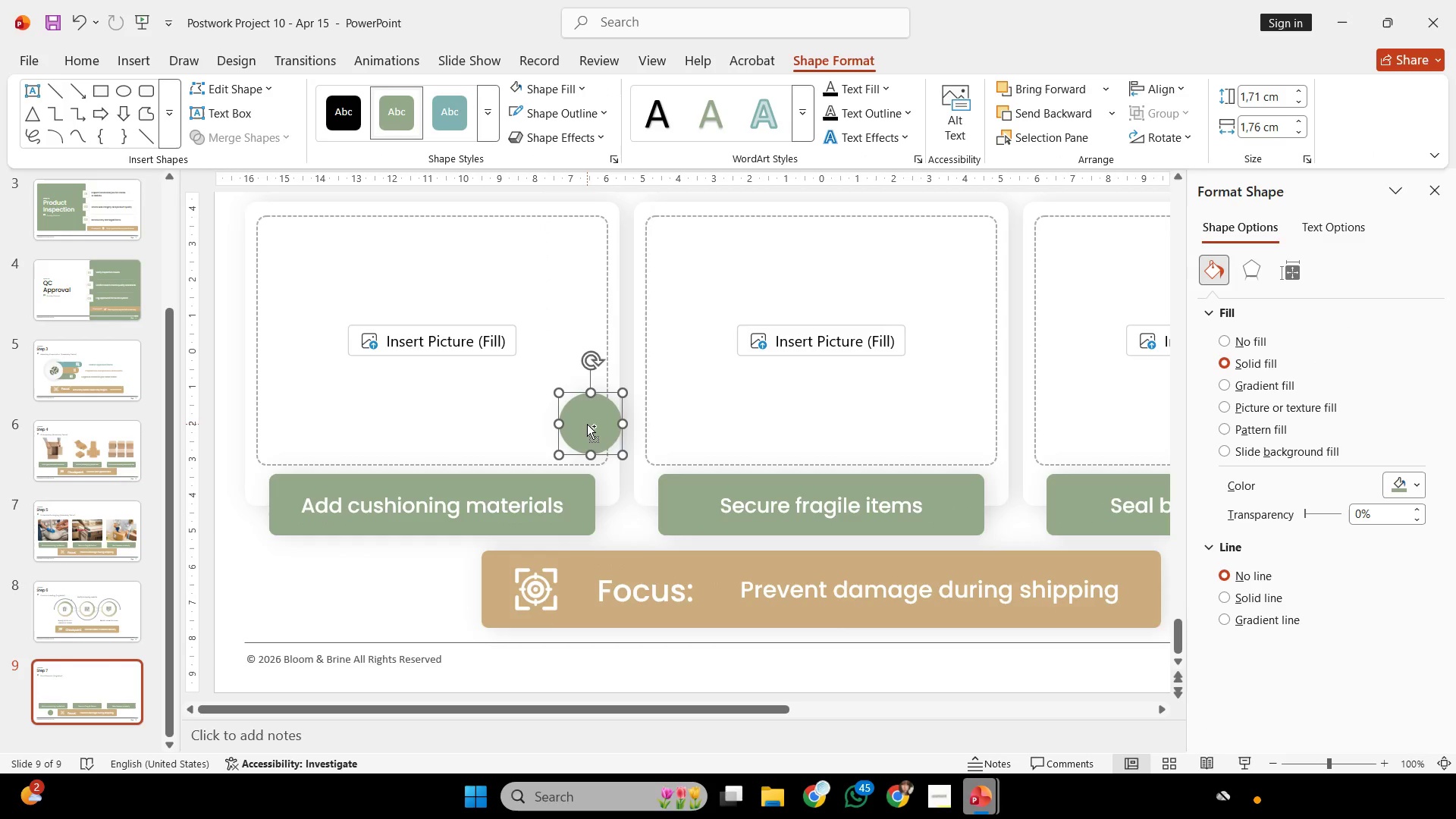 
hold_key(key=ControlLeft, duration=0.38)
scroll: coordinate [587, 425], scroll_direction: down, amount: 1.0
 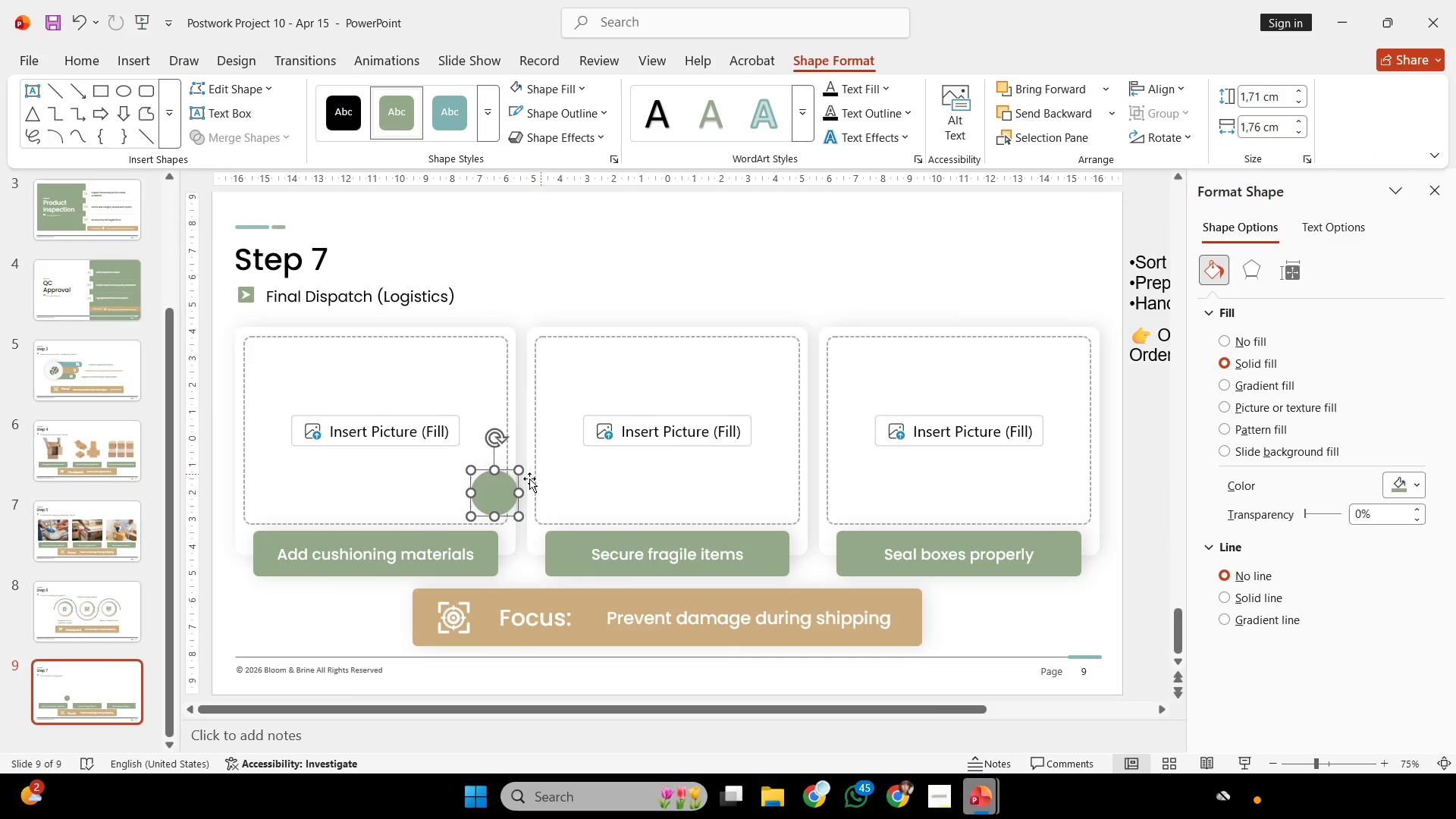 
key(Control+ControlLeft)
 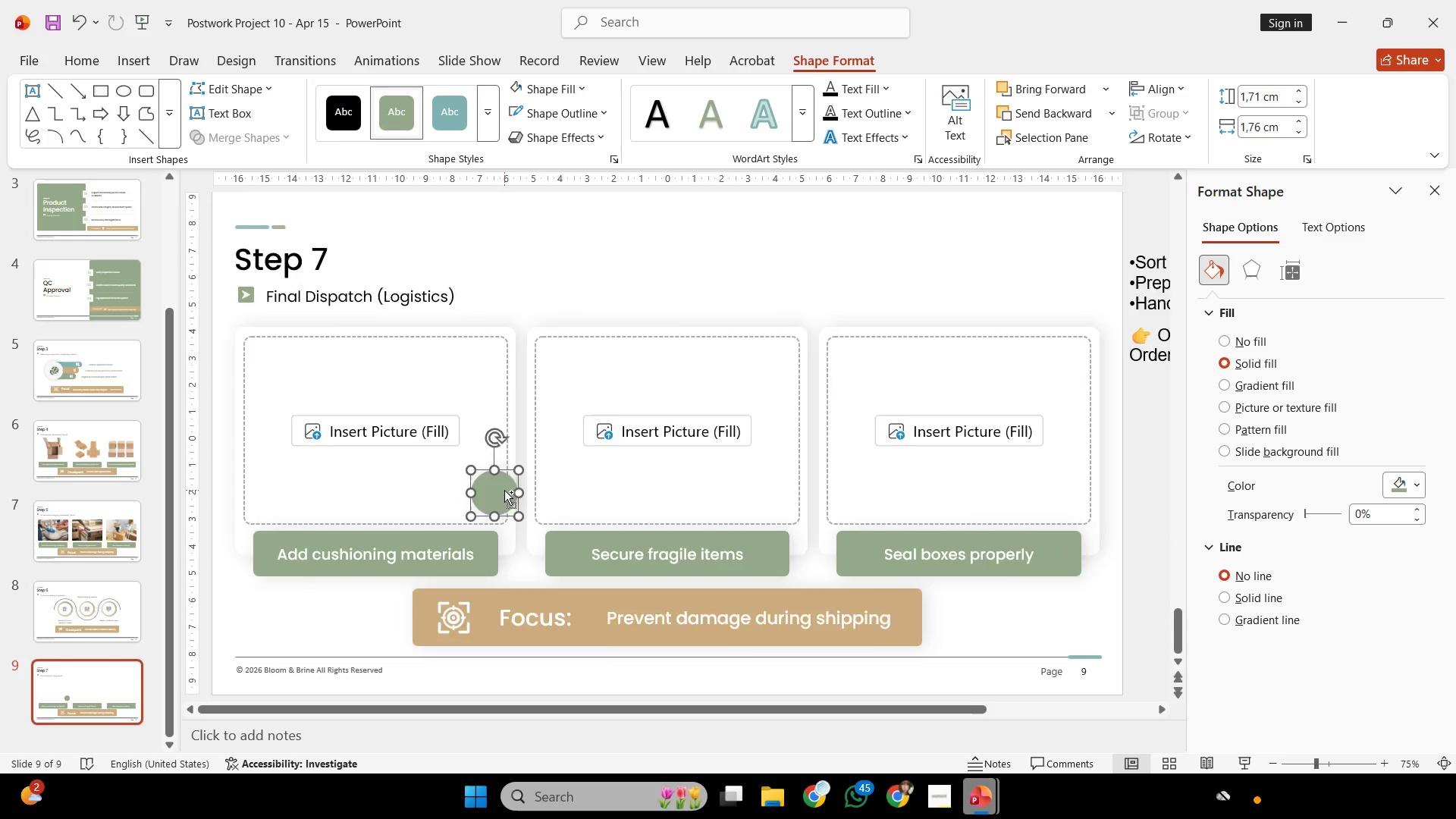 
hold_key(key=ShiftLeft, duration=1.01)
 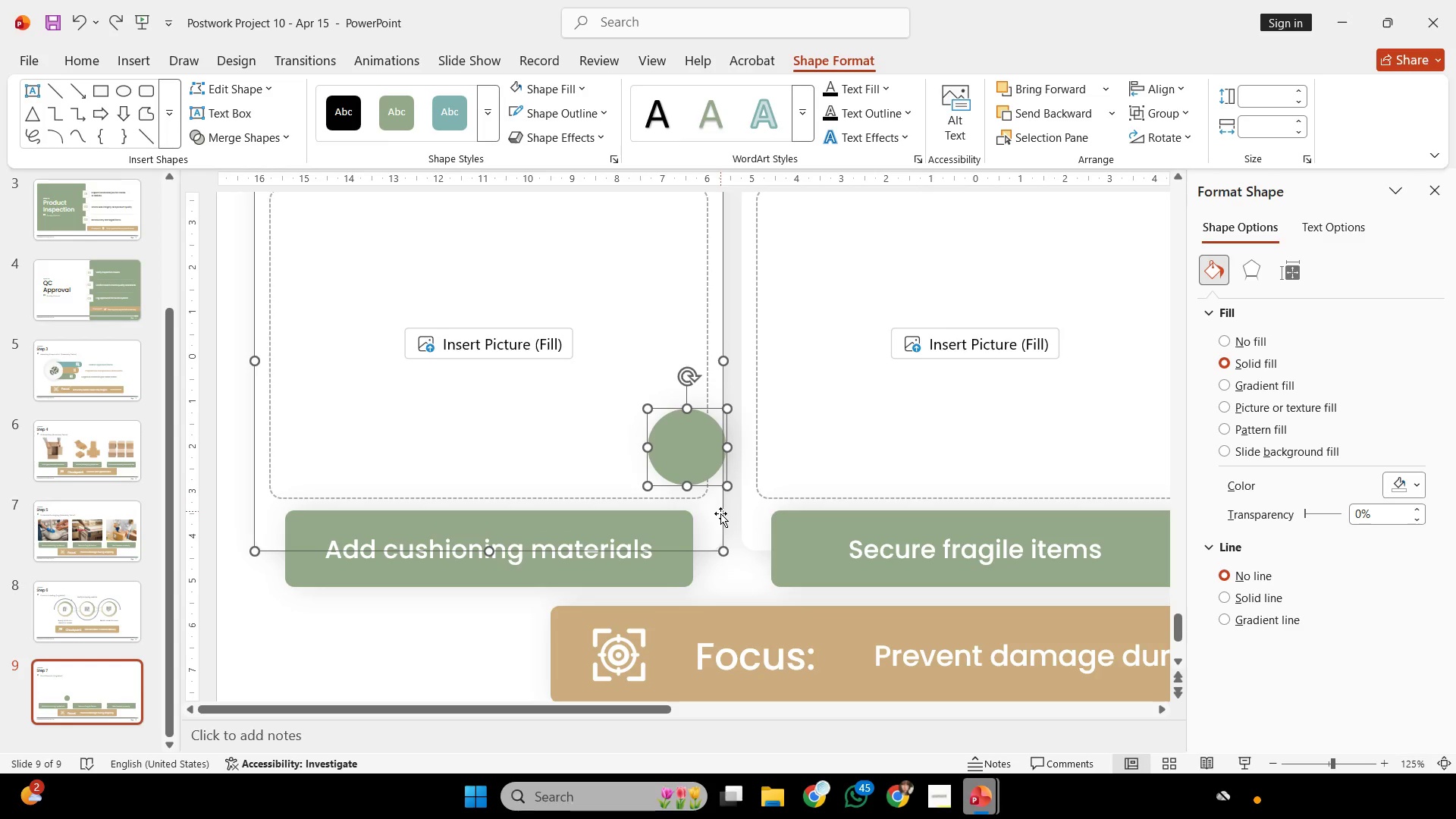 
scroll: coordinate [504, 490], scroll_direction: up, amount: 2.0
 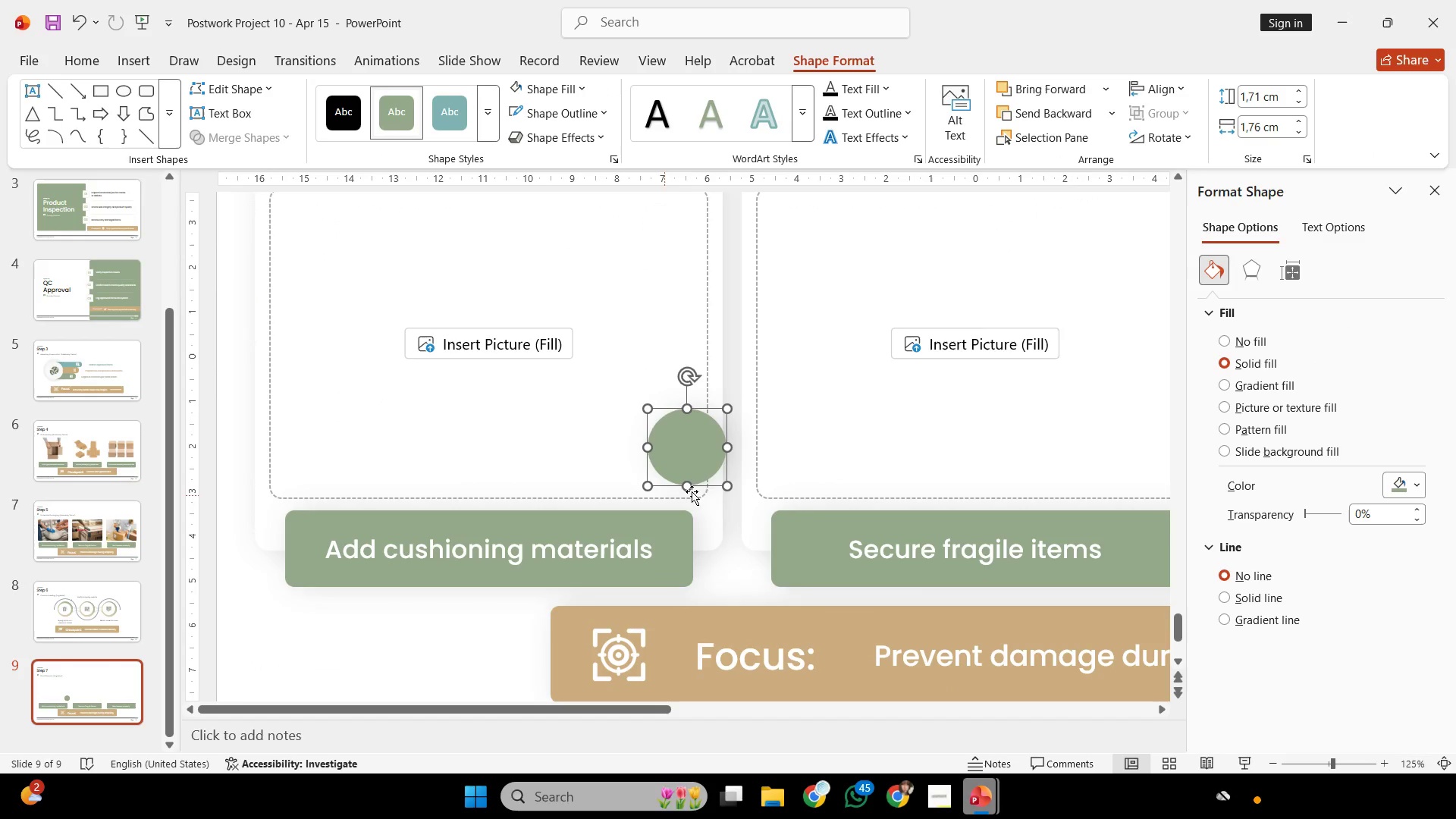 
left_click_drag(start_coordinate=[722, 479], to_coordinate=[711, 460])
 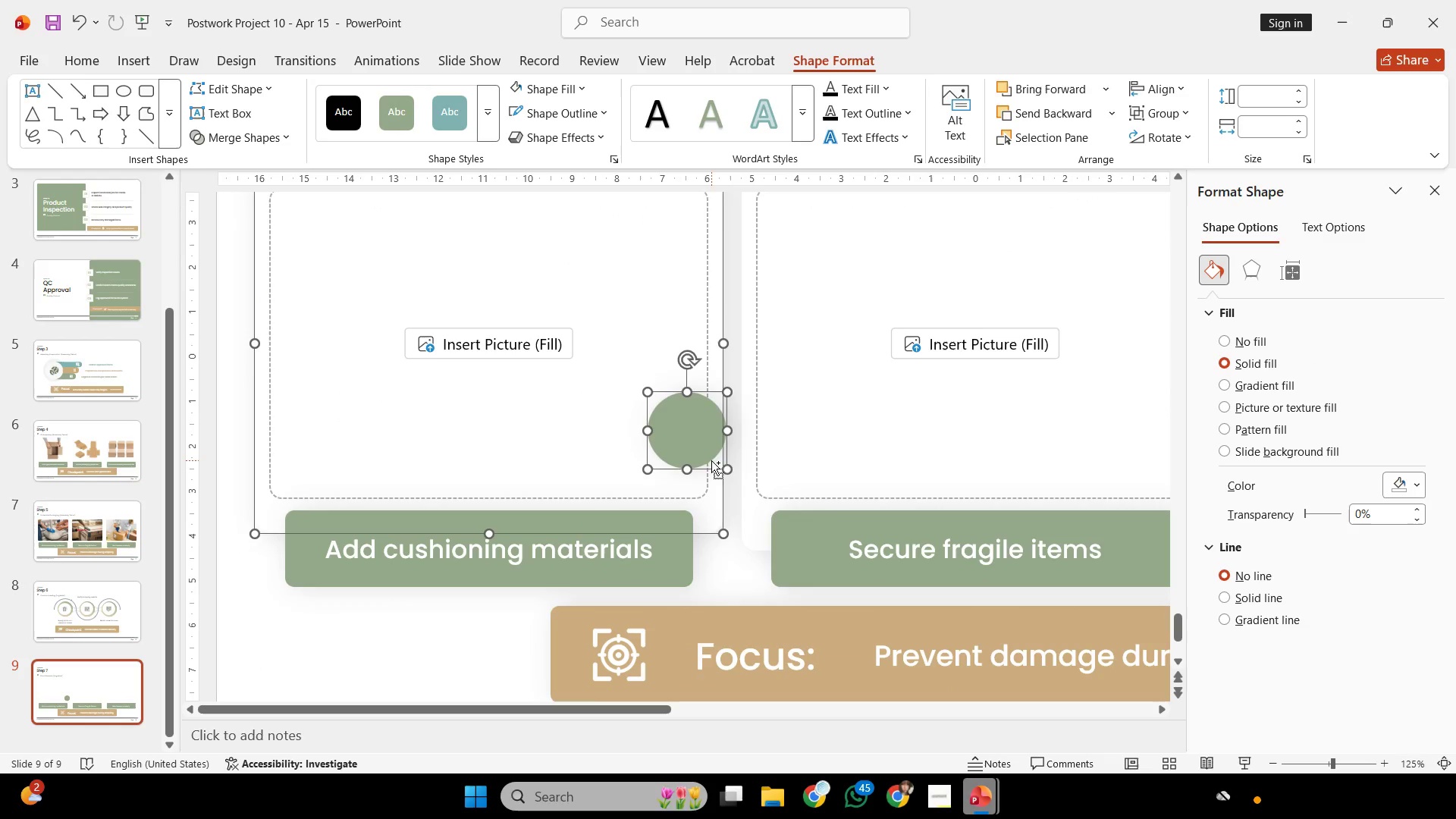 
key(Control+ControlLeft)
 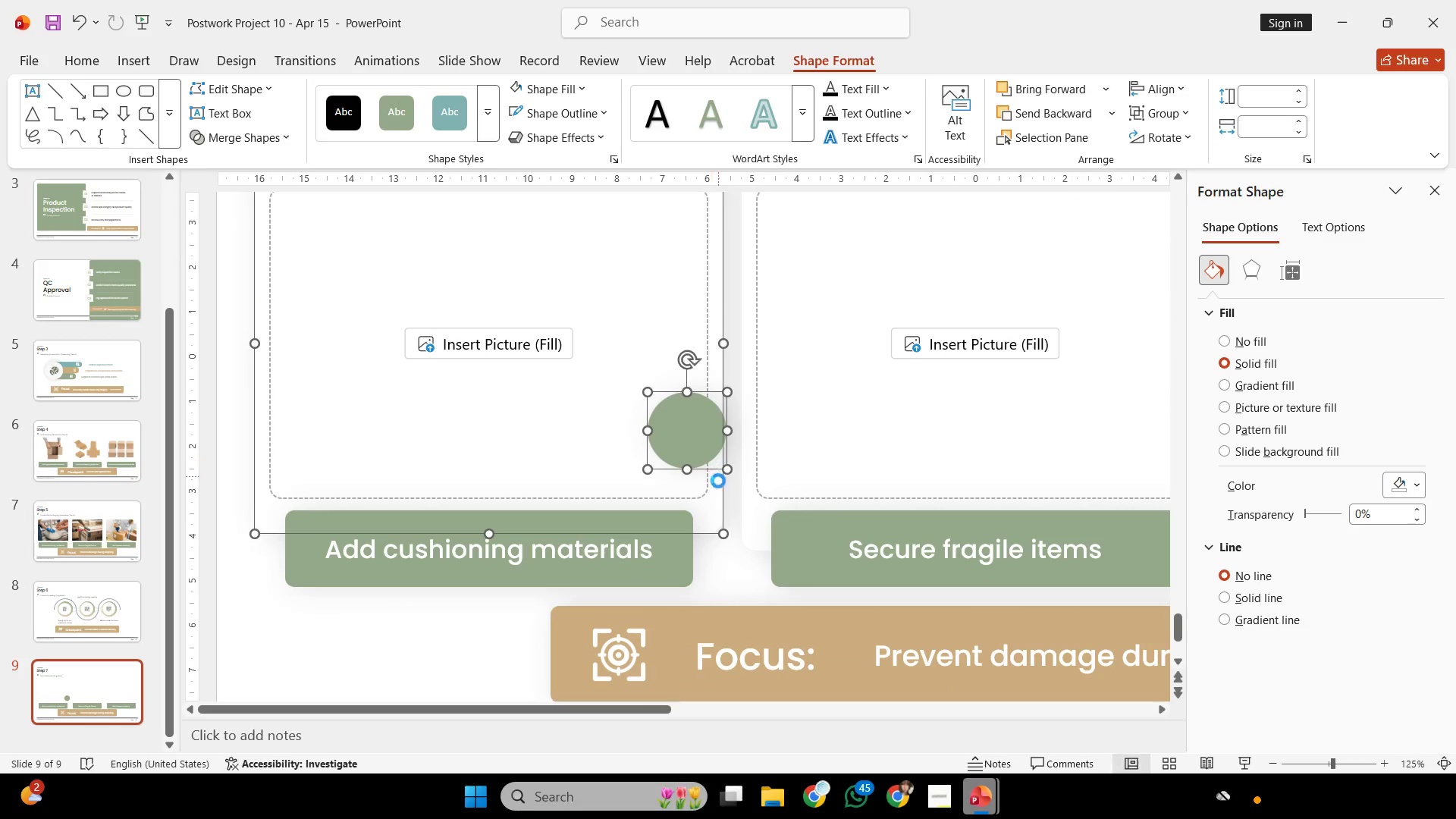 
key(Control+Z)
 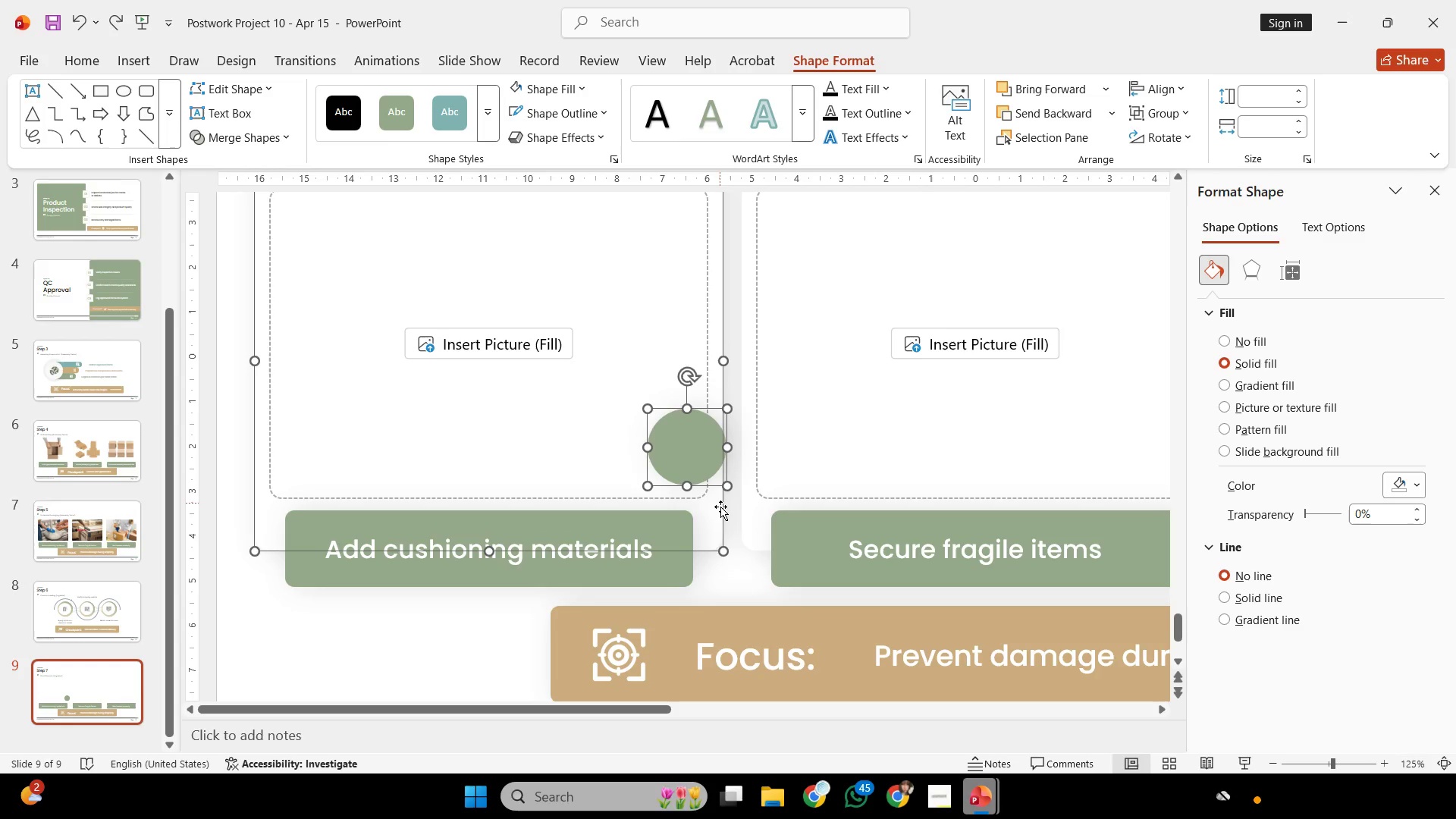 
hold_key(key=ShiftLeft, duration=1.52)
left_click([720, 513])
 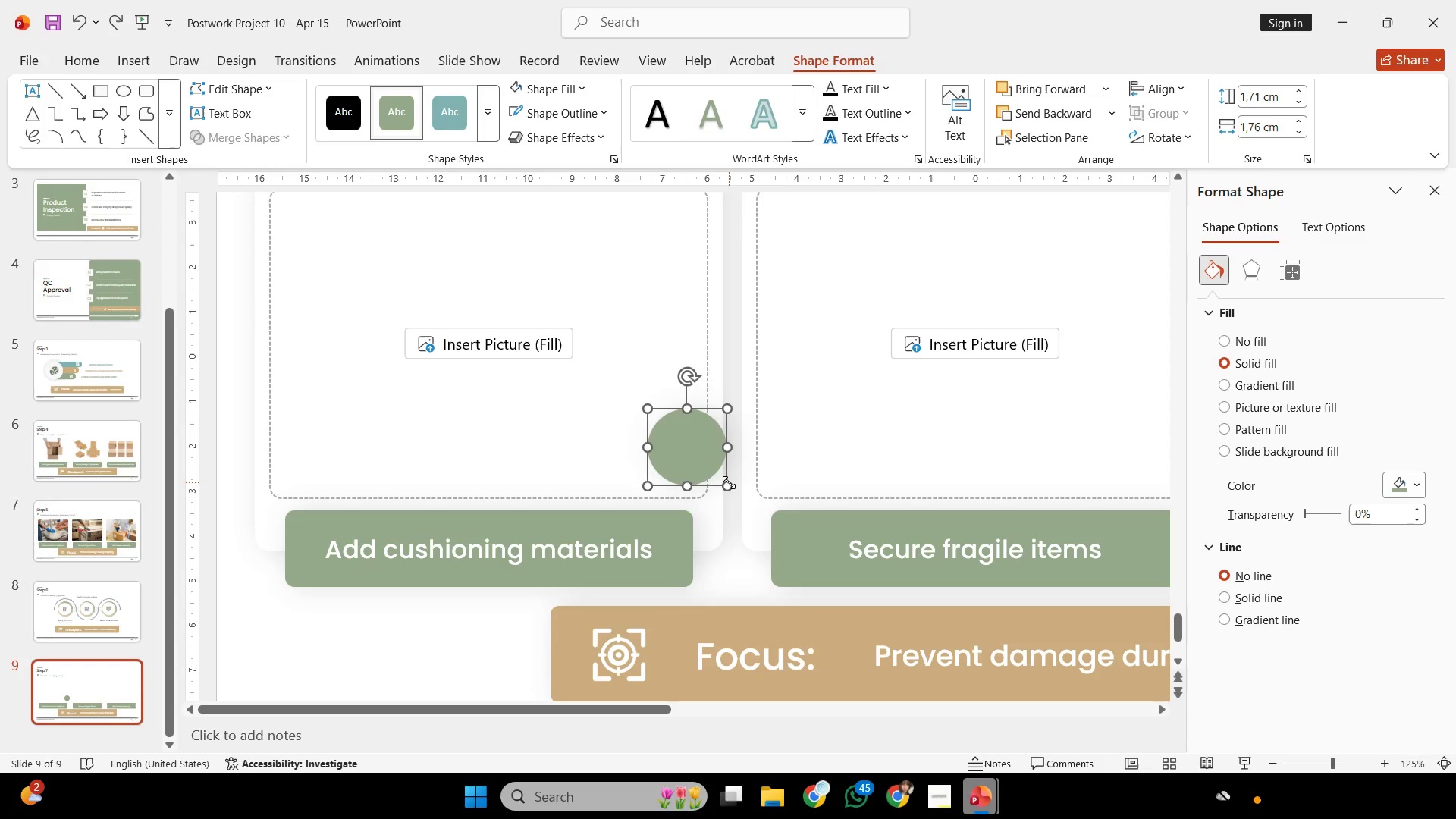 
left_click_drag(start_coordinate=[729, 482], to_coordinate=[710, 463])
 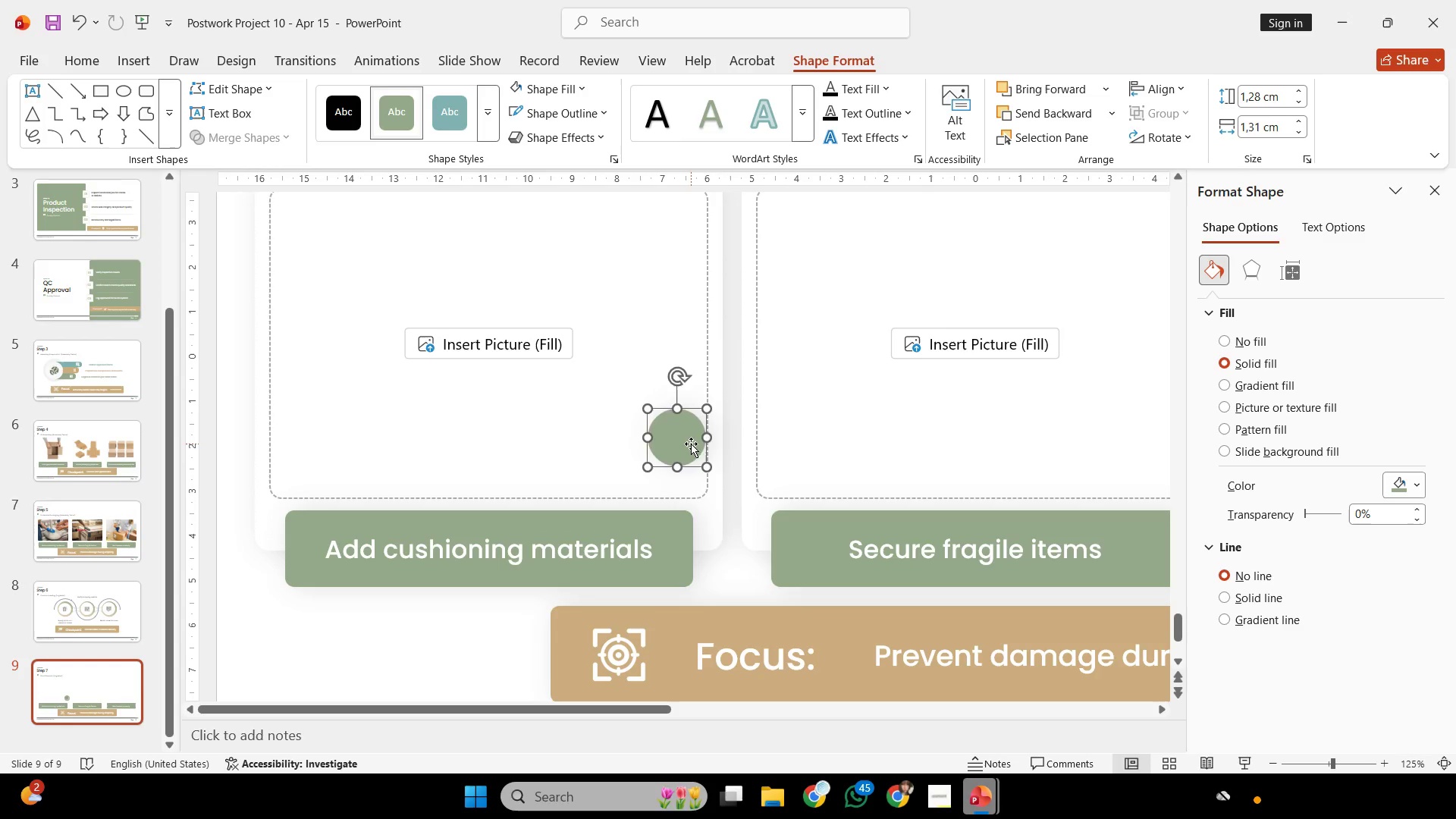 
left_click_drag(start_coordinate=[691, 444], to_coordinate=[745, 334])
 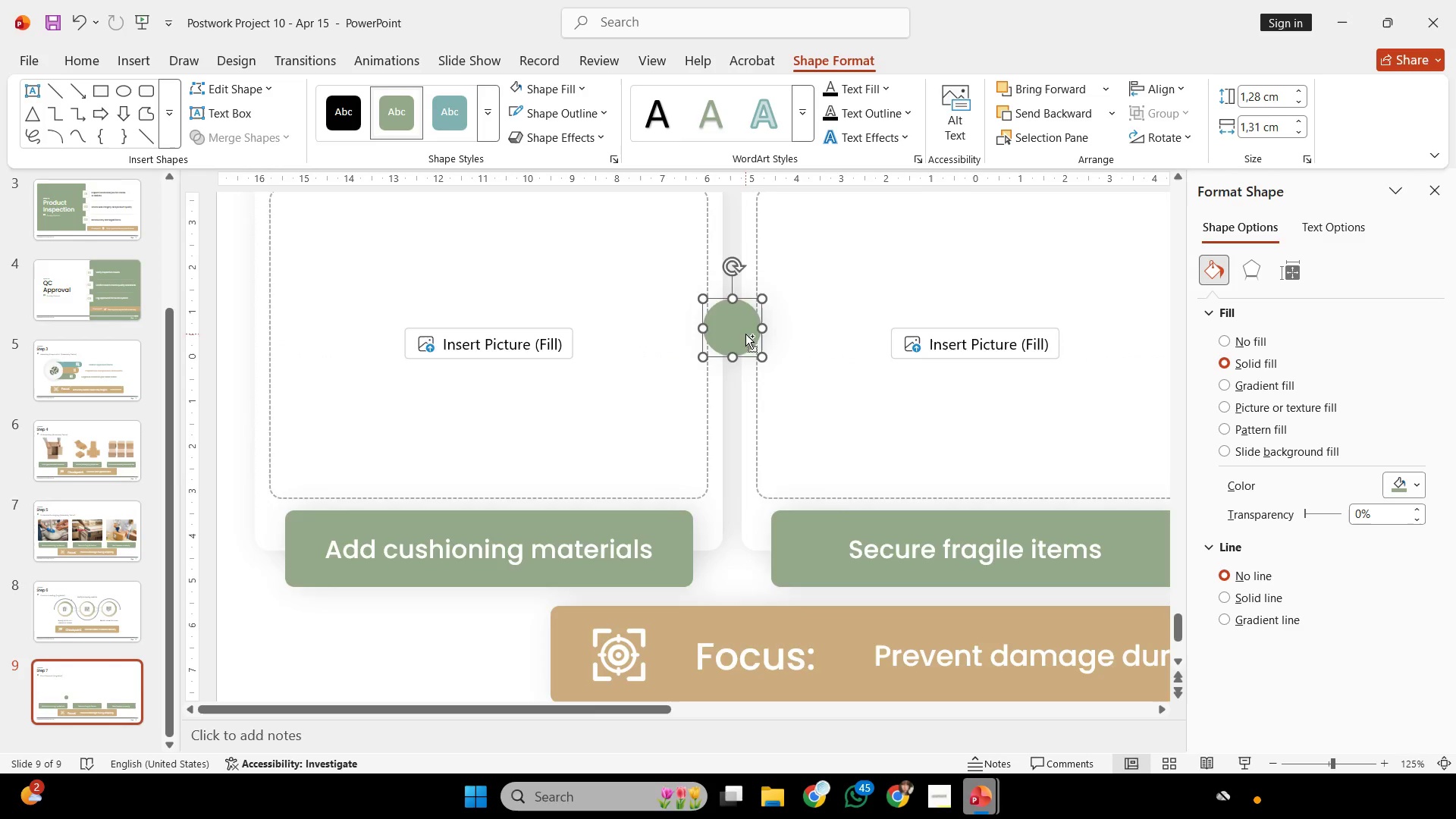 
hold_key(key=ControlLeft, duration=0.5)
scroll: coordinate [748, 344], scroll_direction: down, amount: 1.0
 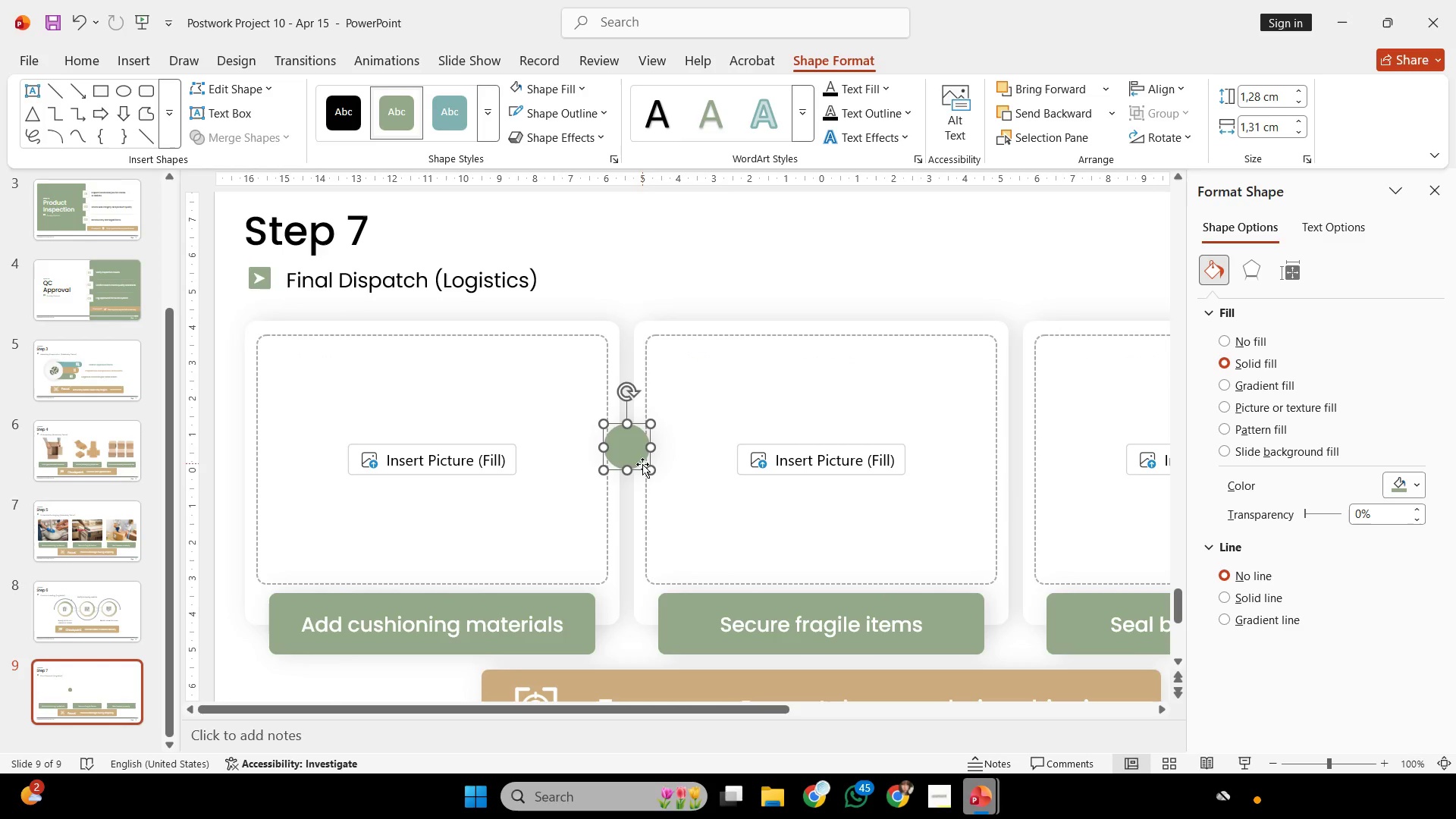 
hold_key(key=ShiftLeft, duration=1.94)
left_click_drag(start_coordinate=[638, 444], to_coordinate=[638, 472])
 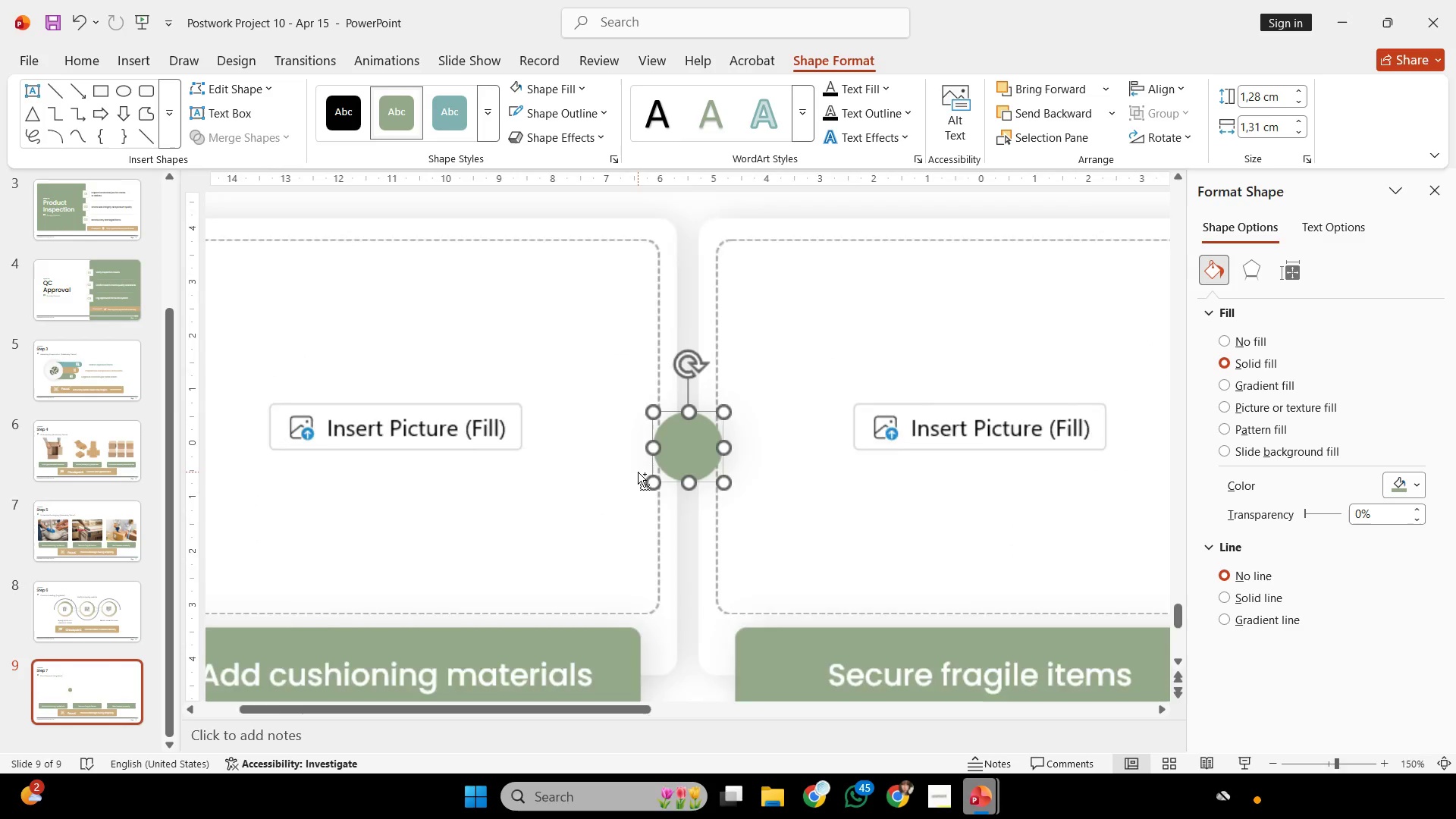 
hold_key(key=ControlLeft, duration=0.55)
 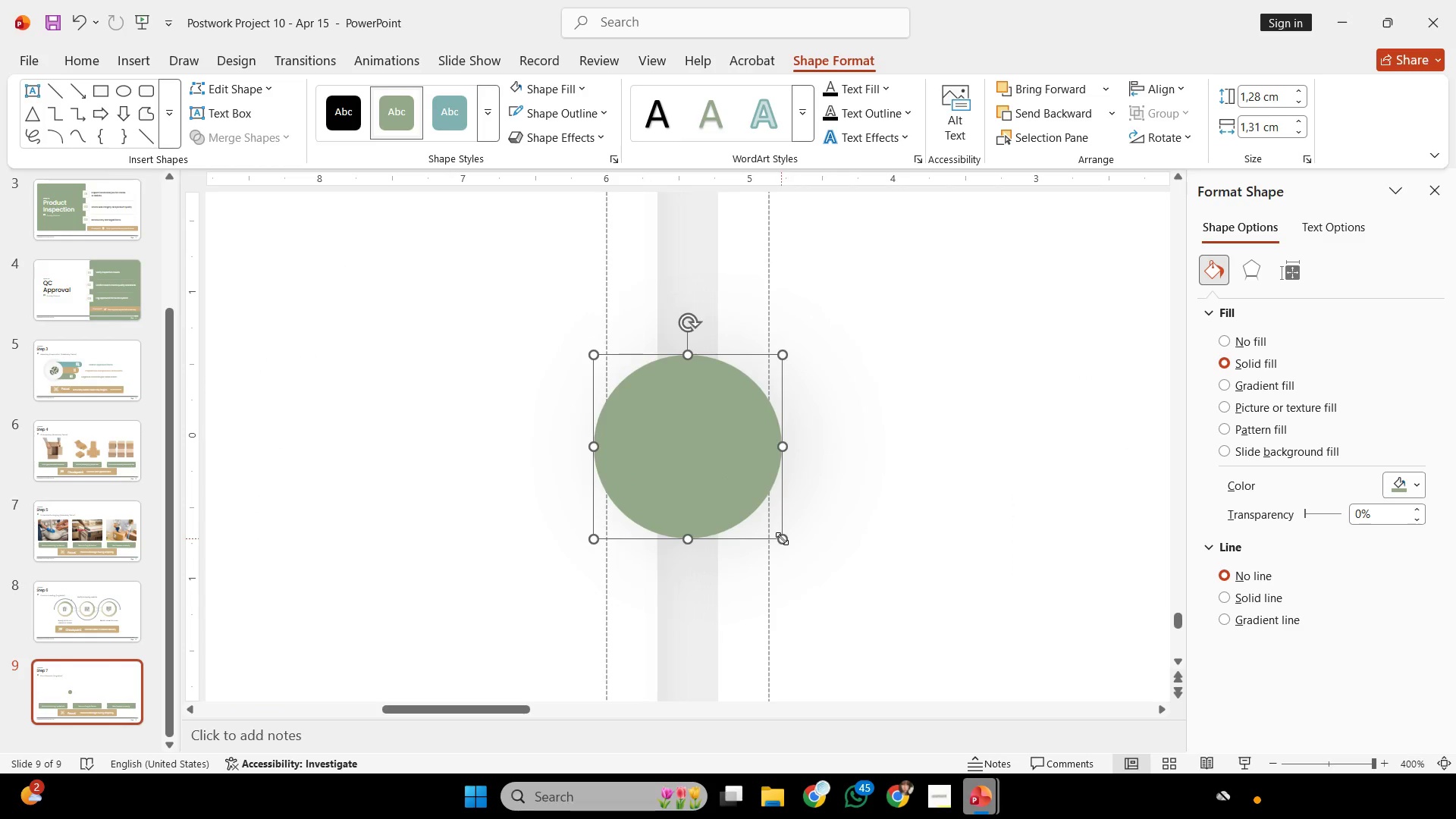 
hold_key(key=ShiftLeft, duration=1.55)
 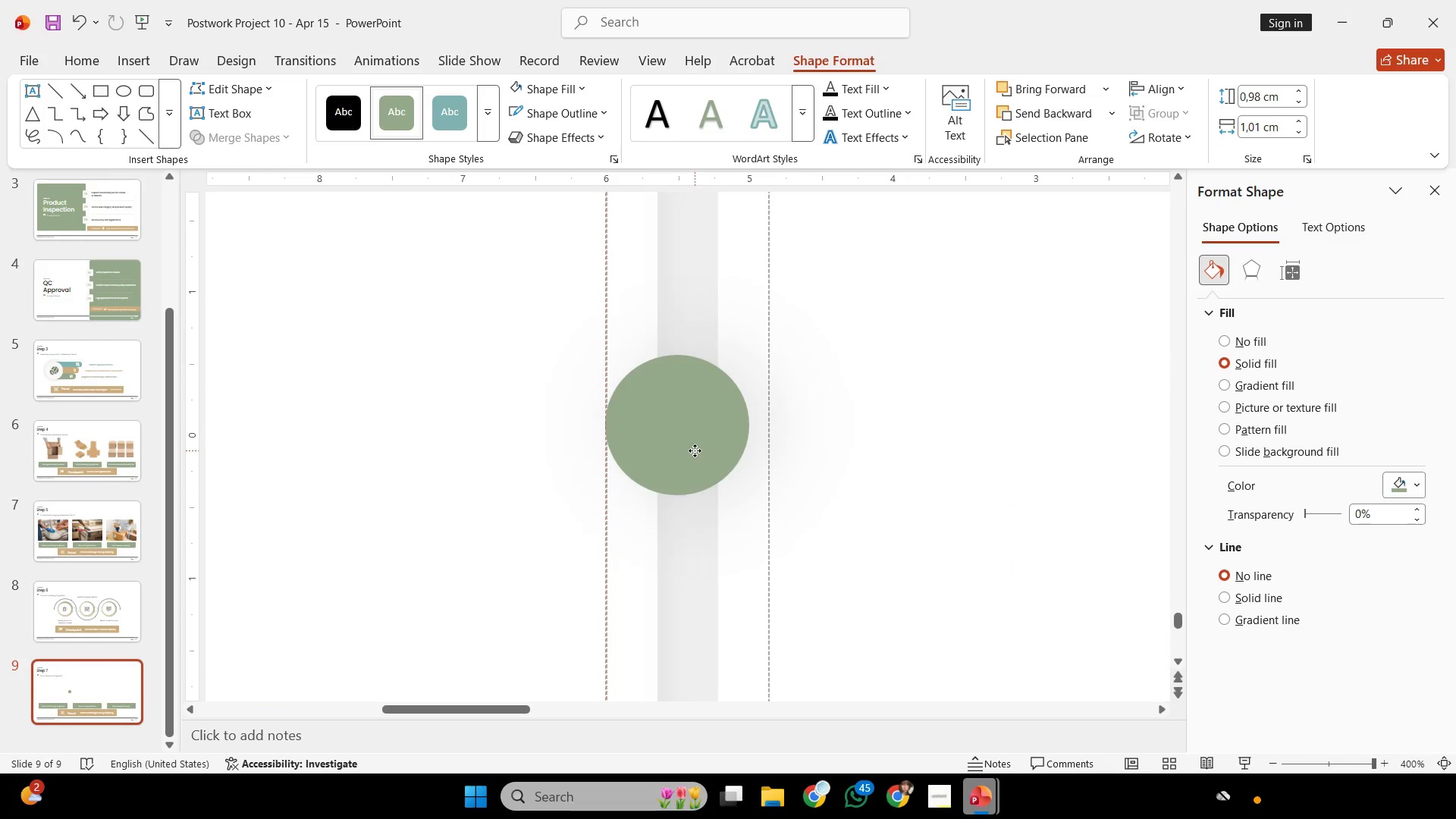 
scroll: coordinate [651, 472], scroll_direction: up, amount: 5.0
 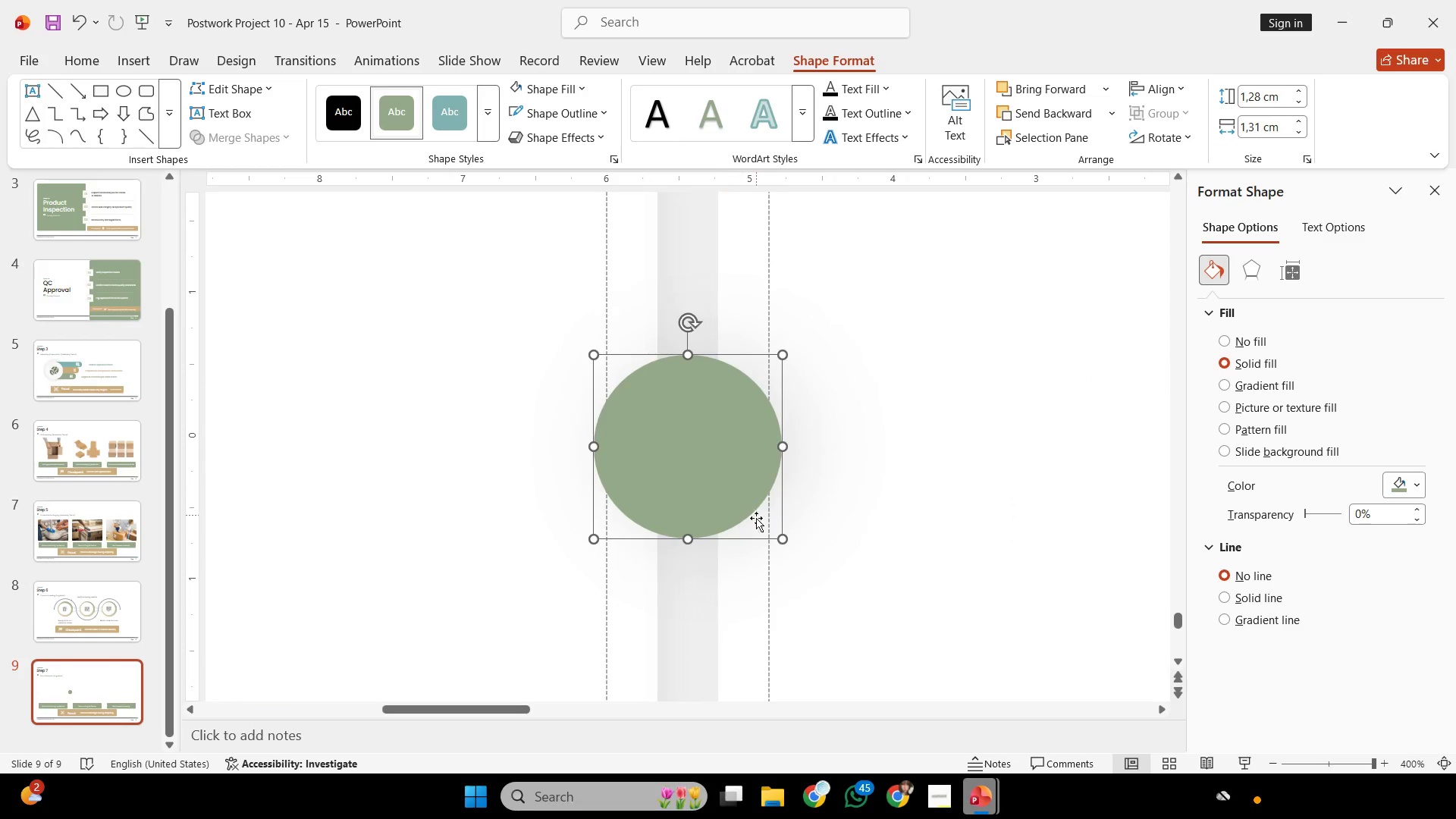 
left_click_drag(start_coordinate=[782, 538], to_coordinate=[738, 486])
 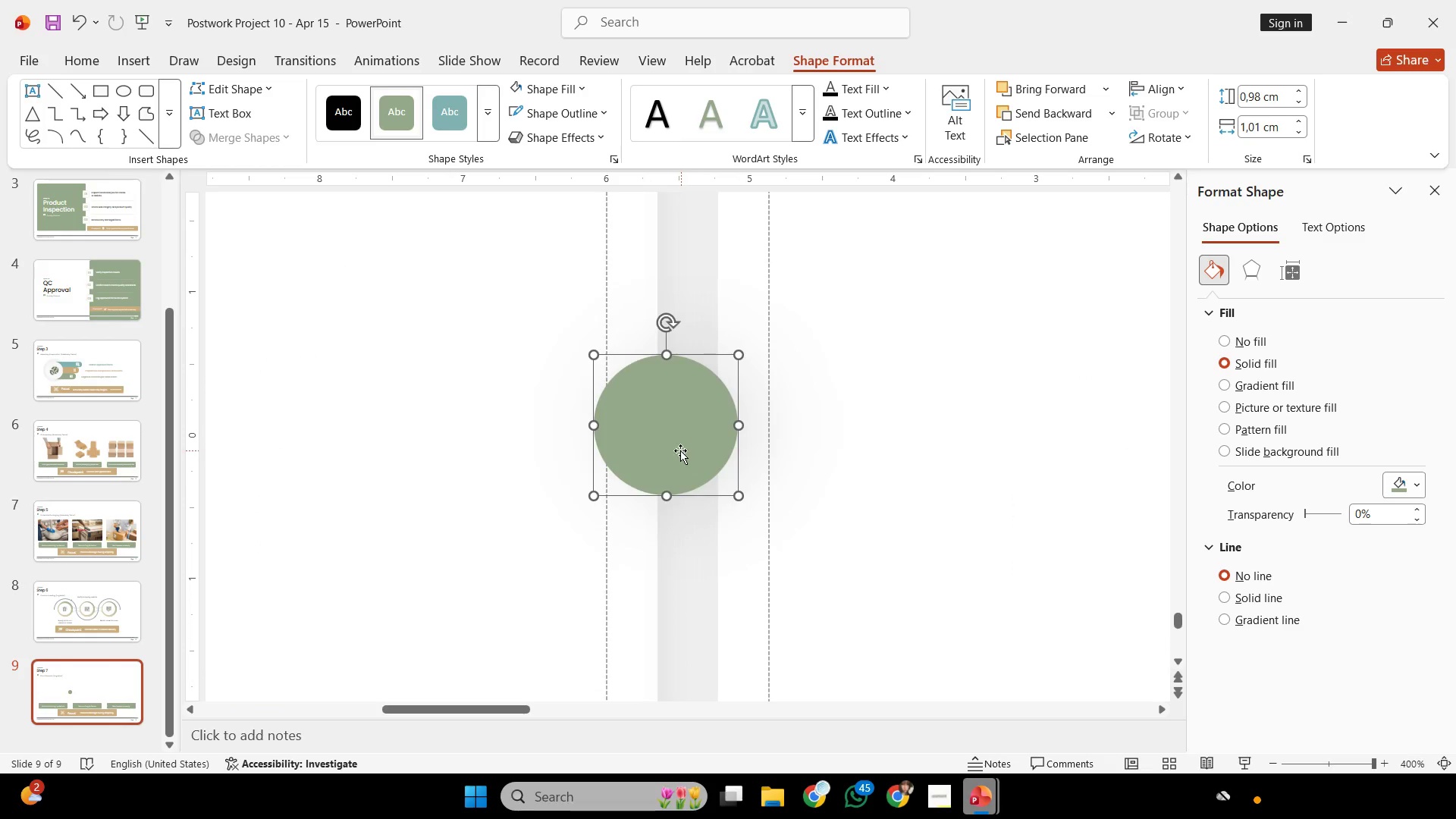 
hold_key(key=ShiftLeft, duration=3.98)
left_click_drag(start_coordinate=[680, 450], to_coordinate=[701, 451])
 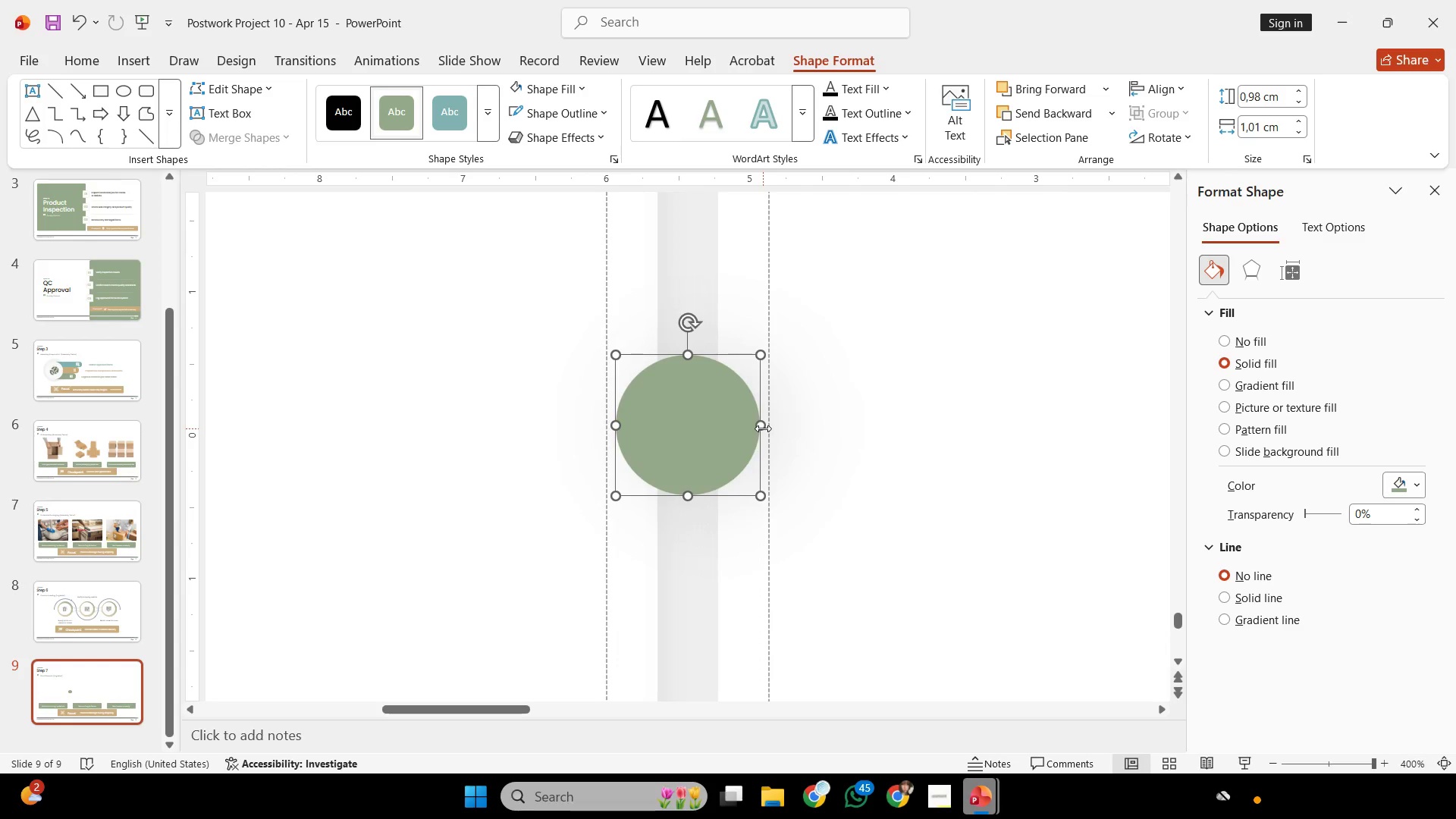 
left_click_drag(start_coordinate=[763, 428], to_coordinate=[758, 427])
 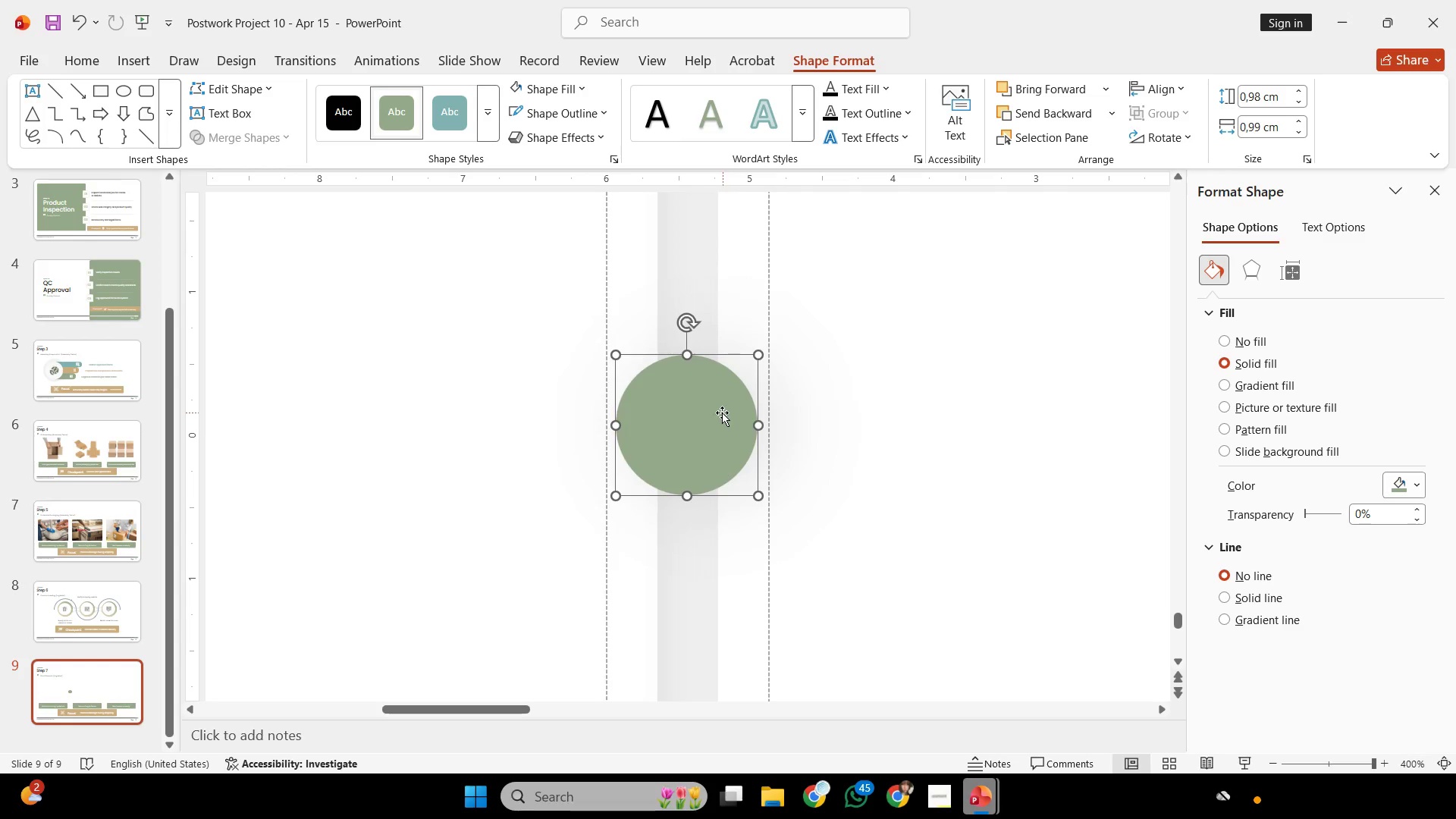 
hold_key(key=ShiftLeft, duration=1.14)
left_click_drag(start_coordinate=[722, 413], to_coordinate=[724, 421])
 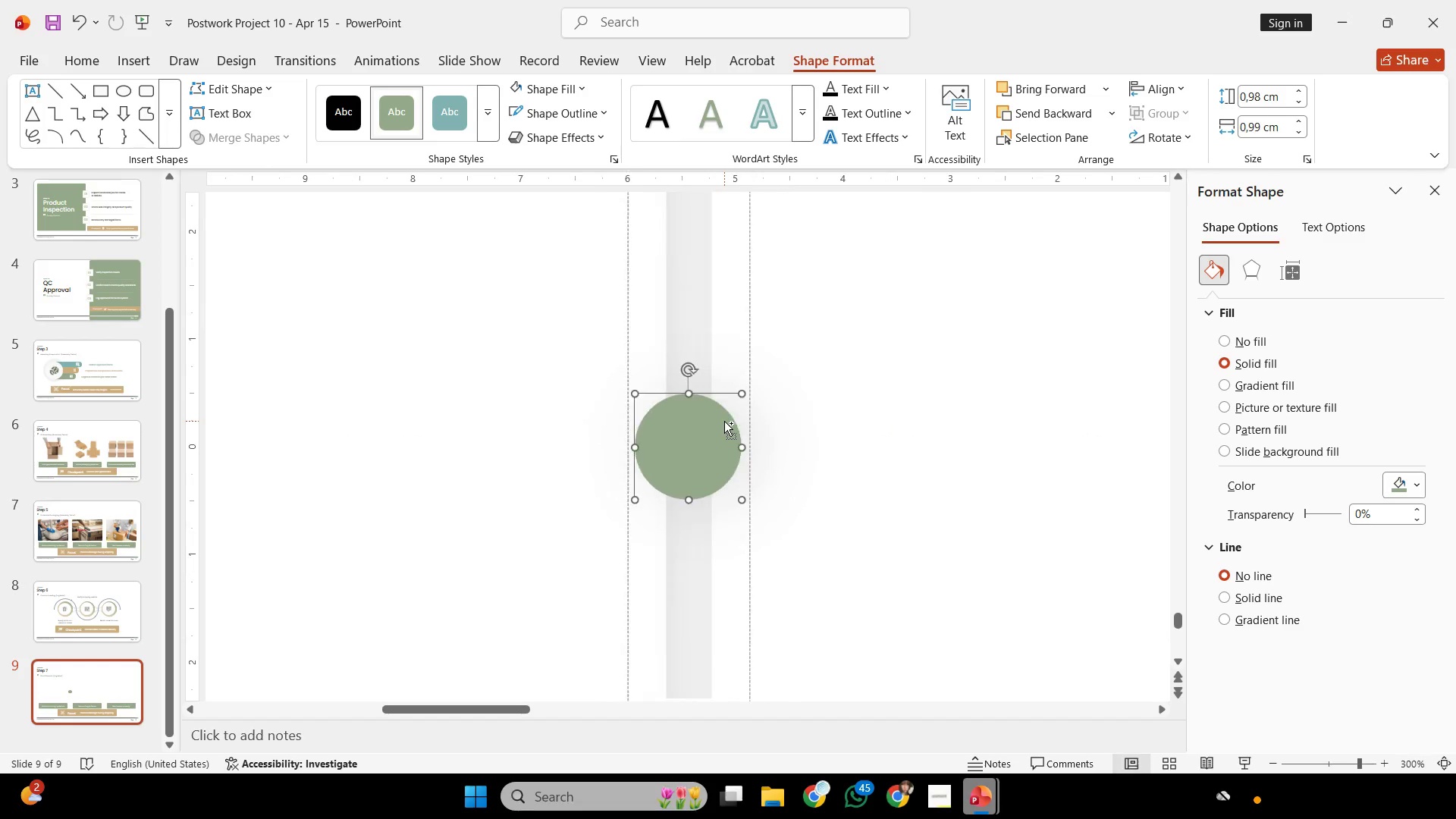 
hold_key(key=ControlLeft, duration=0.59)
scroll: coordinate [724, 423], scroll_direction: down, amount: 5.0
 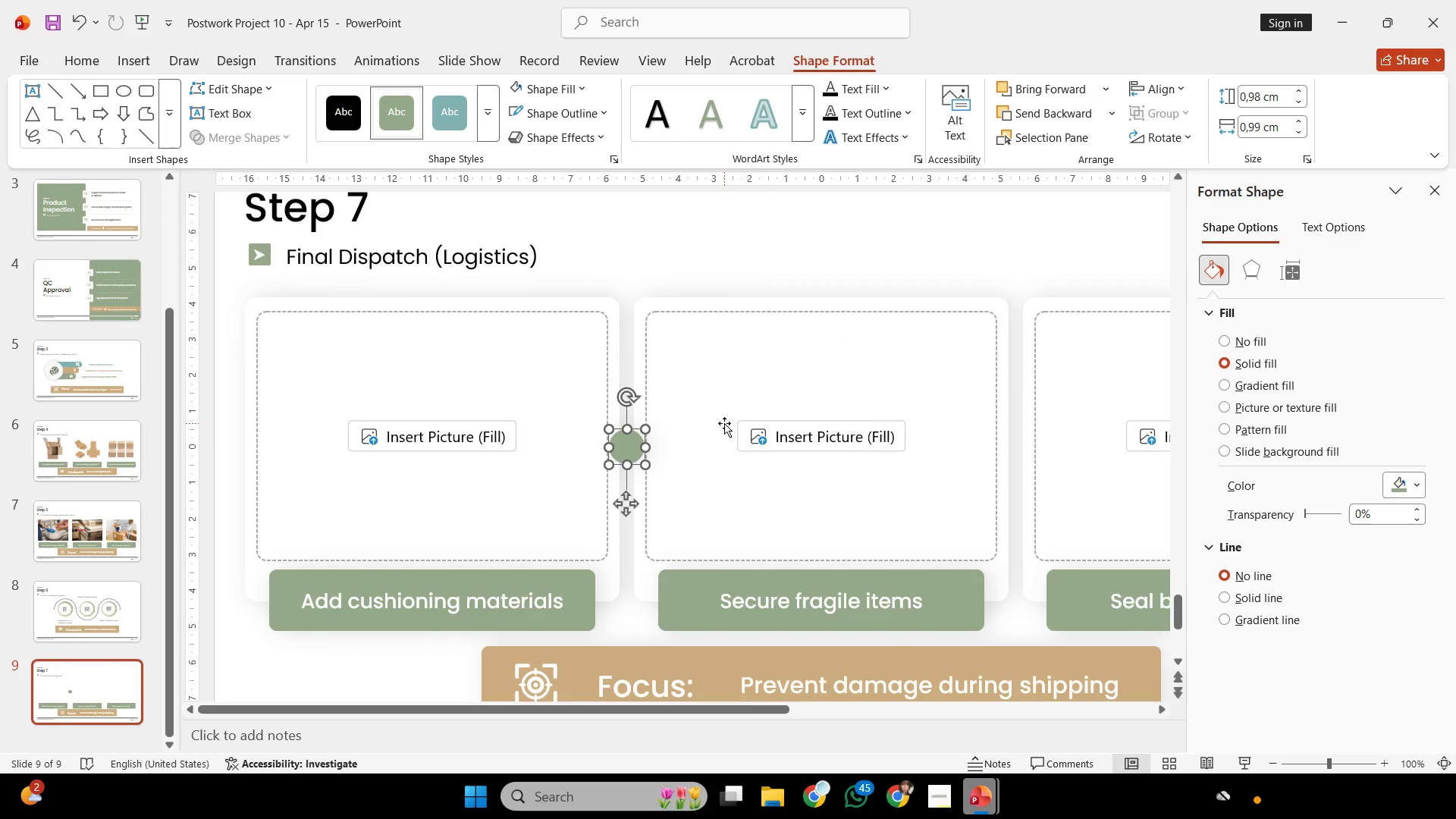 
key(Control+ControlLeft)
 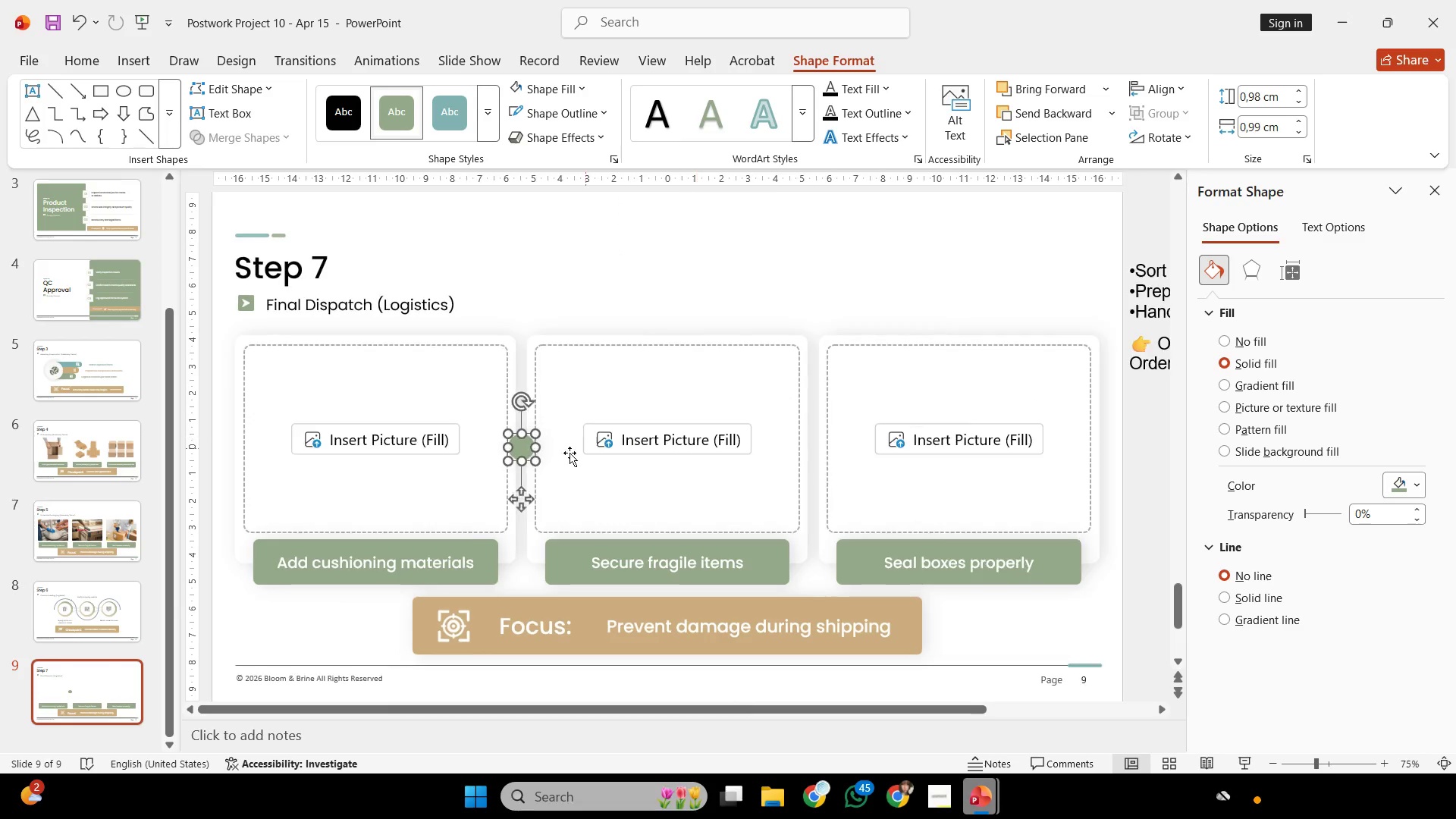 
hold_key(key=ControlLeft, duration=5.99)
hold_key(key=ShiftLeft, duration=5.94)
left_click_drag(start_coordinate=[519, 446], to_coordinate=[812, 445])
 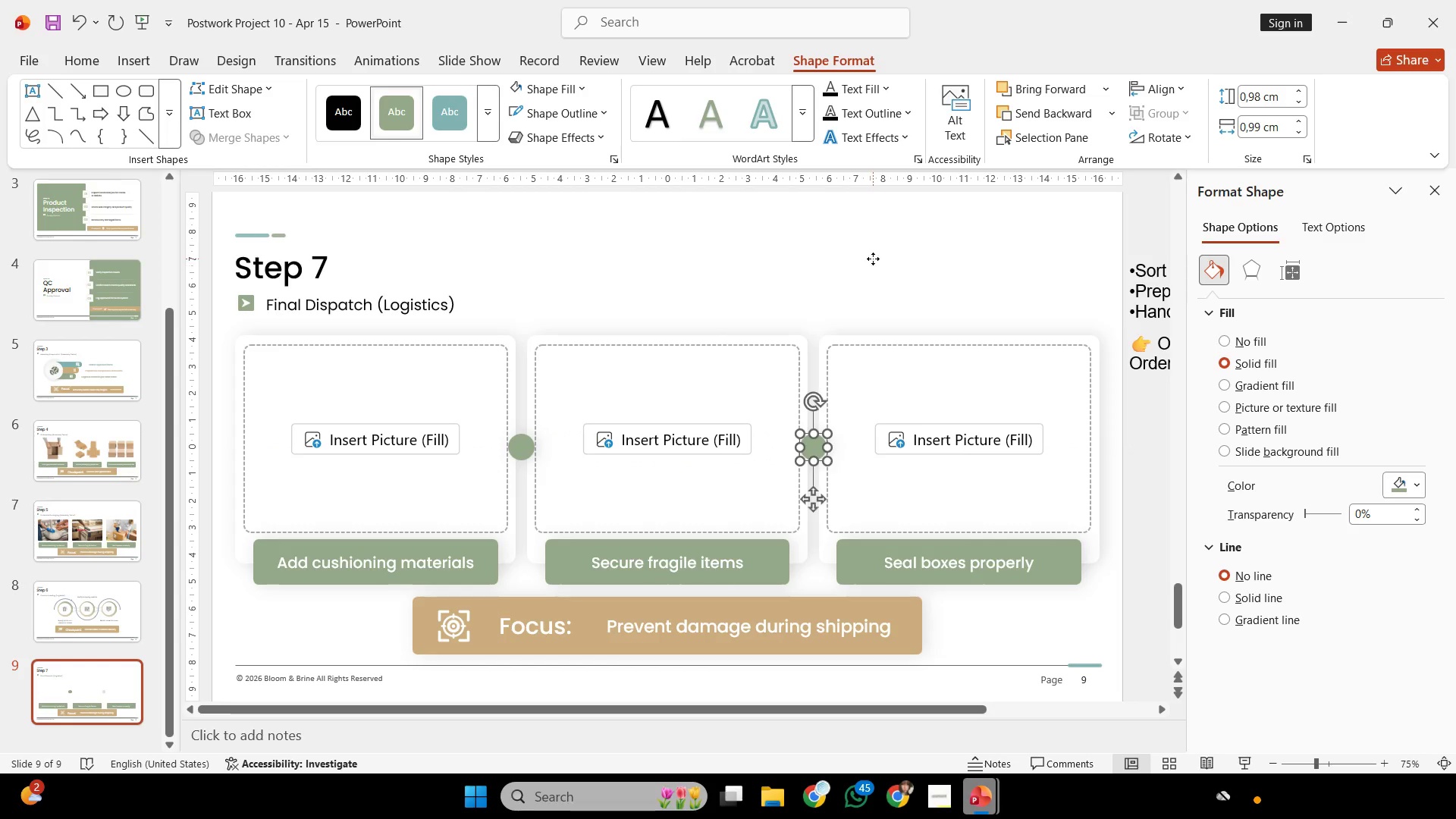 
left_click([873, 259])
 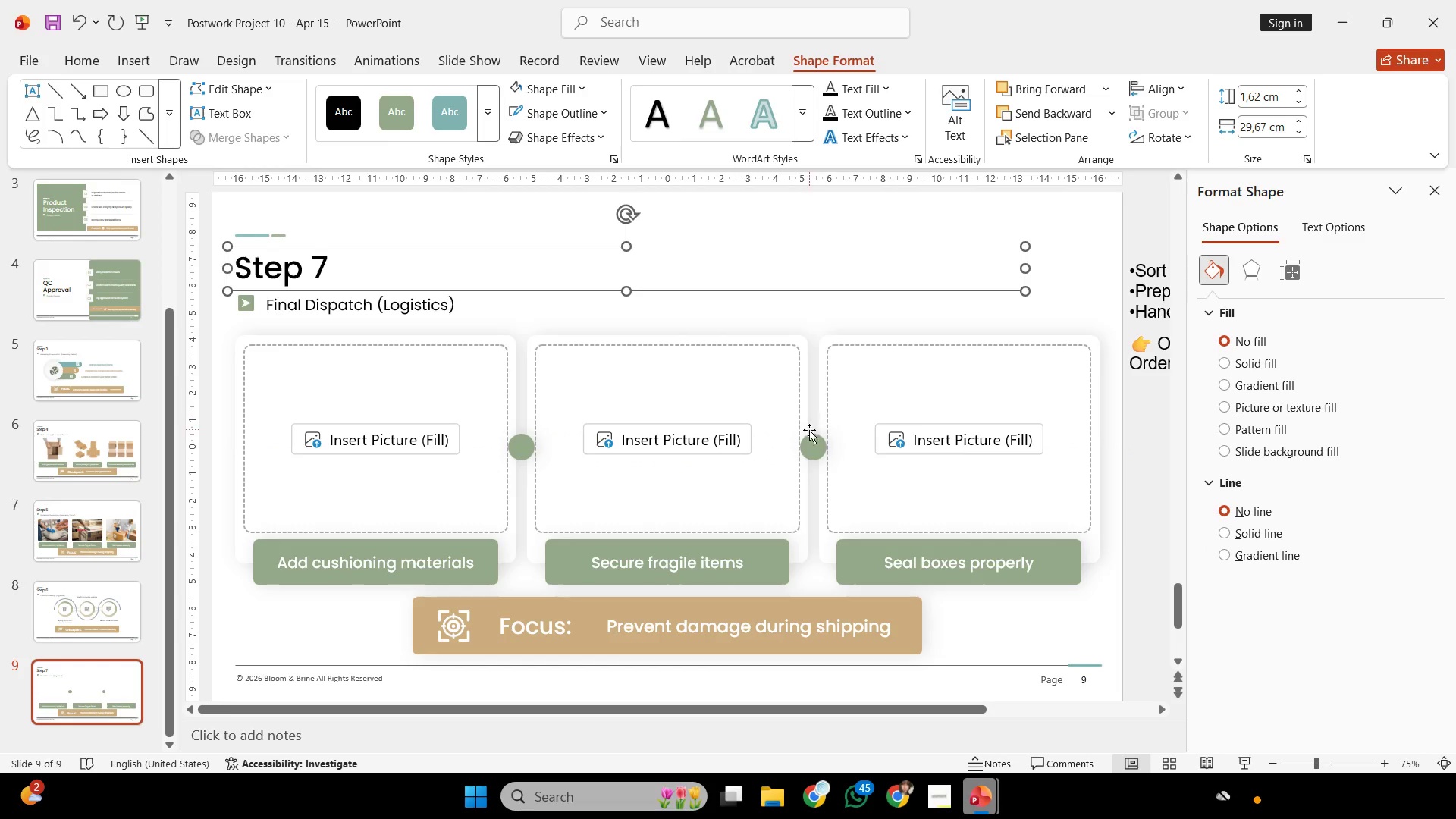 
left_click([809, 447])
 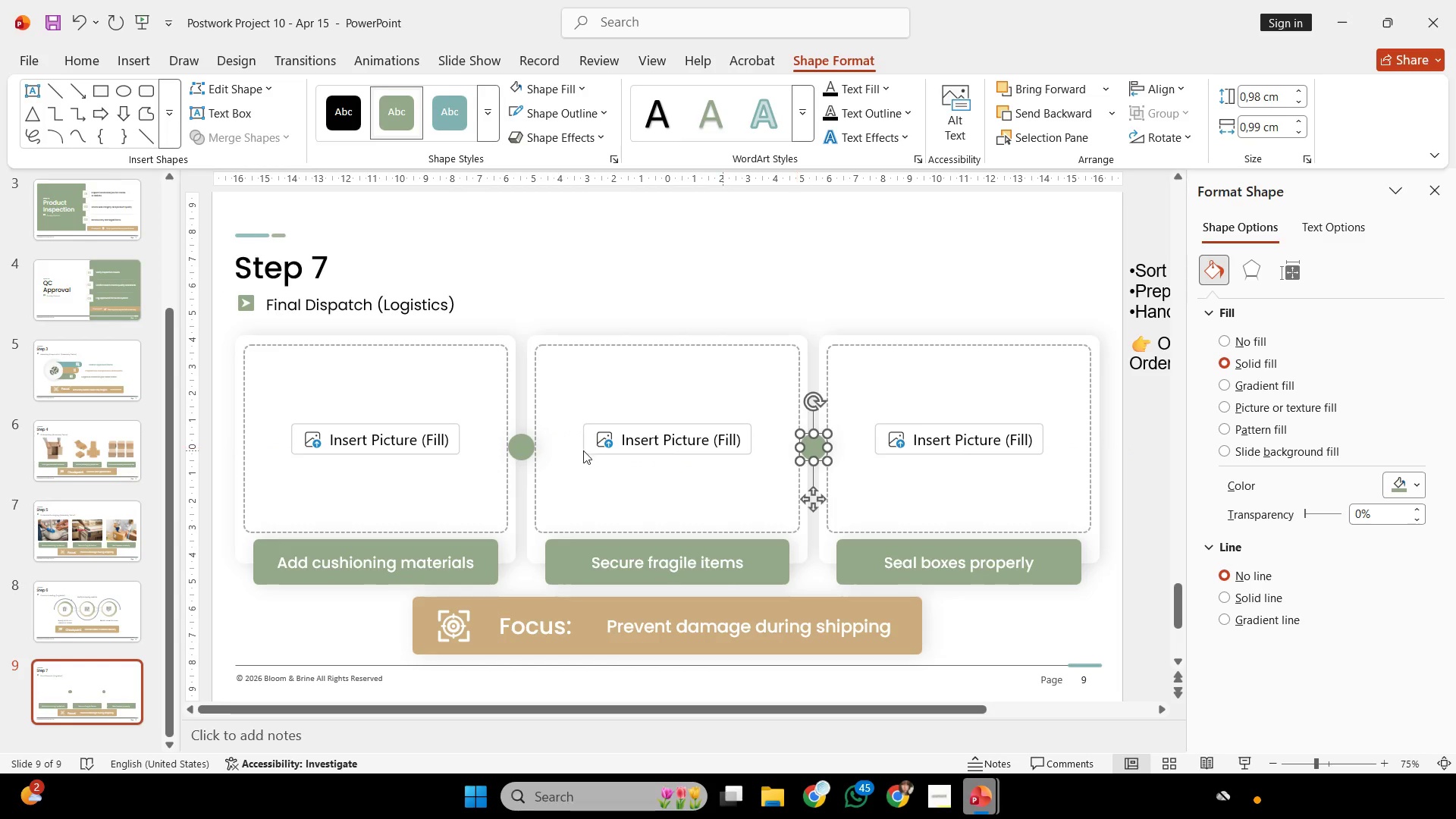 
hold_key(key=ShiftLeft, duration=1.3)
left_click([514, 444])
 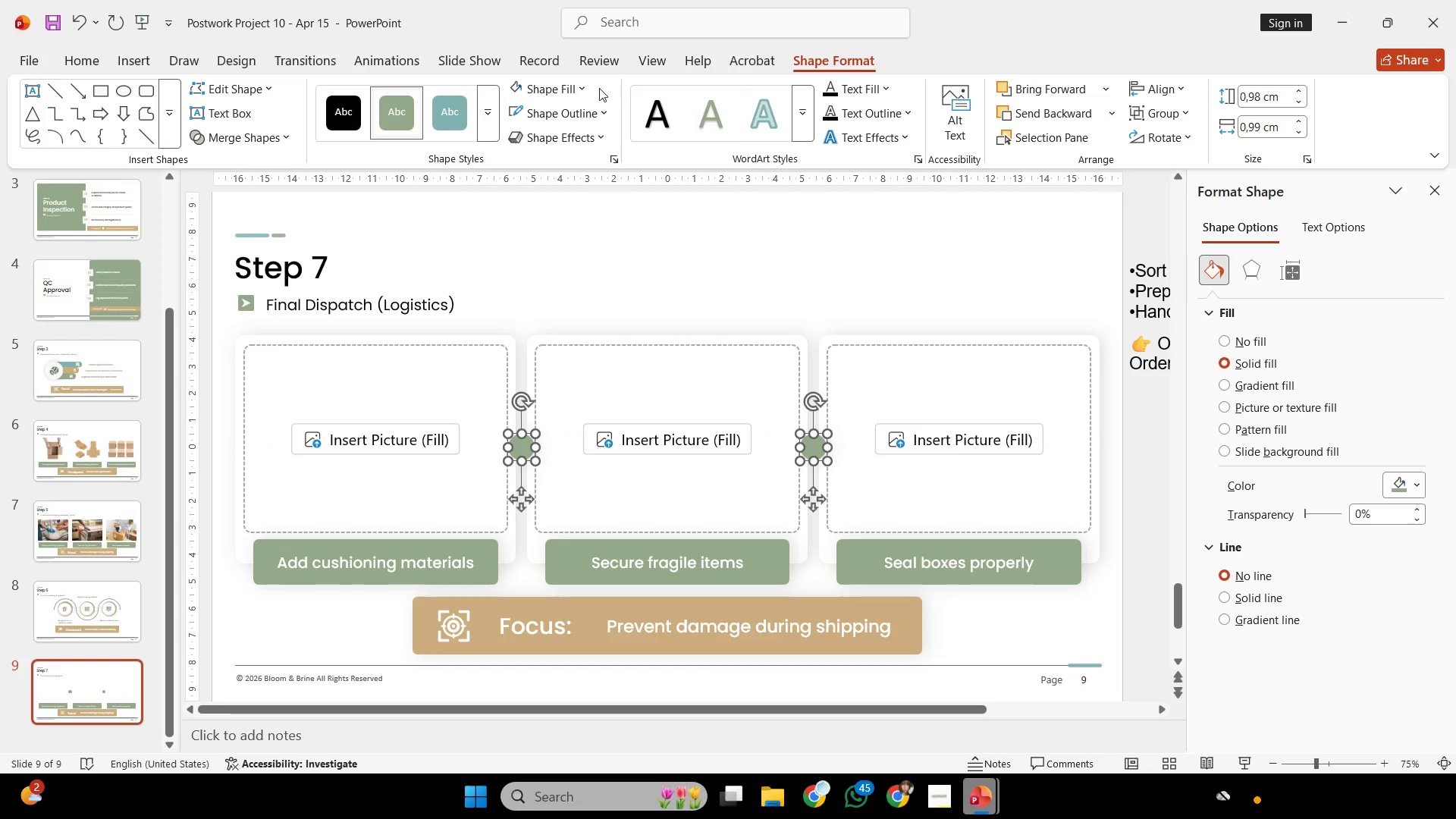 
left_click([574, 88])
 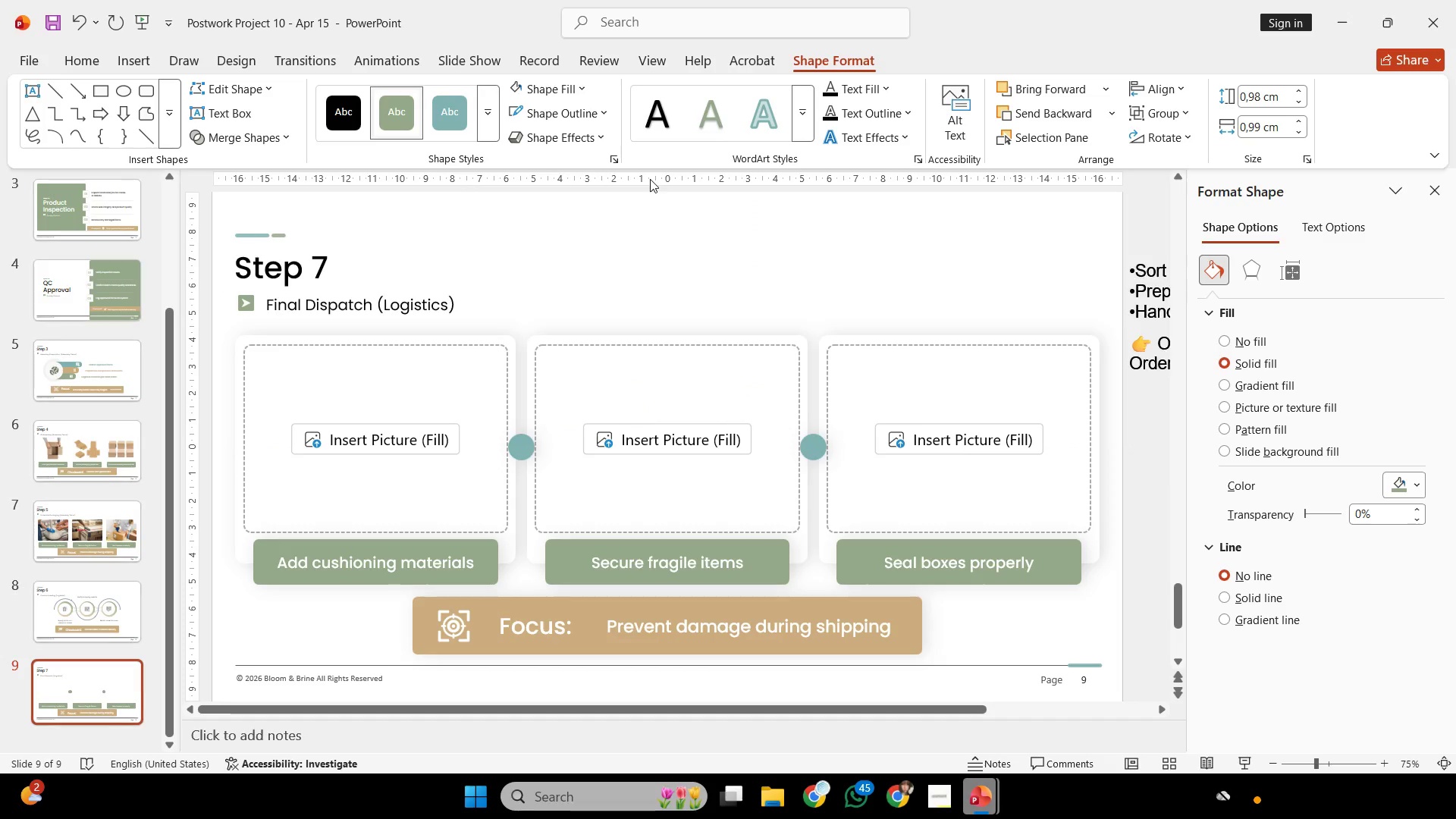 
double_click([924, 262])
 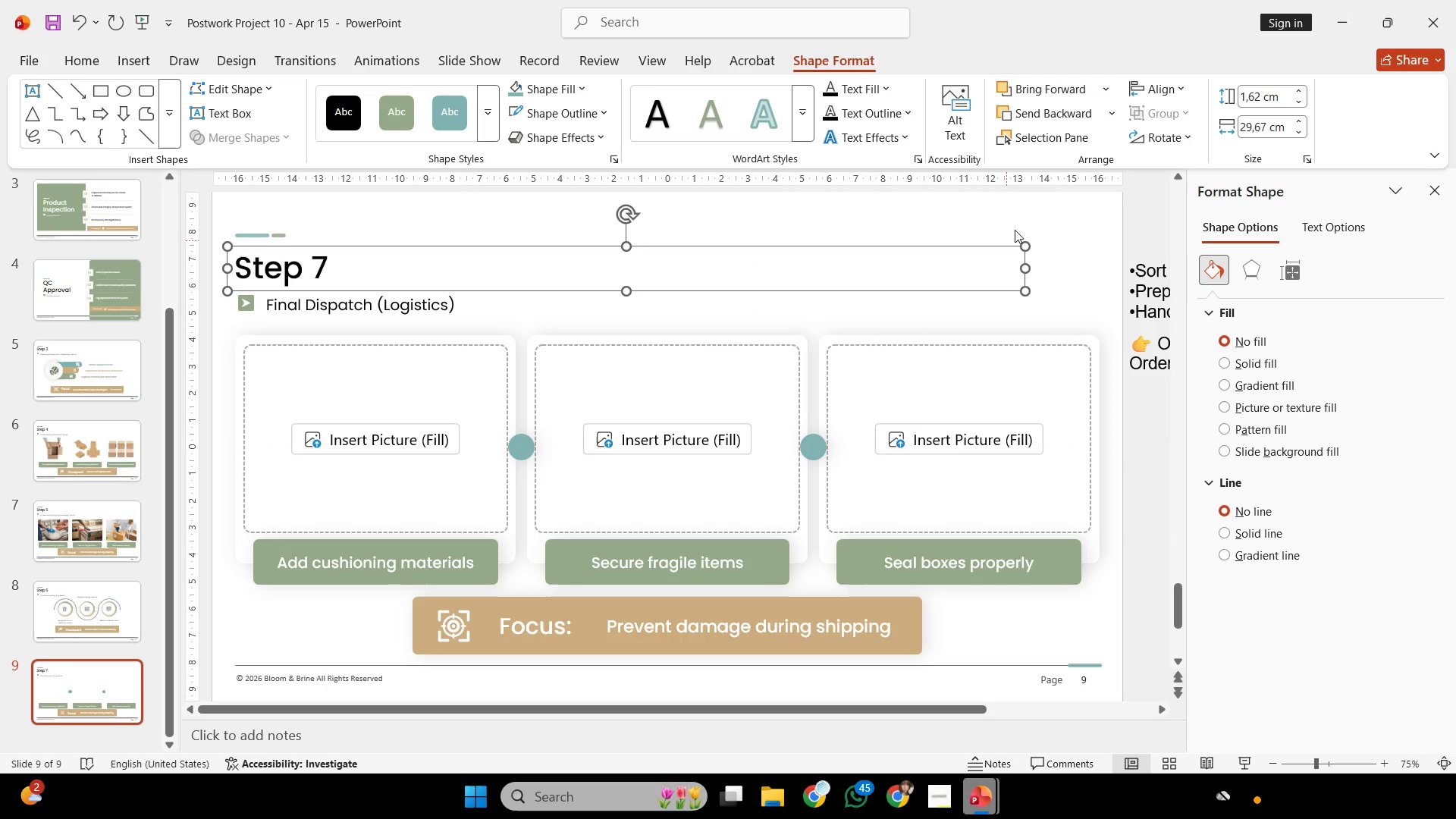 
left_click([1019, 221])
 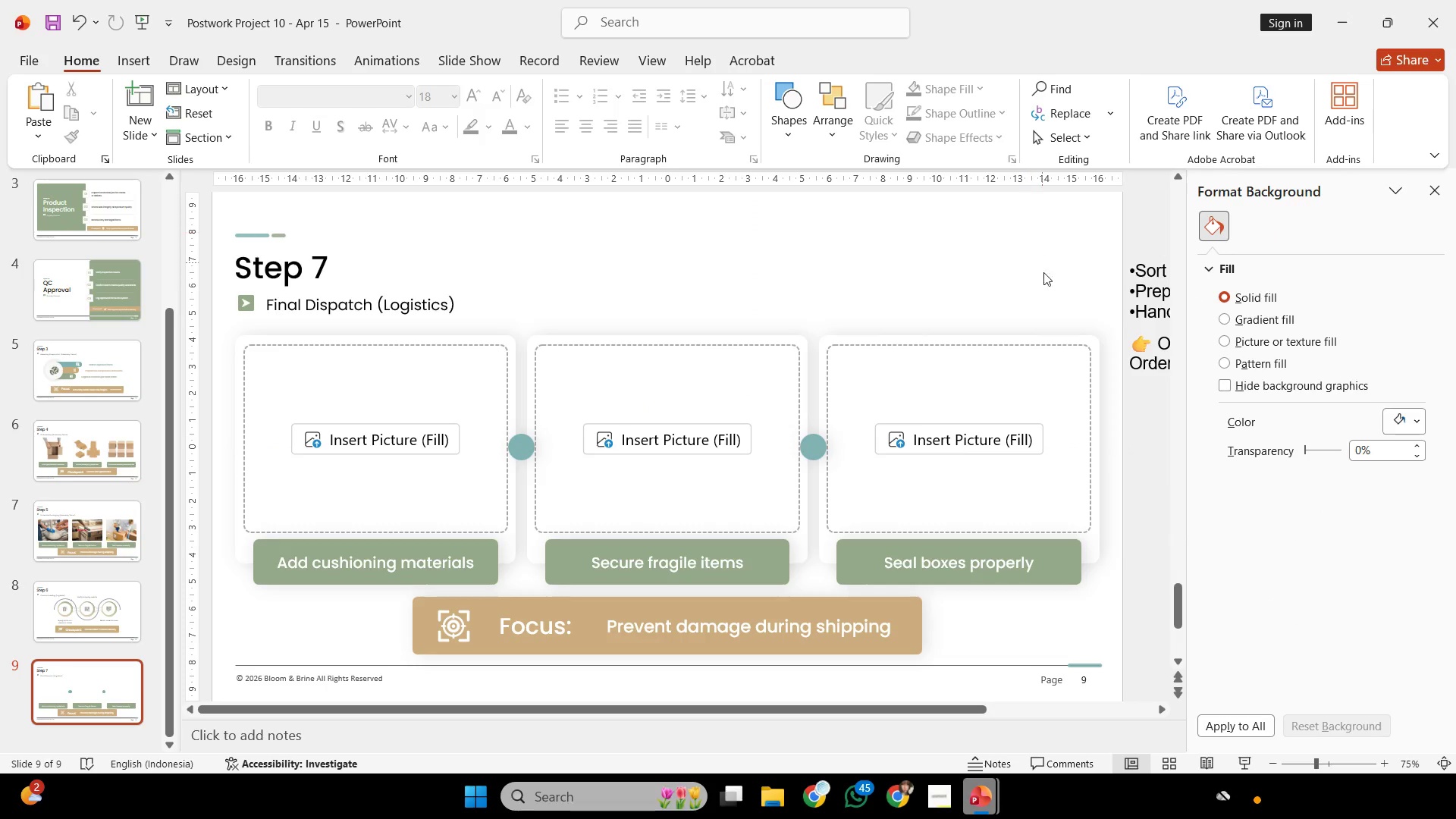 
scroll: coordinate [1046, 281], scroll_direction: up, amount: 3.0
 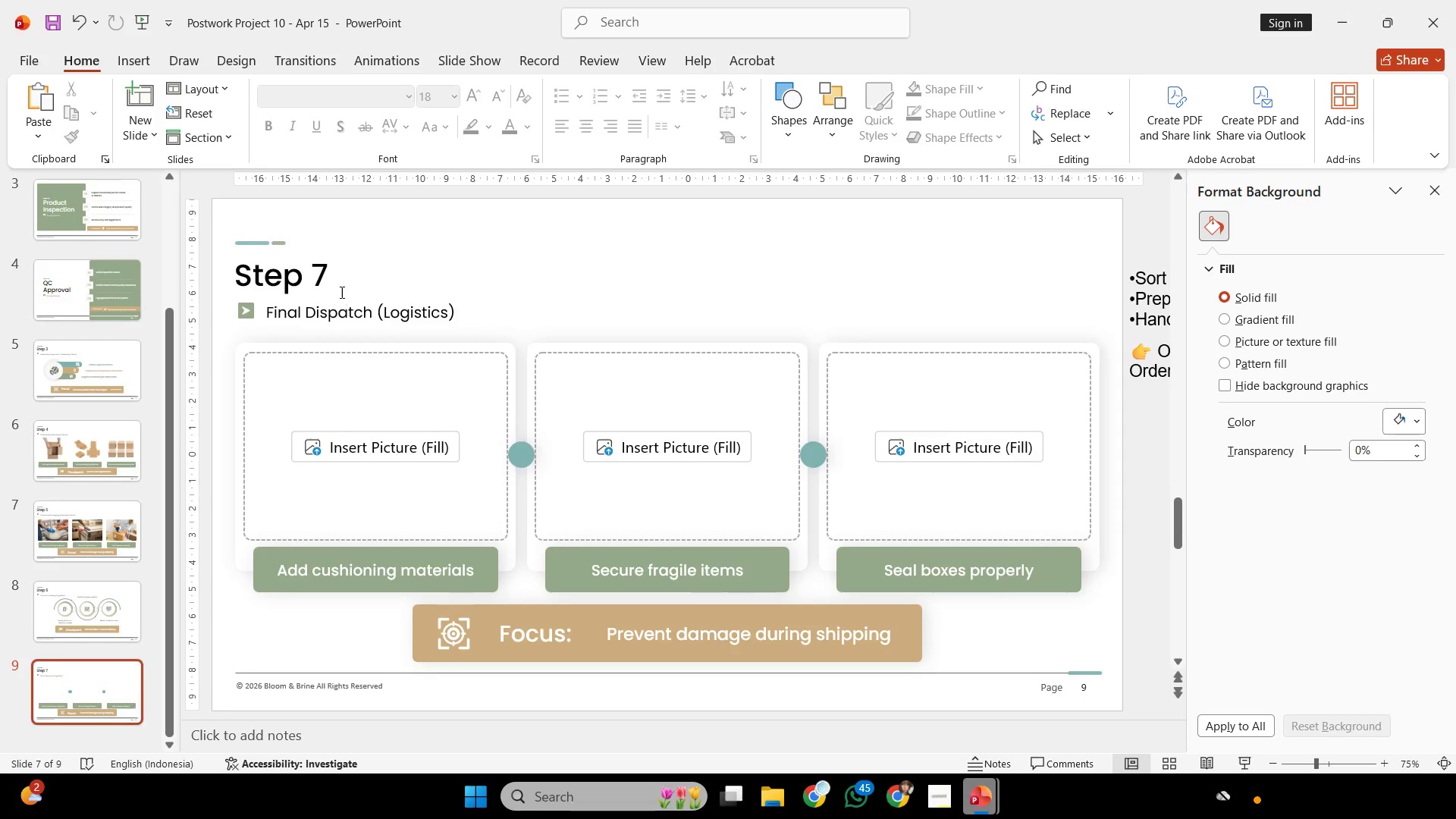 
scroll: coordinate [340, 292], scroll_direction: down, amount: 1.0
 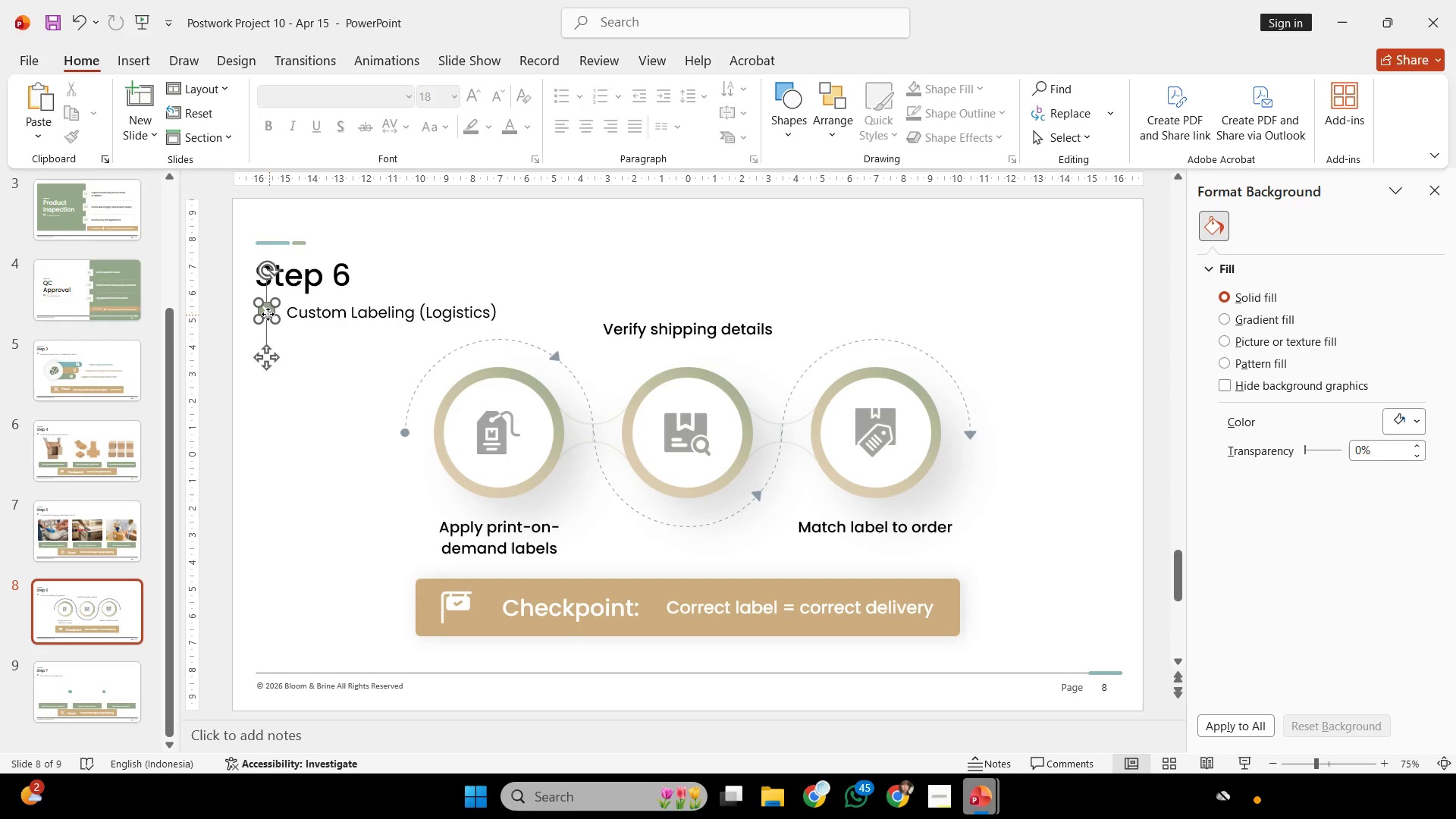 
double_click([262, 306])
 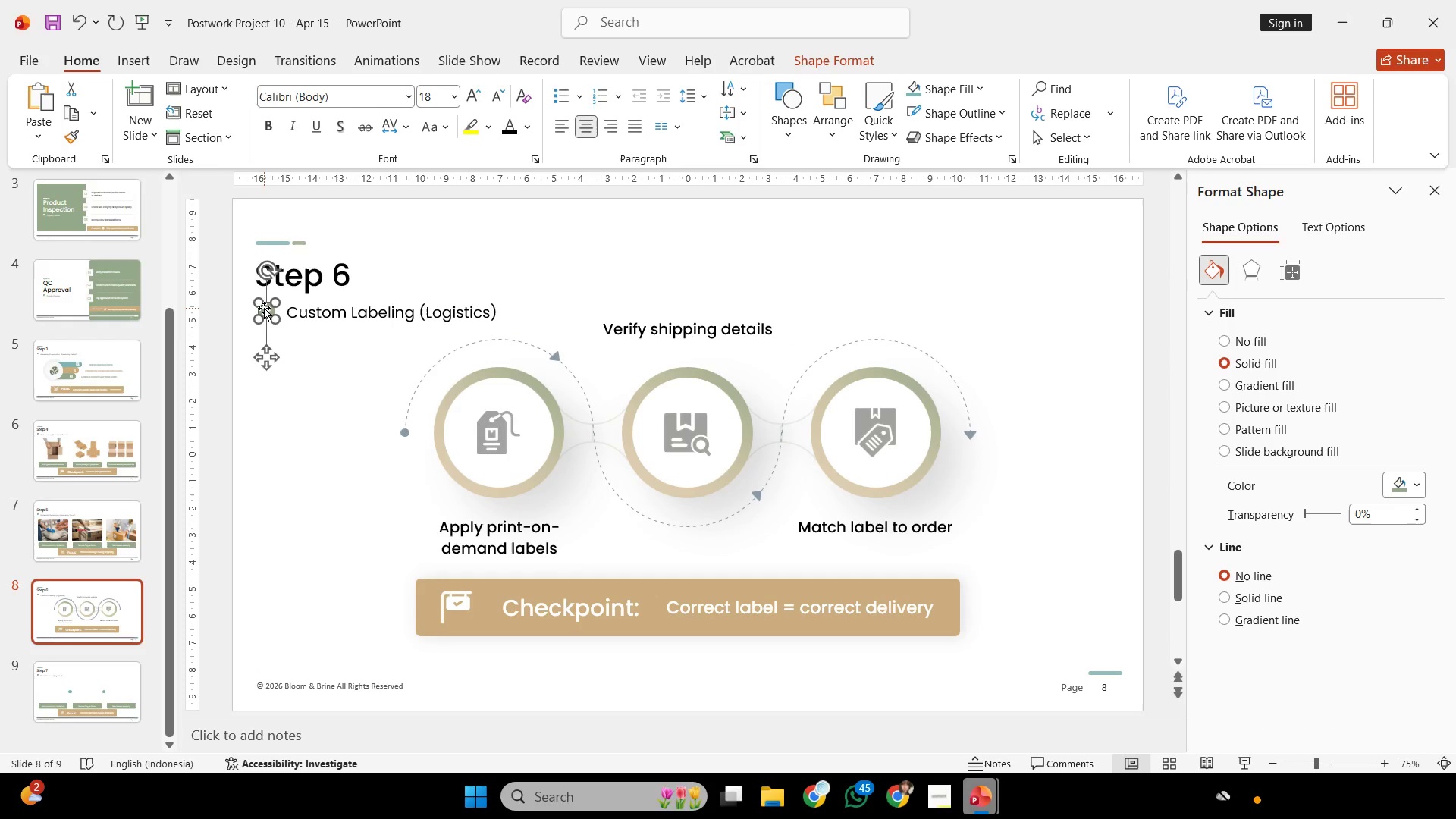 
triple_click([264, 308])
 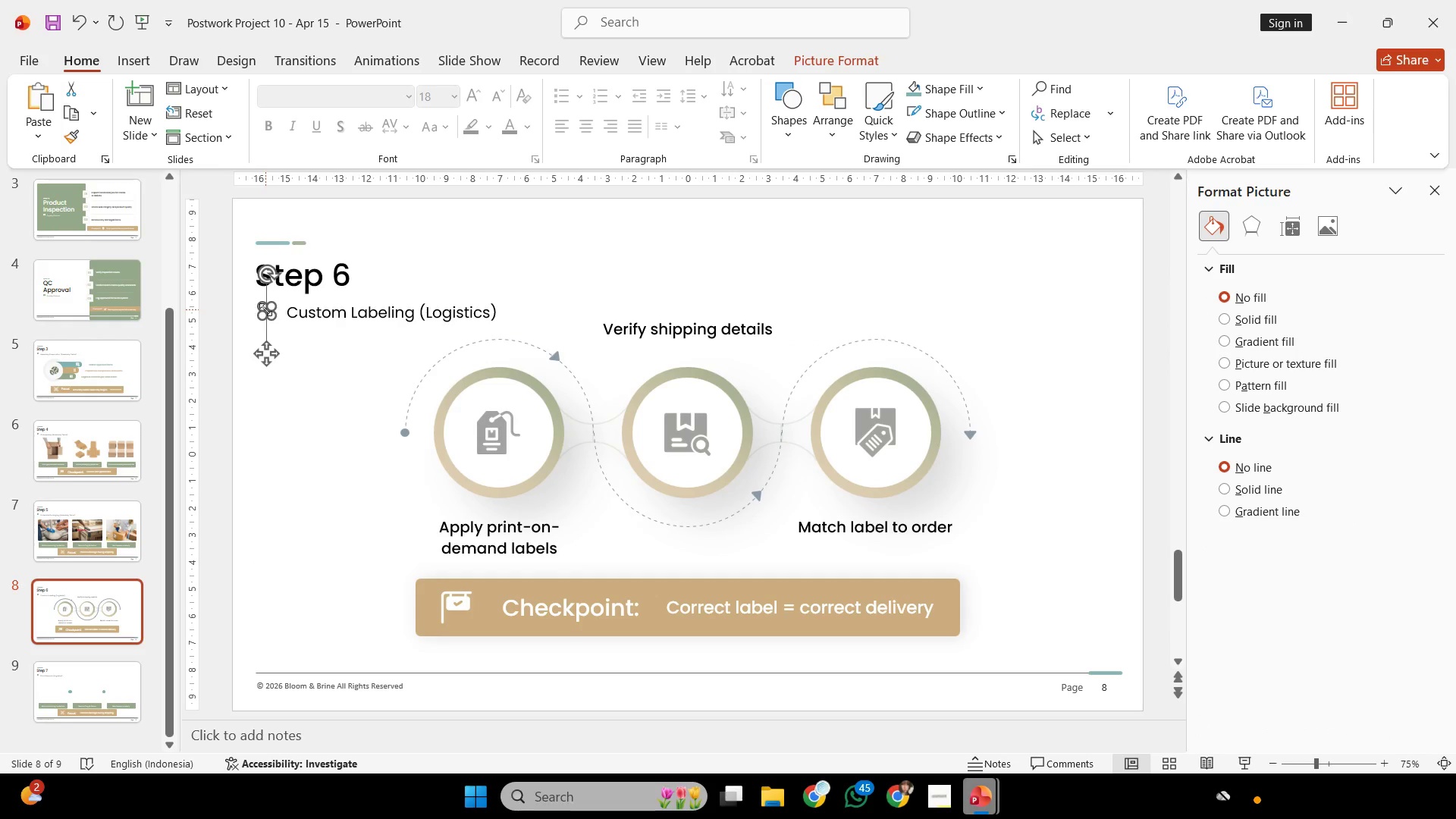 
key(Control+C)
 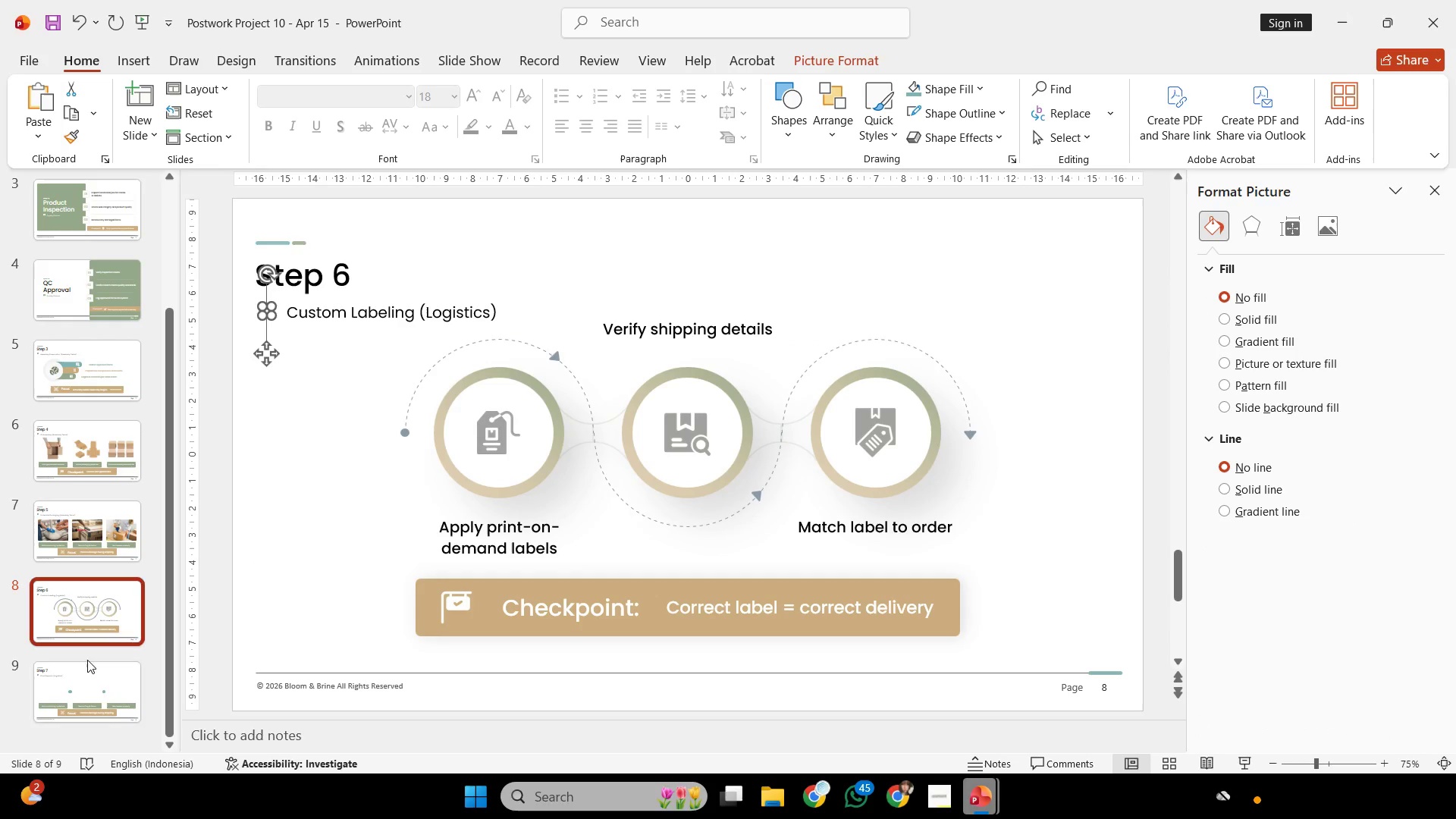 
left_click([95, 686])
 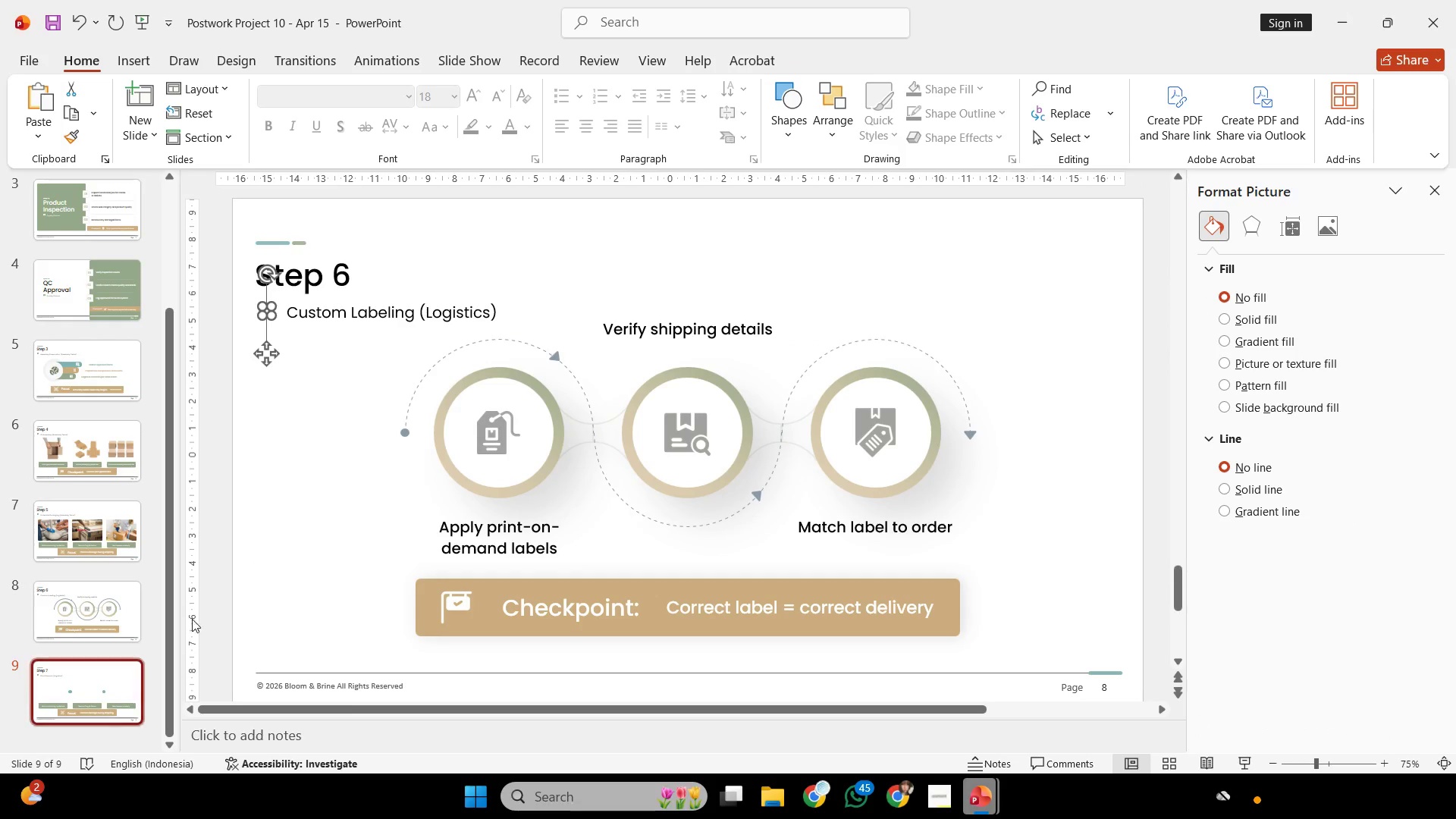 
key(Control+V)
 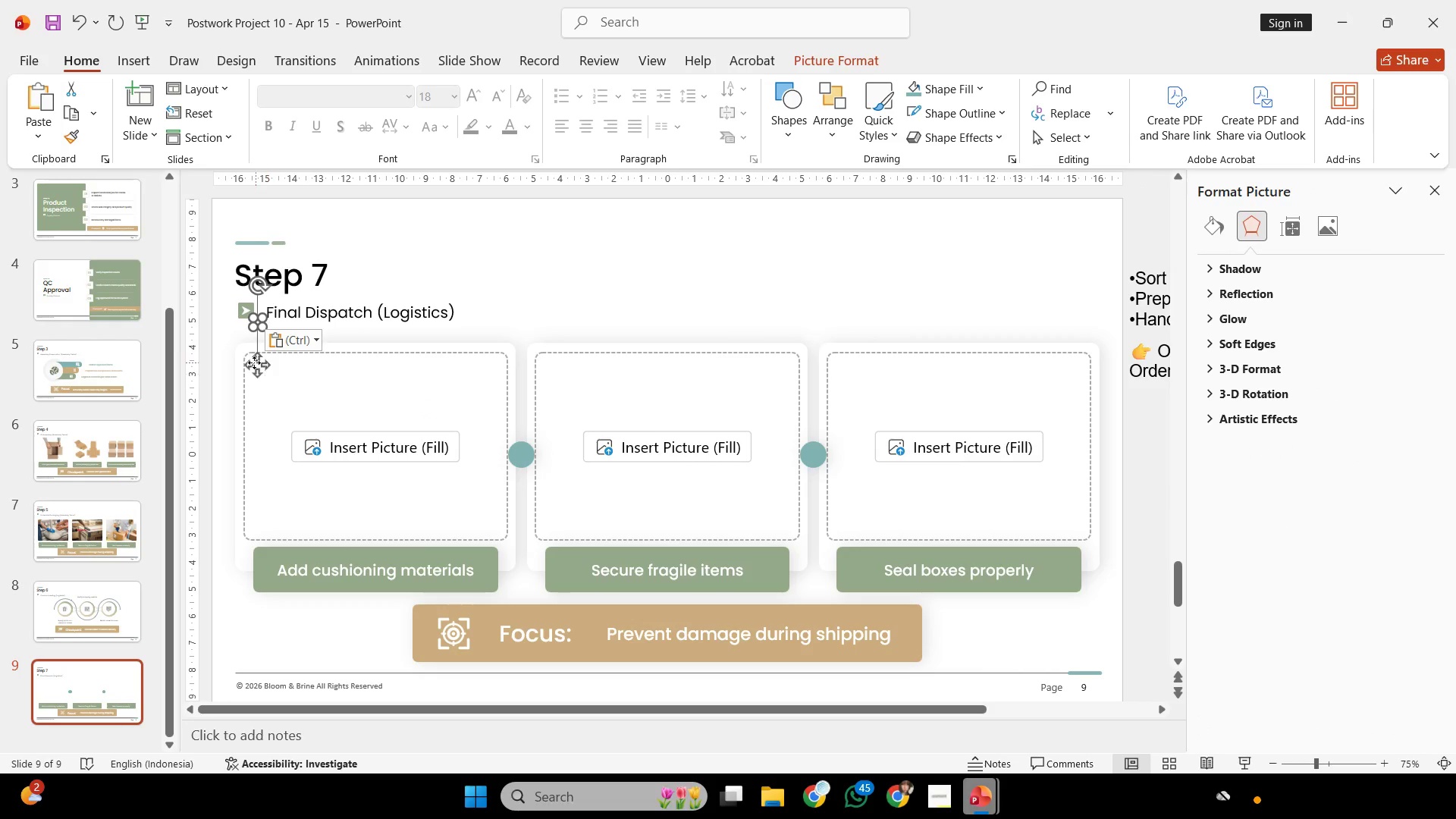 
left_click_drag(start_coordinate=[251, 364], to_coordinate=[516, 497])
 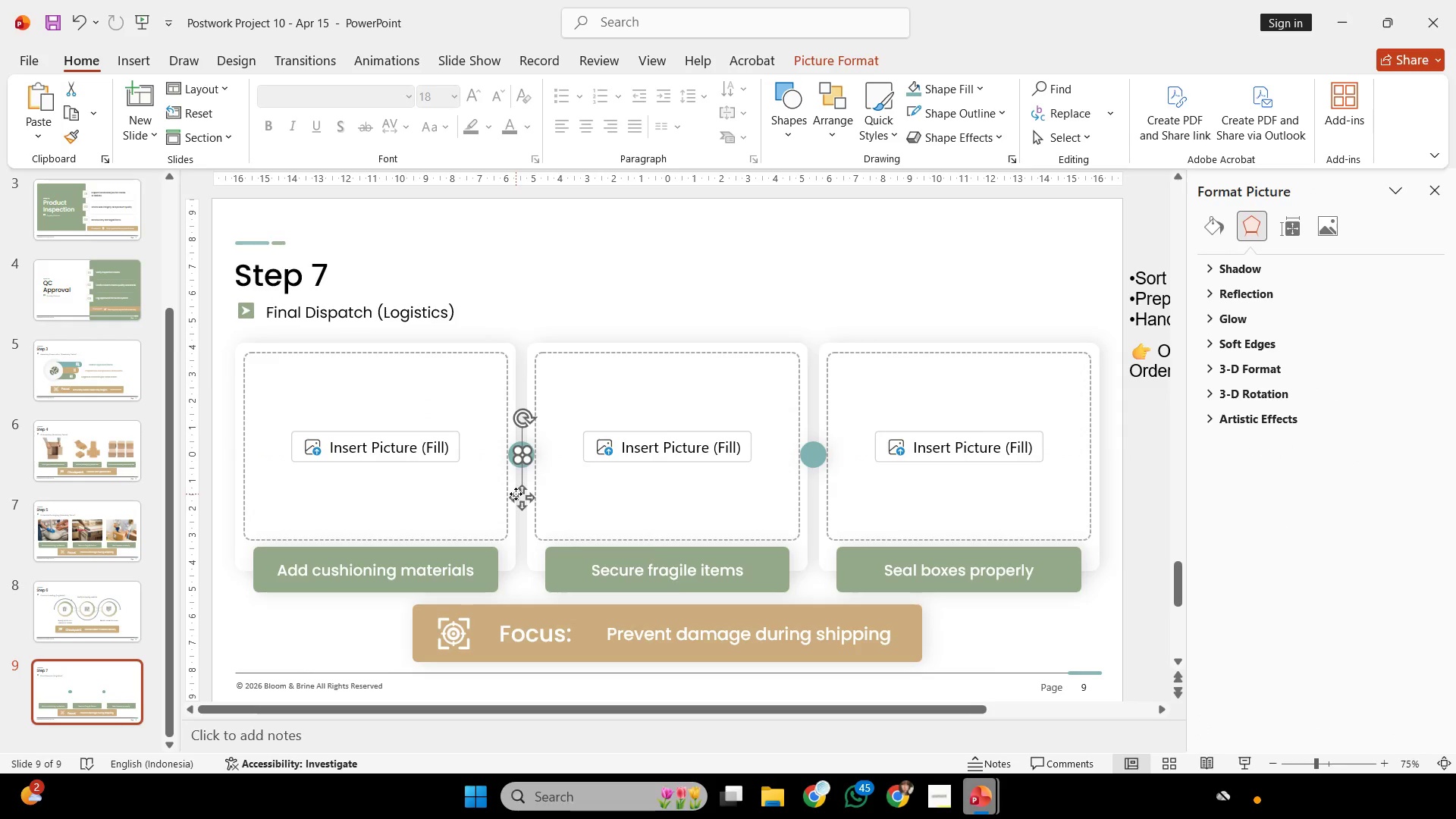 
hold_key(key=ControlLeft, duration=0.88)
 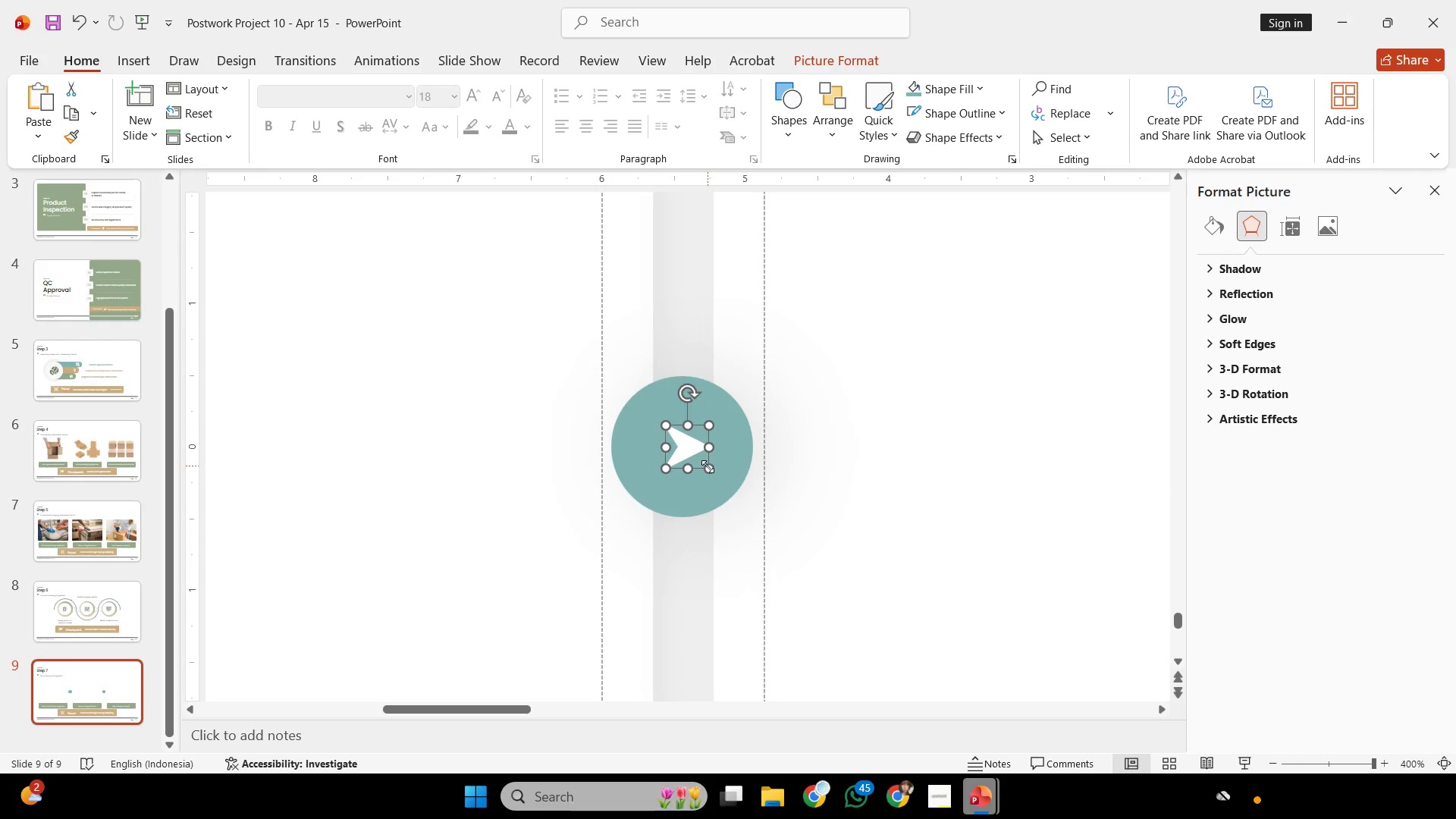 
hold_key(key=ShiftLeft, duration=1.88)
 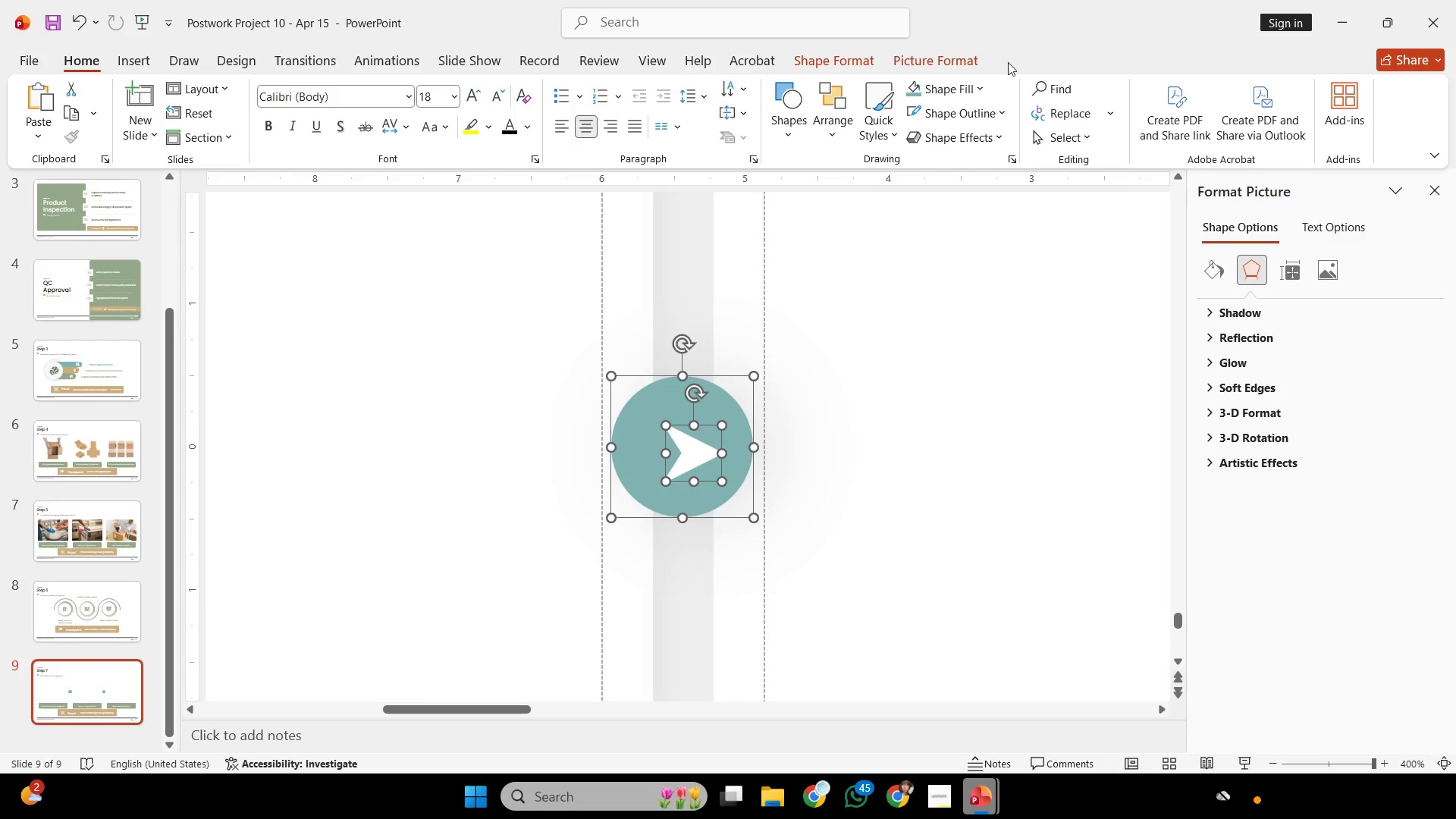 
scroll: coordinate [636, 490], scroll_direction: up, amount: 9.0
 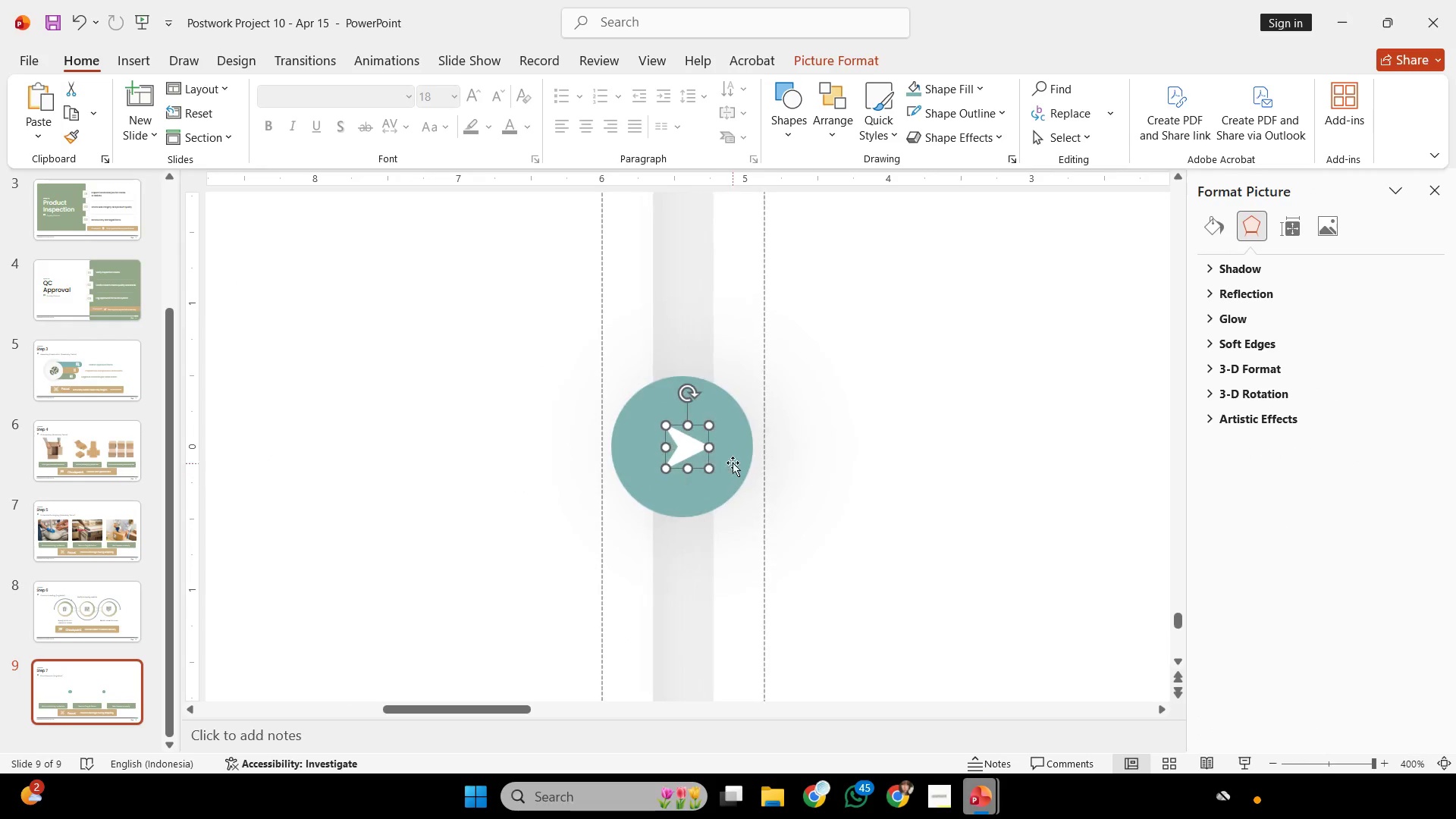 
left_click_drag(start_coordinate=[708, 466], to_coordinate=[722, 479])
 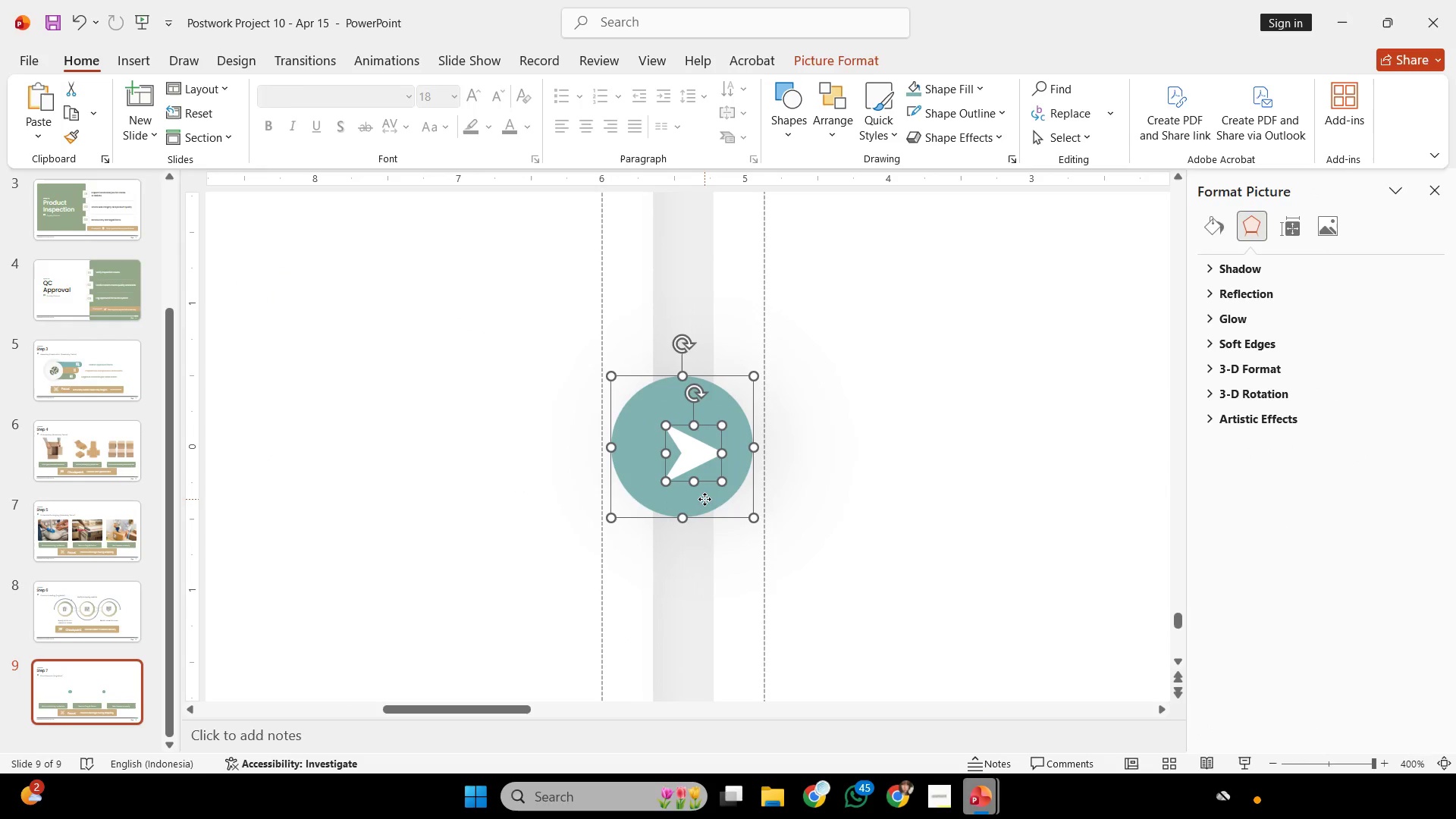 
left_click([704, 499])
 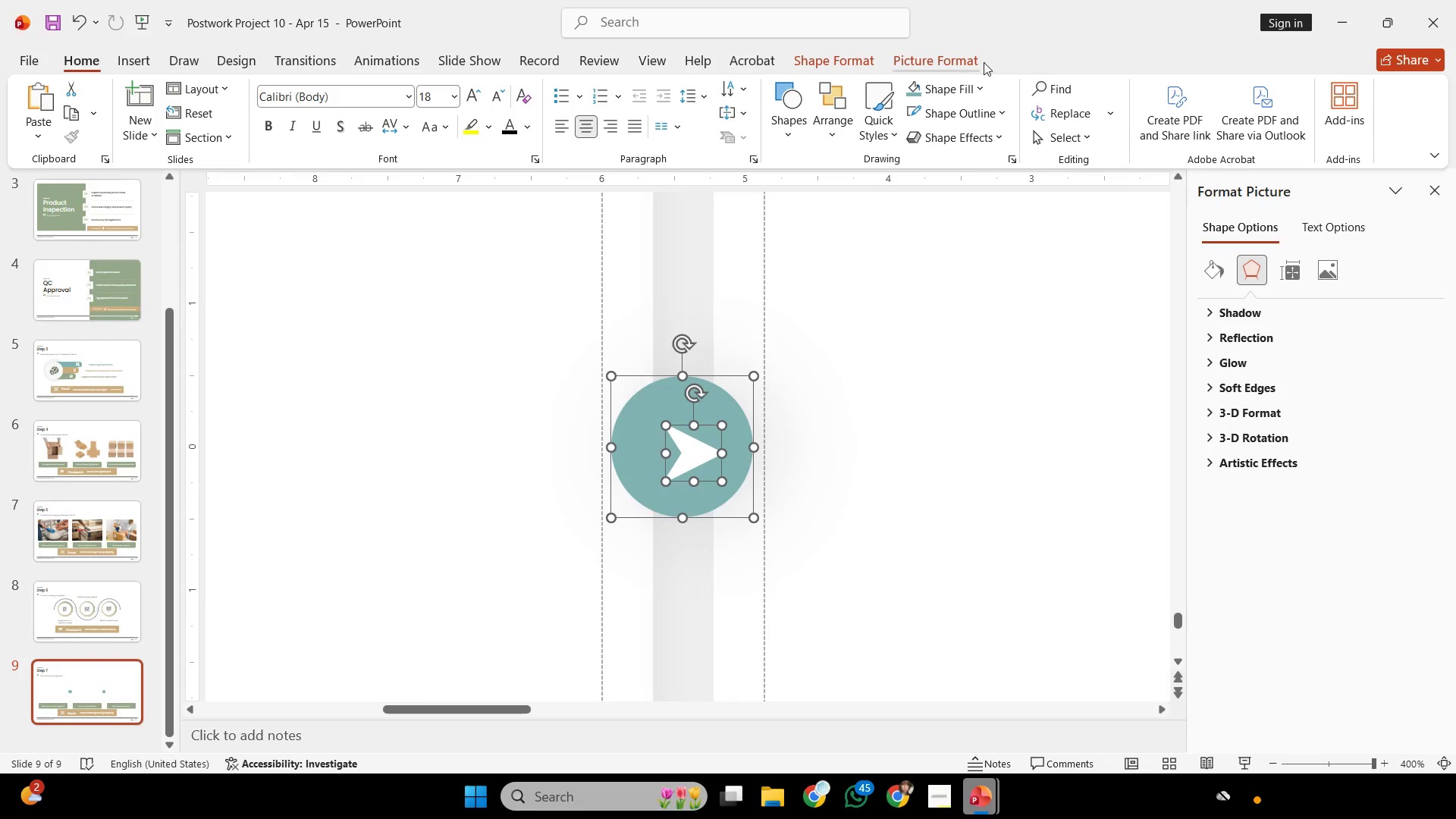 
left_click([963, 62])
 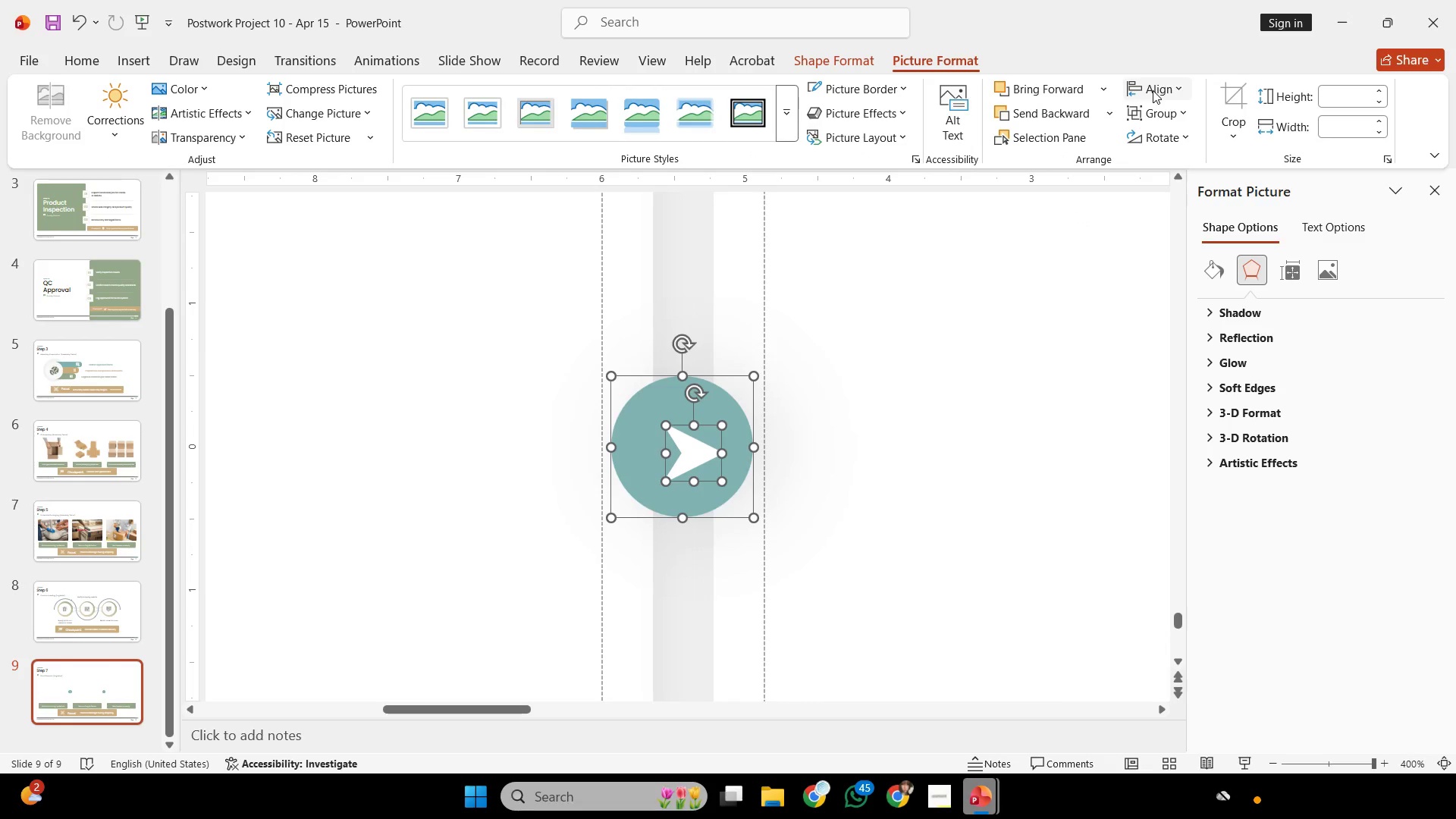 
left_click([1153, 90])
 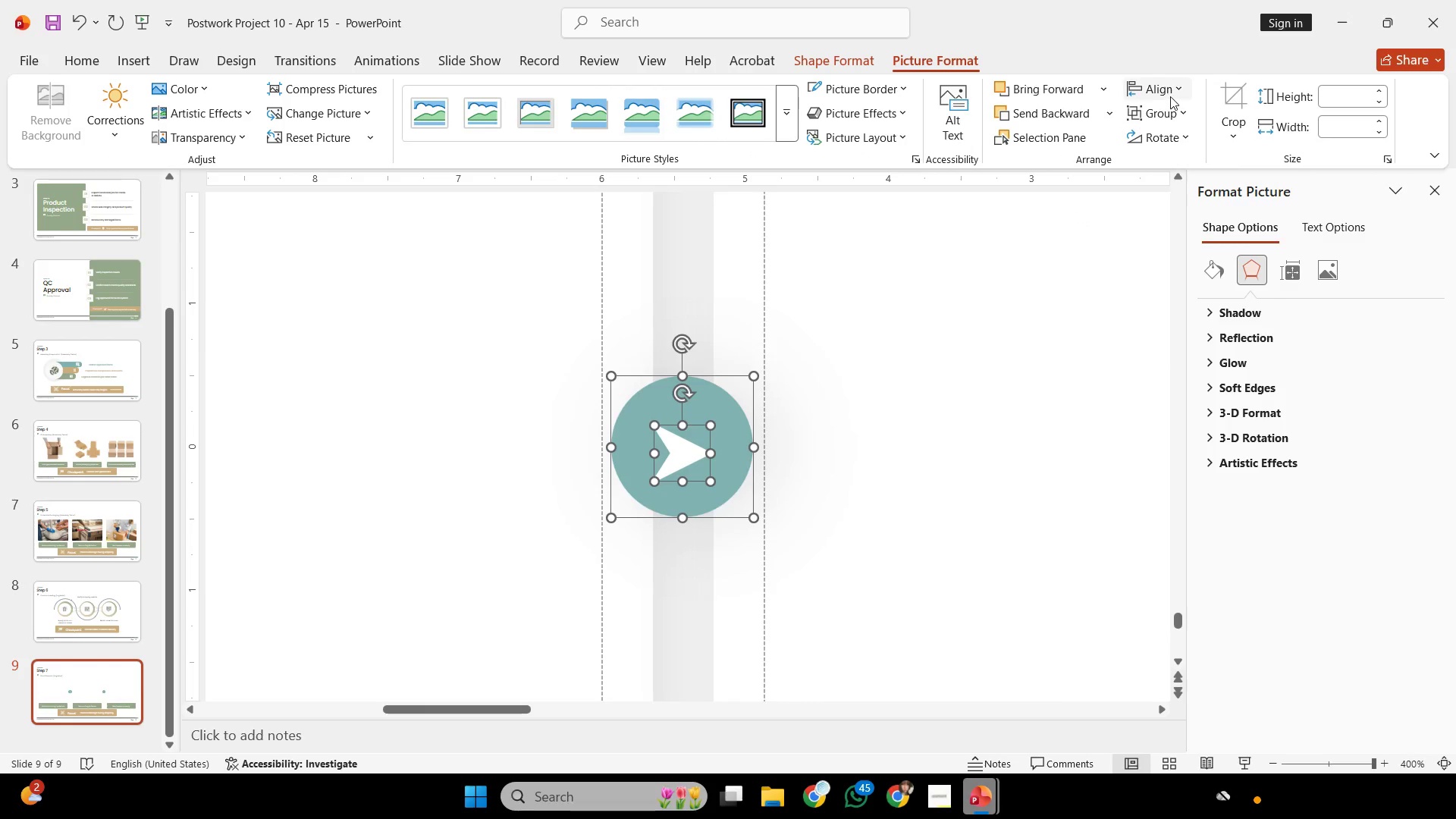 
double_click([1170, 96])
 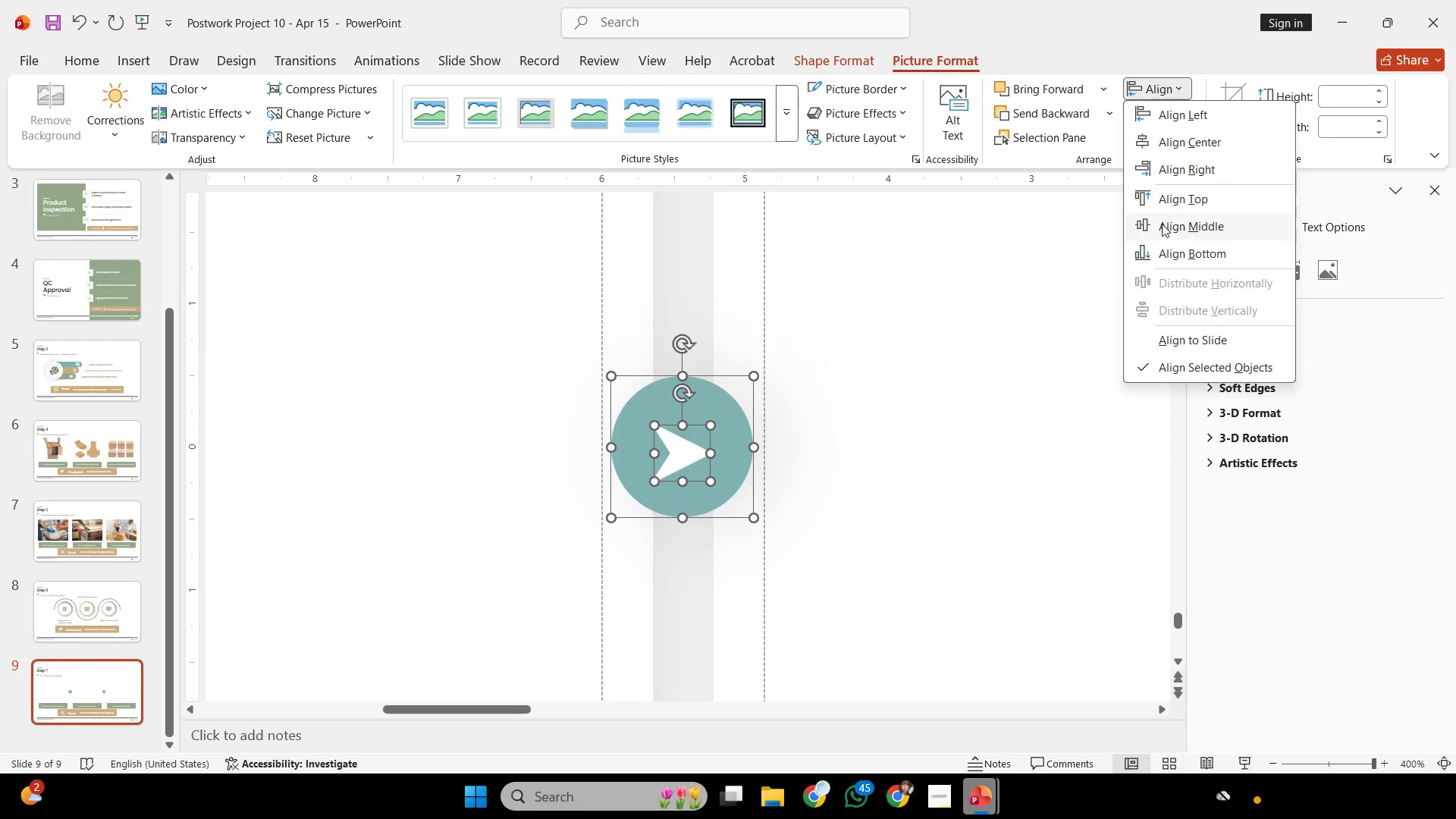 
left_click([1163, 234])
 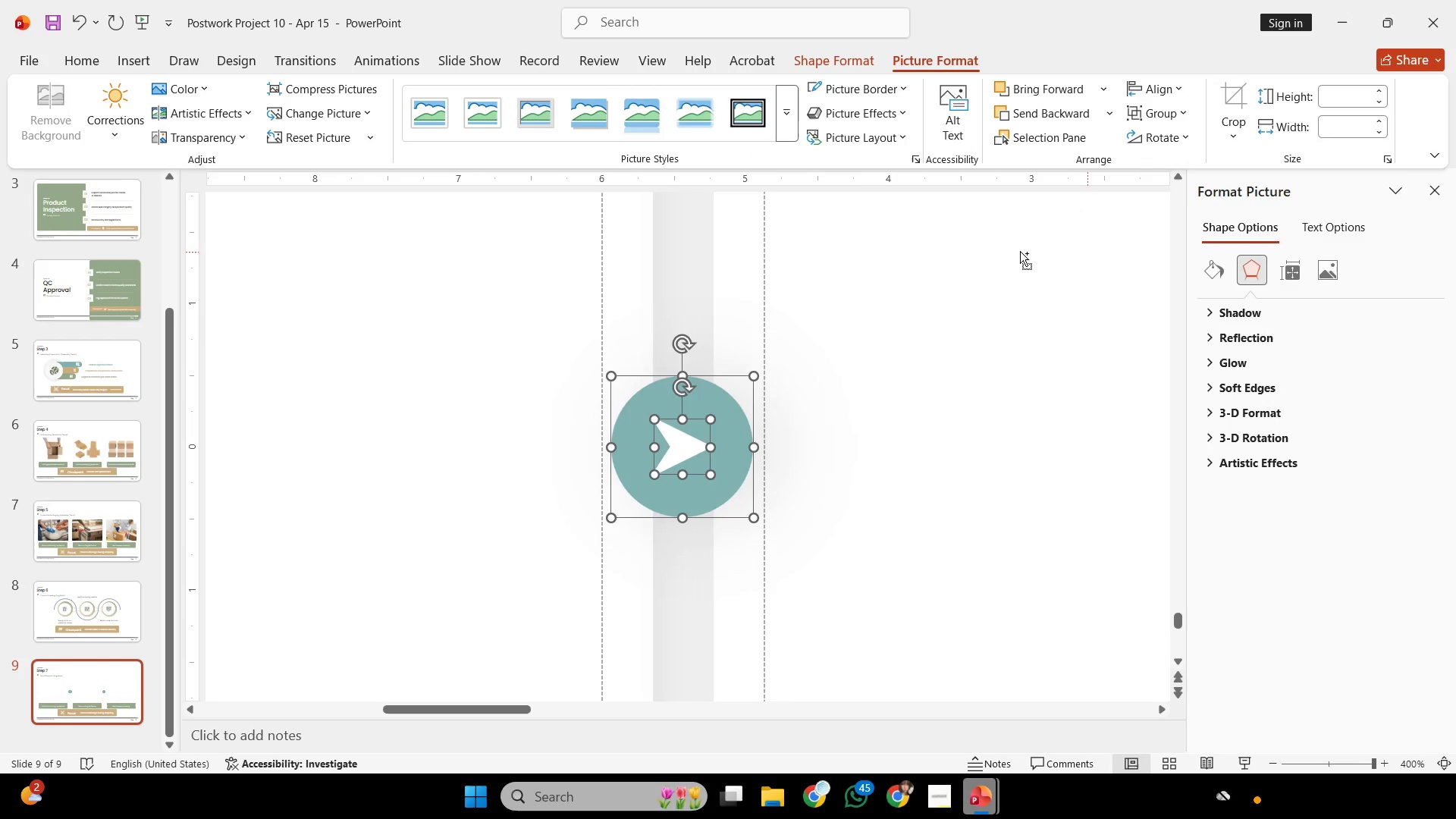 
hold_key(key=ControlLeft, duration=1.09)
scroll: coordinate [839, 362], scroll_direction: down, amount: 5.0
 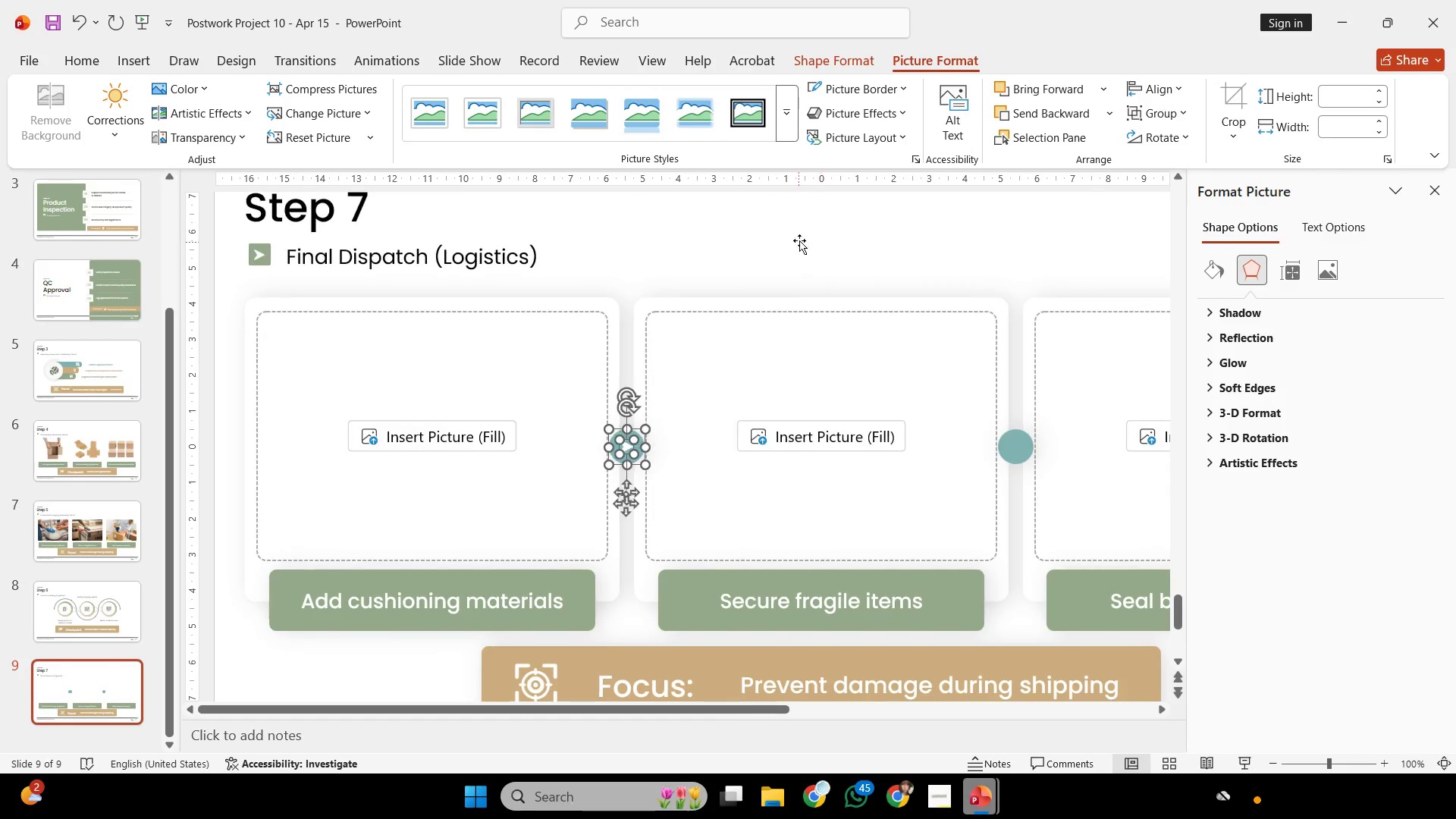 
left_click([799, 240])
 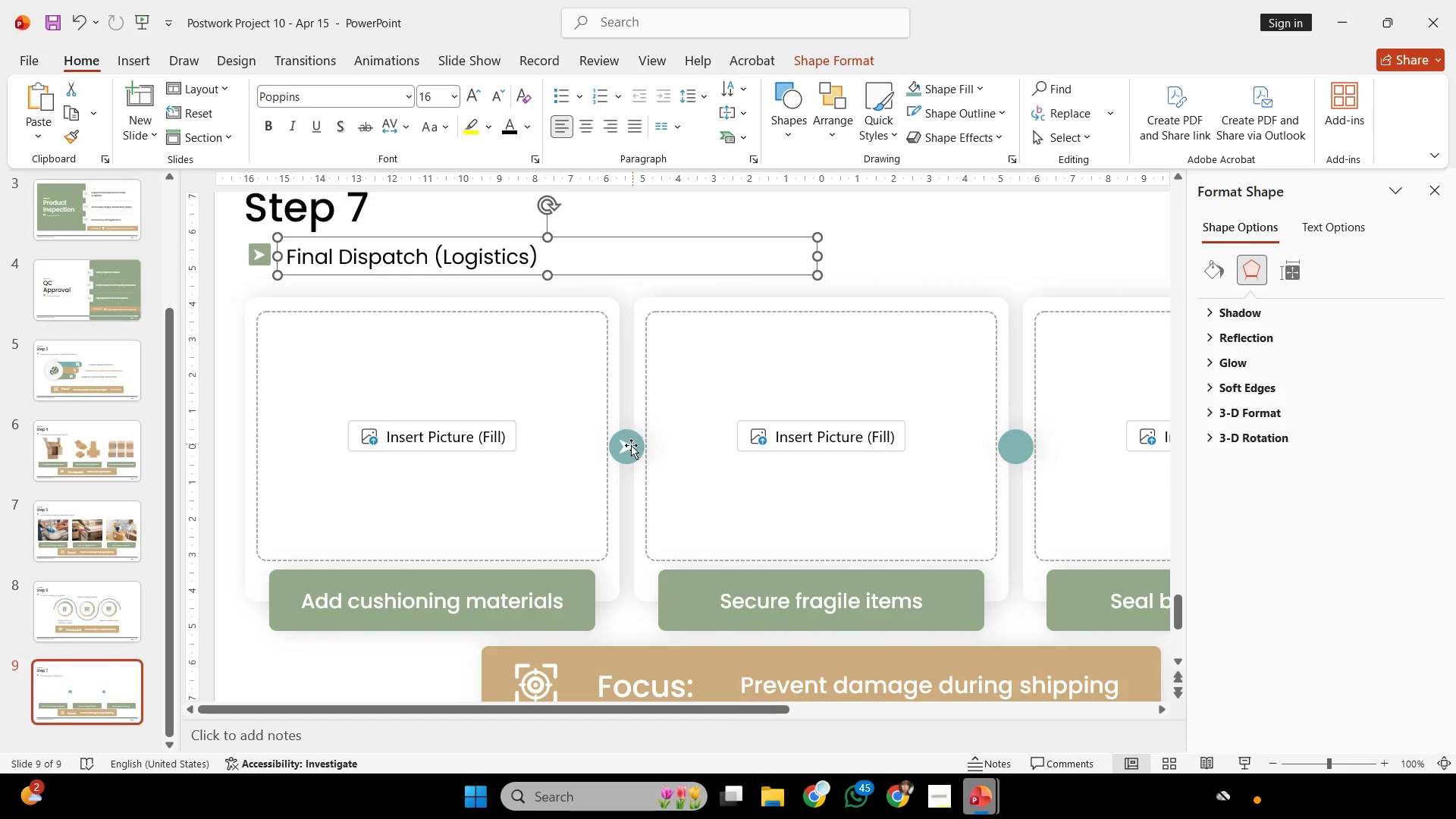 
left_click([629, 448])
 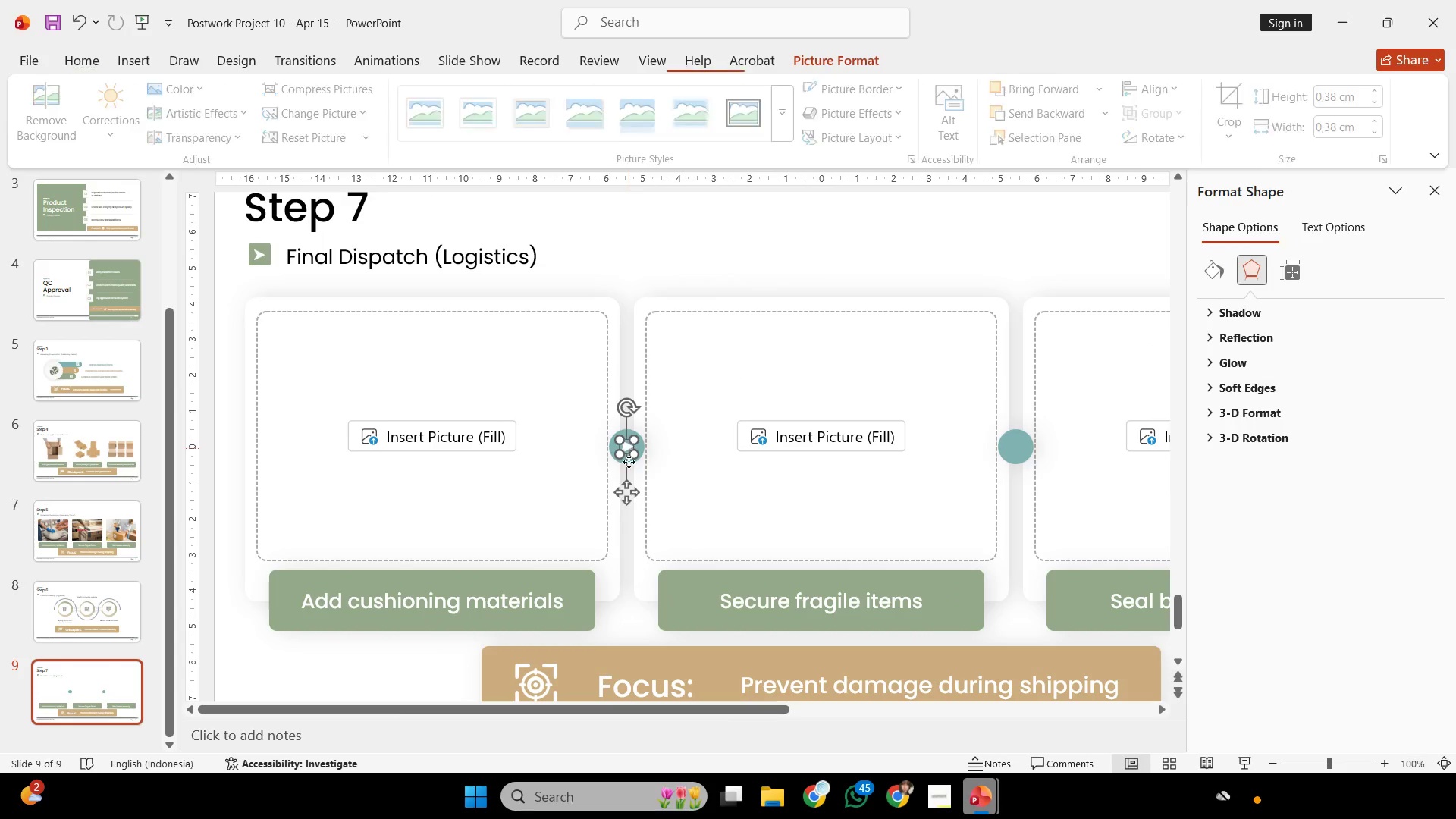 
hold_key(key=ControlLeft, duration=2.22)
hold_key(key=ShiftLeft, duration=2.14)
left_click_drag(start_coordinate=[627, 489], to_coordinate=[1017, 500])
 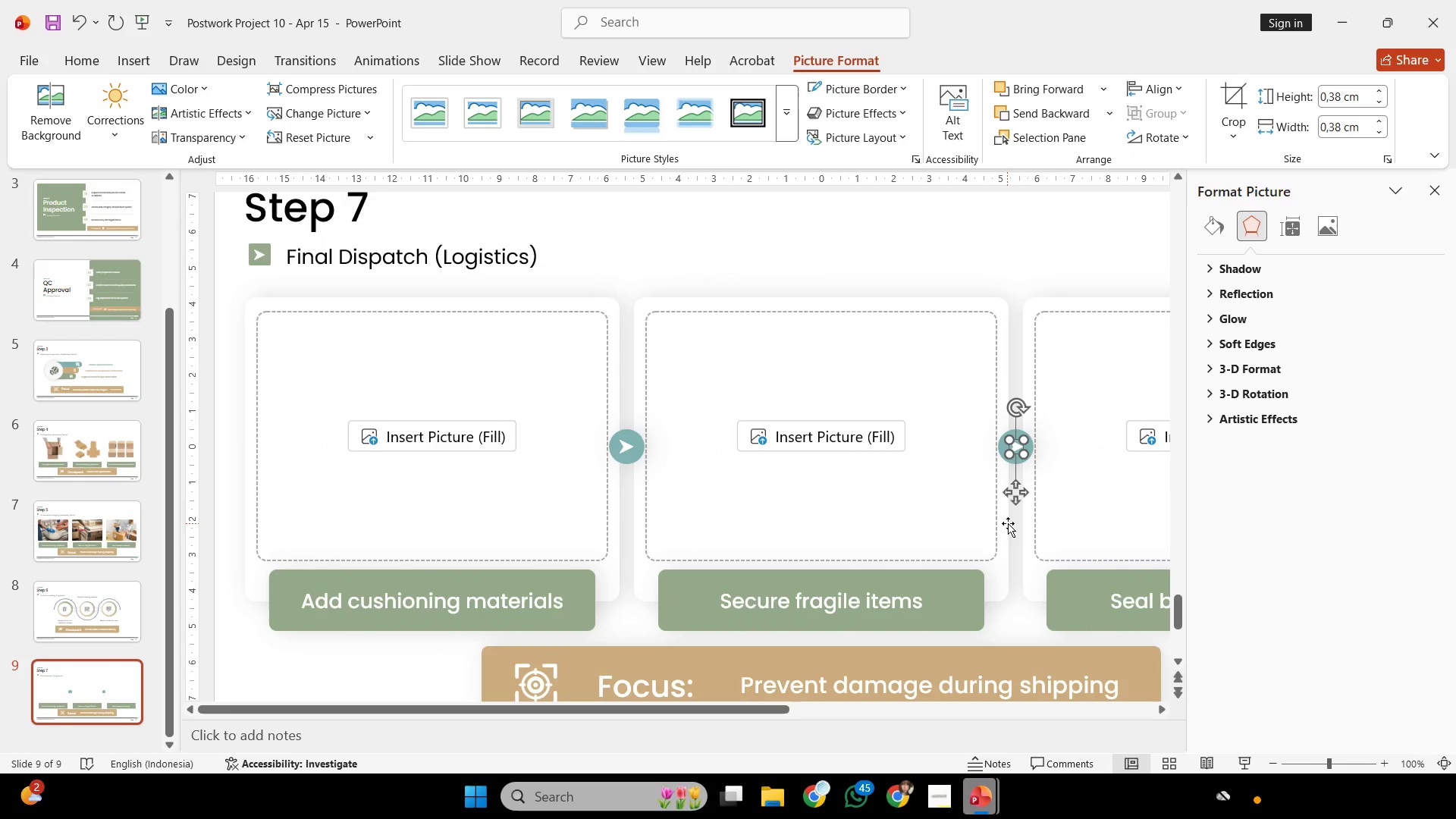 
left_click([1008, 523])
 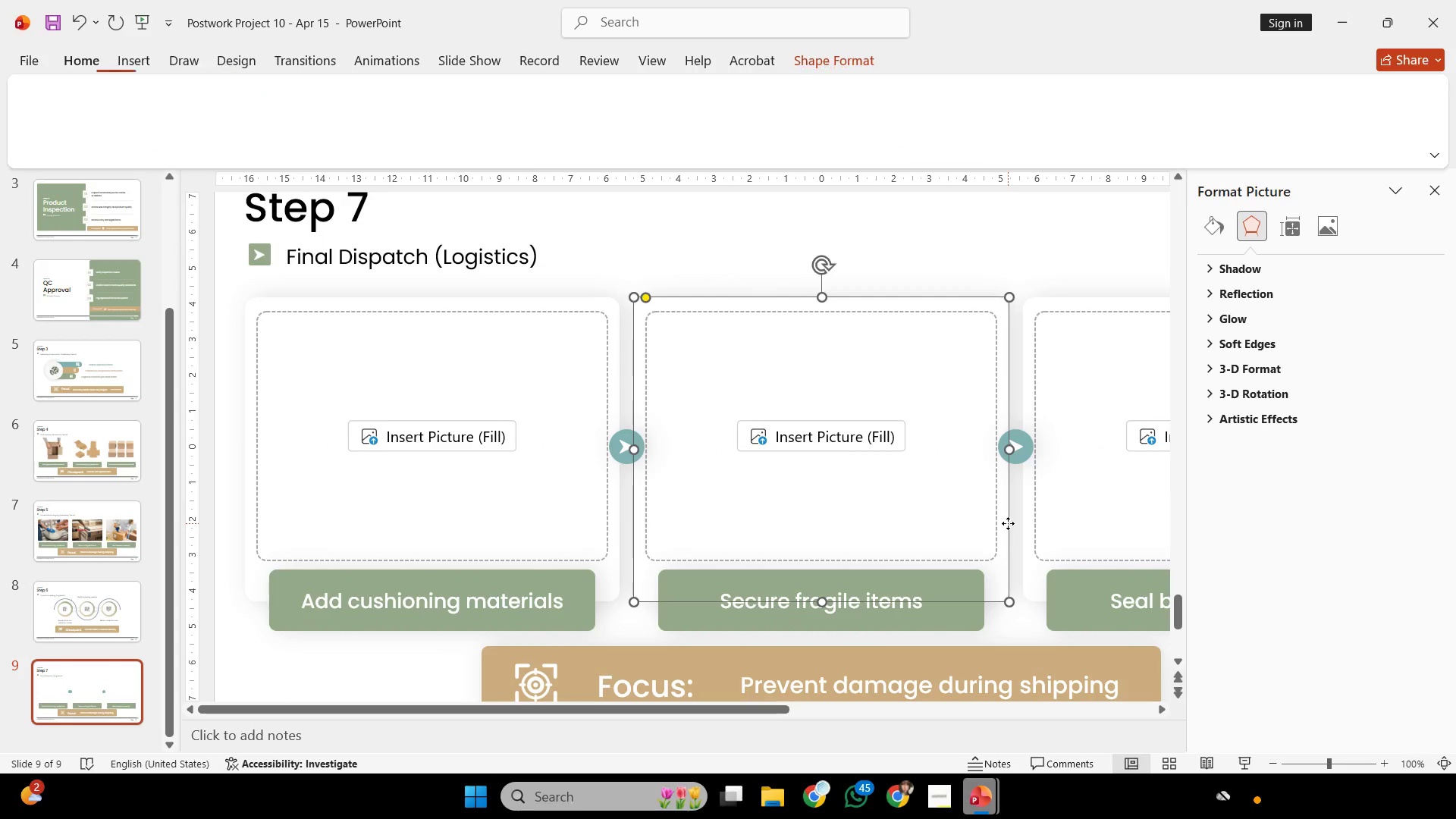 
key(Control+ControlLeft)
 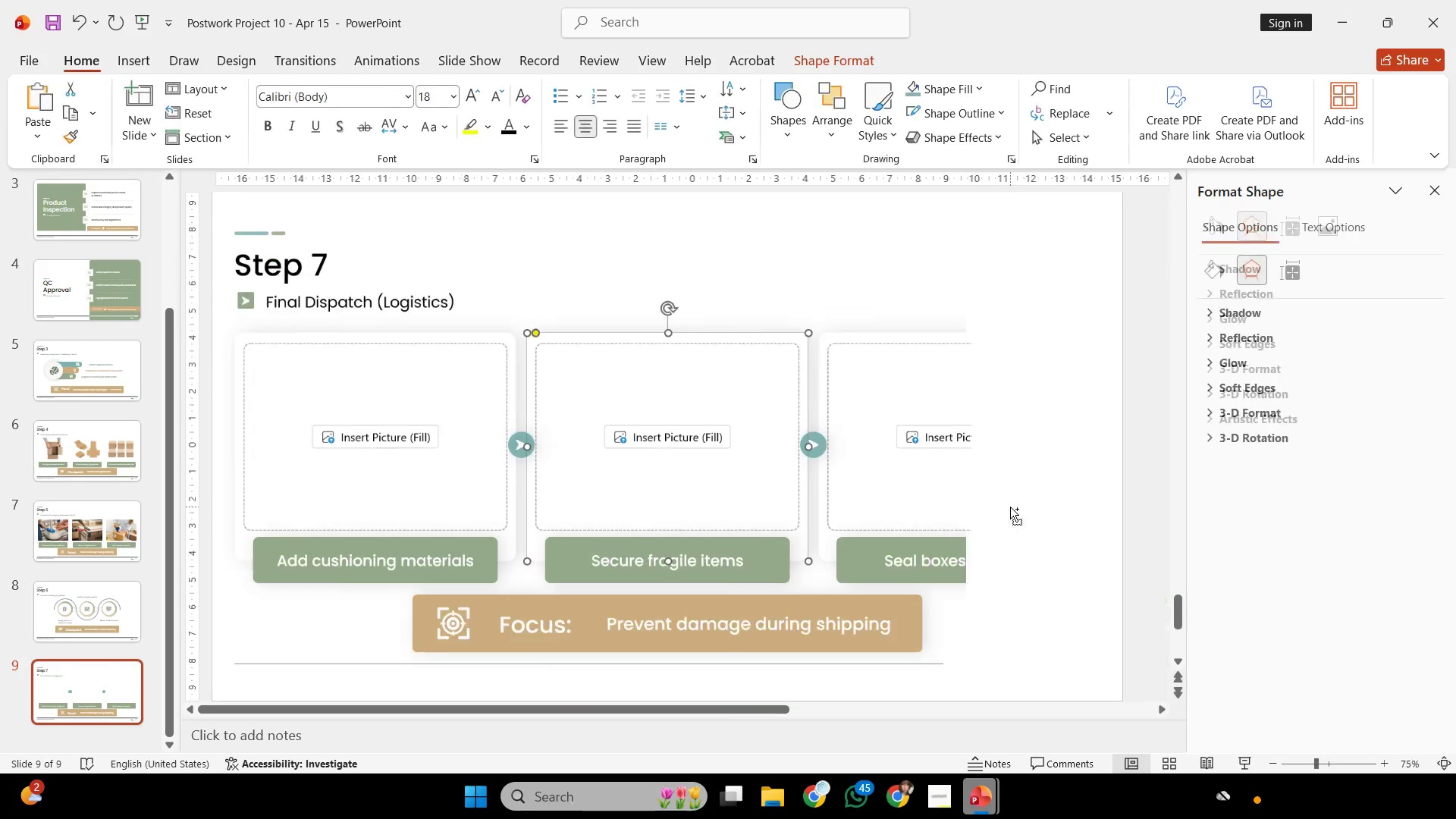 
left_click([1062, 399])
 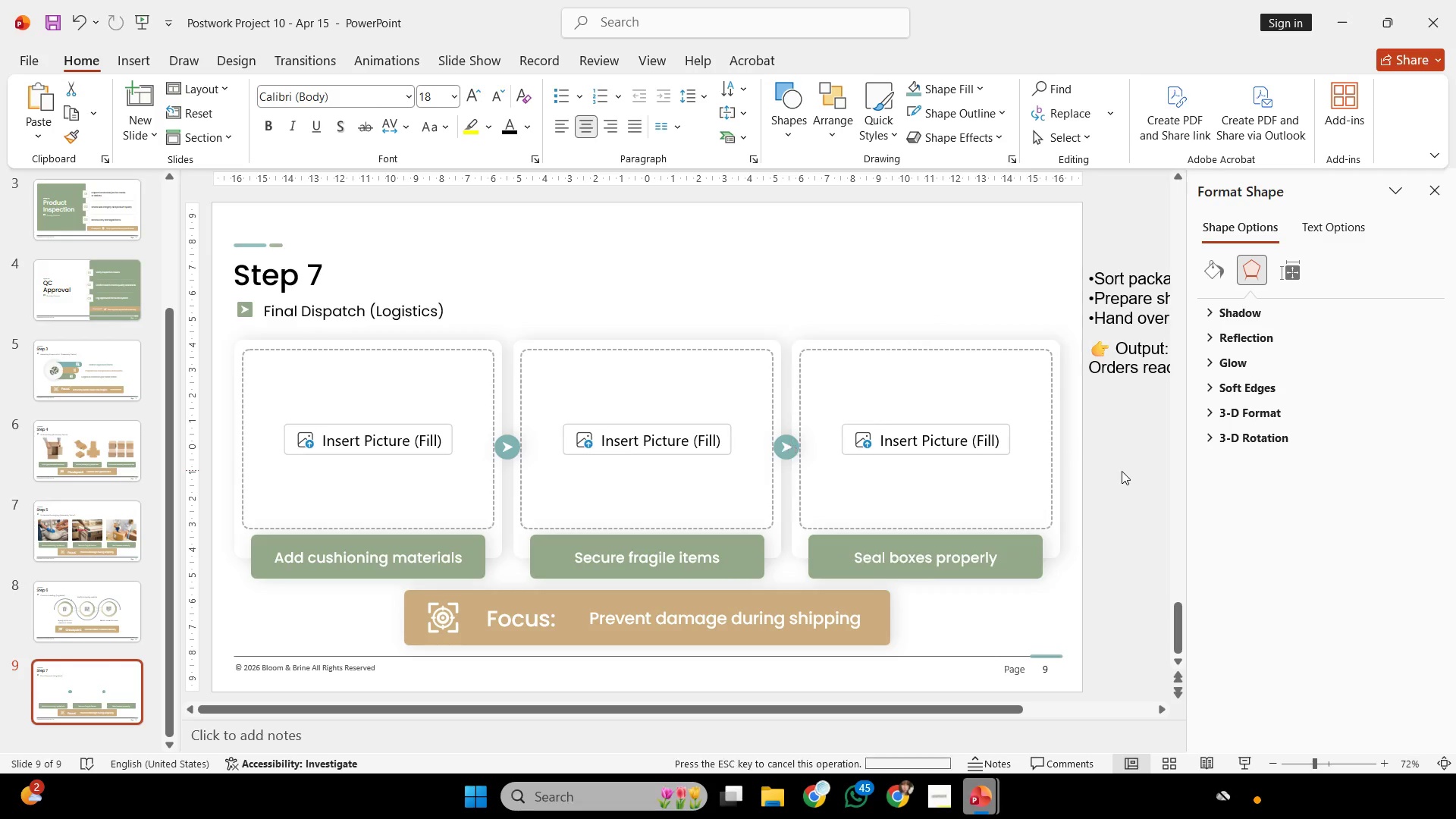 
scroll: coordinate [1010, 507], scroll_direction: down, amount: 2.0
 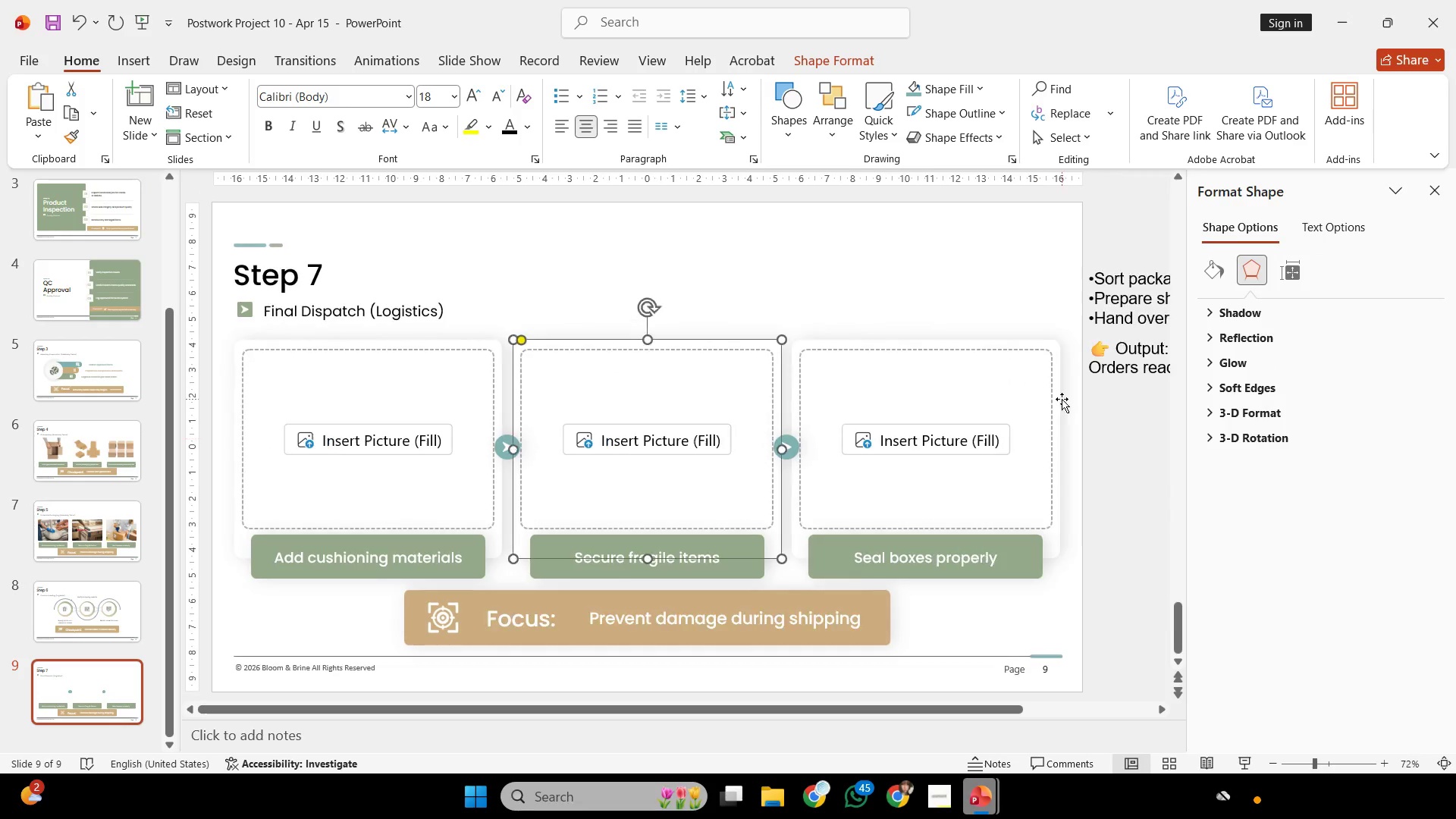 
hold_key(key=ControlLeft, duration=0.36)
scroll: coordinate [1116, 455], scroll_direction: down, amount: 2.0
 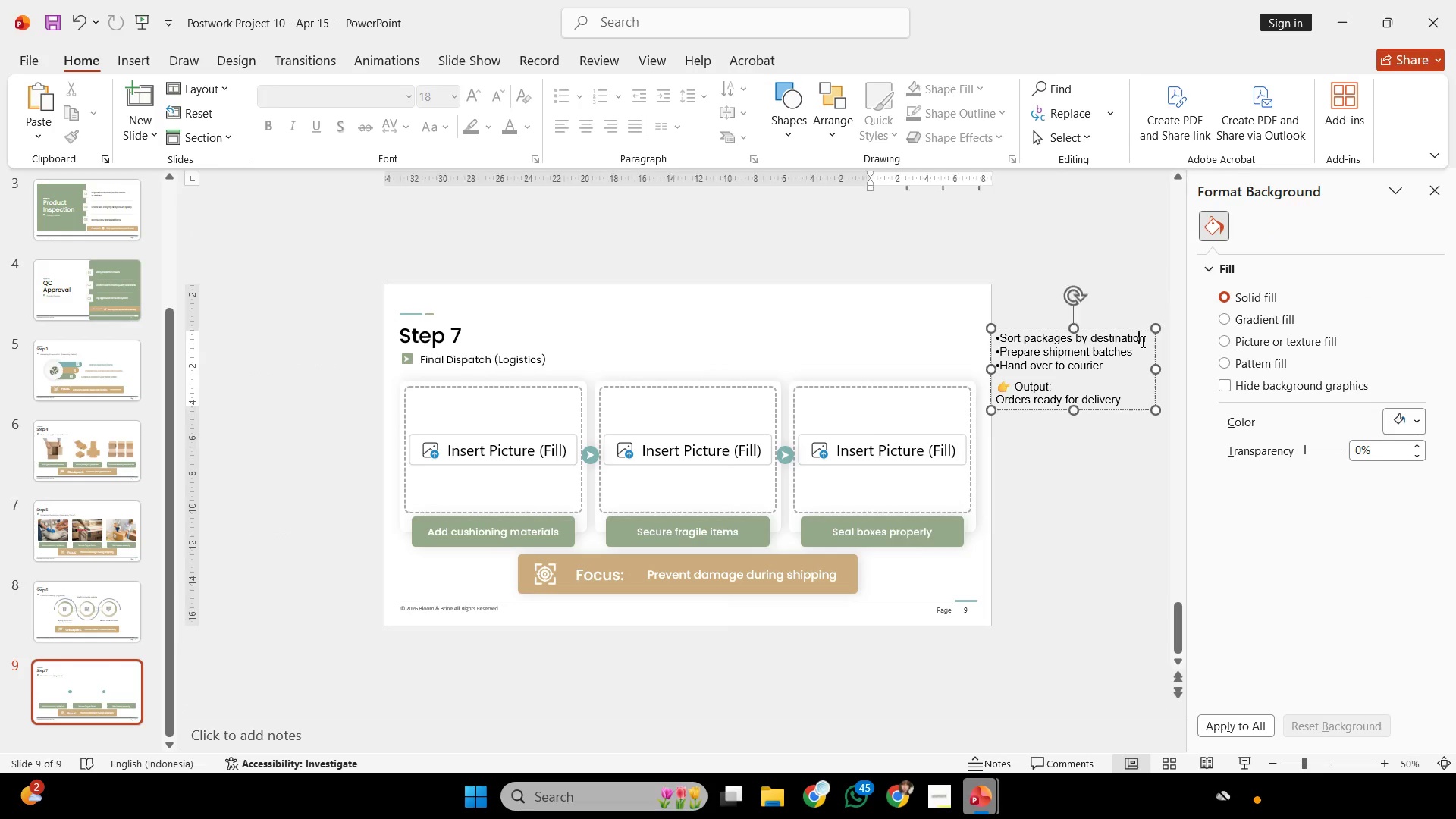 
double_click([1142, 340])
 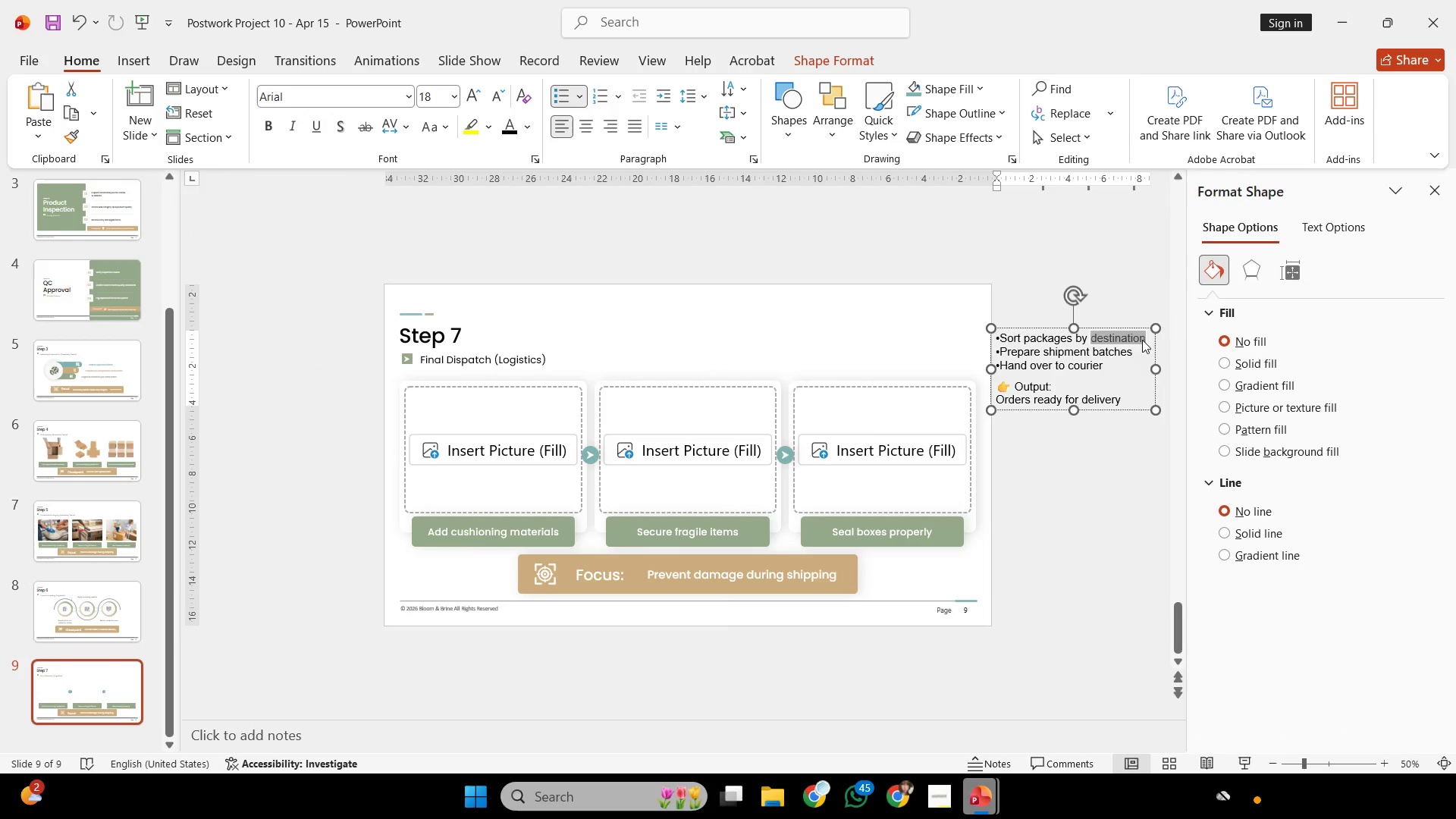 
triple_click([1142, 340])
 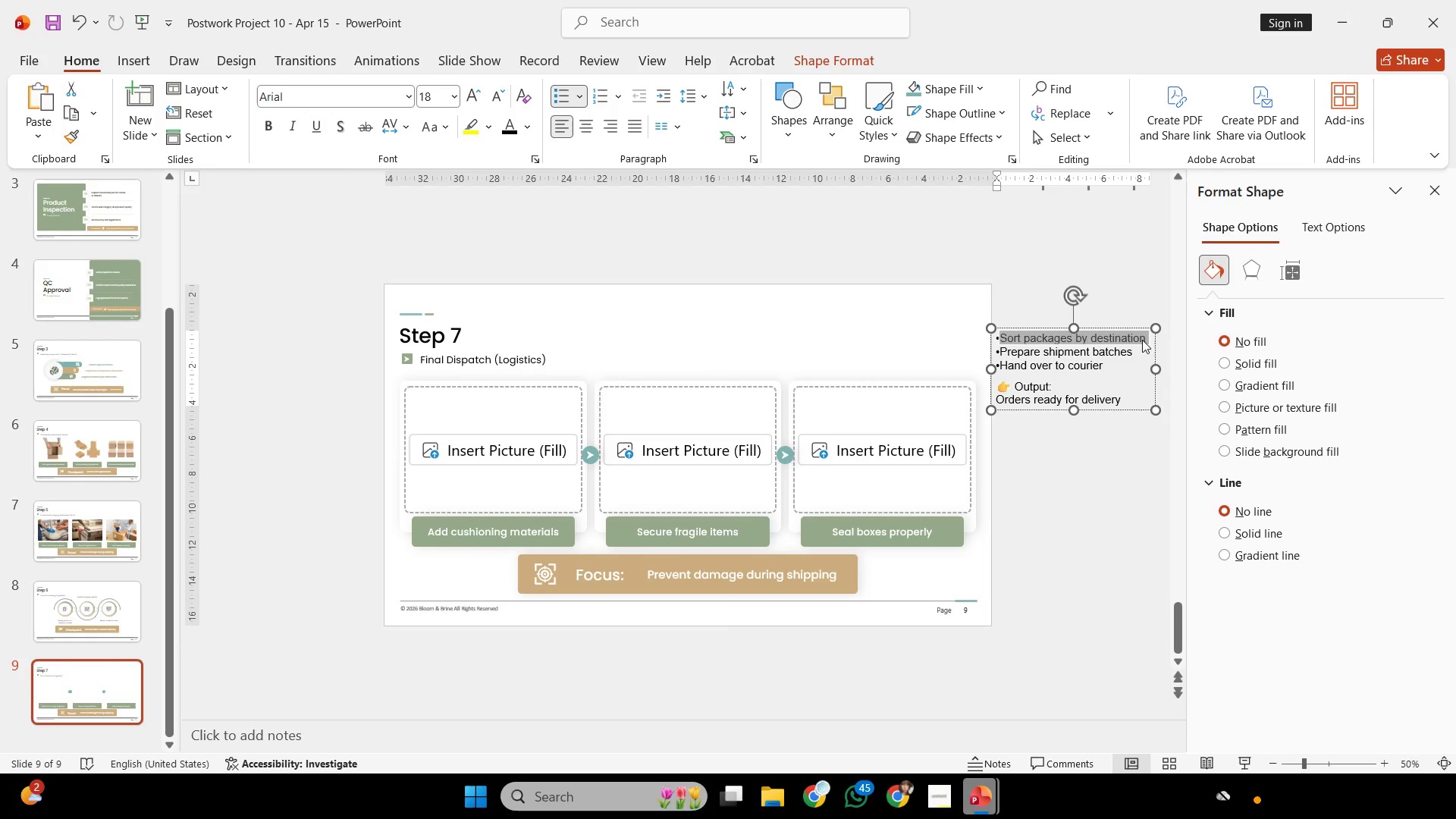 
key(Control+C)
 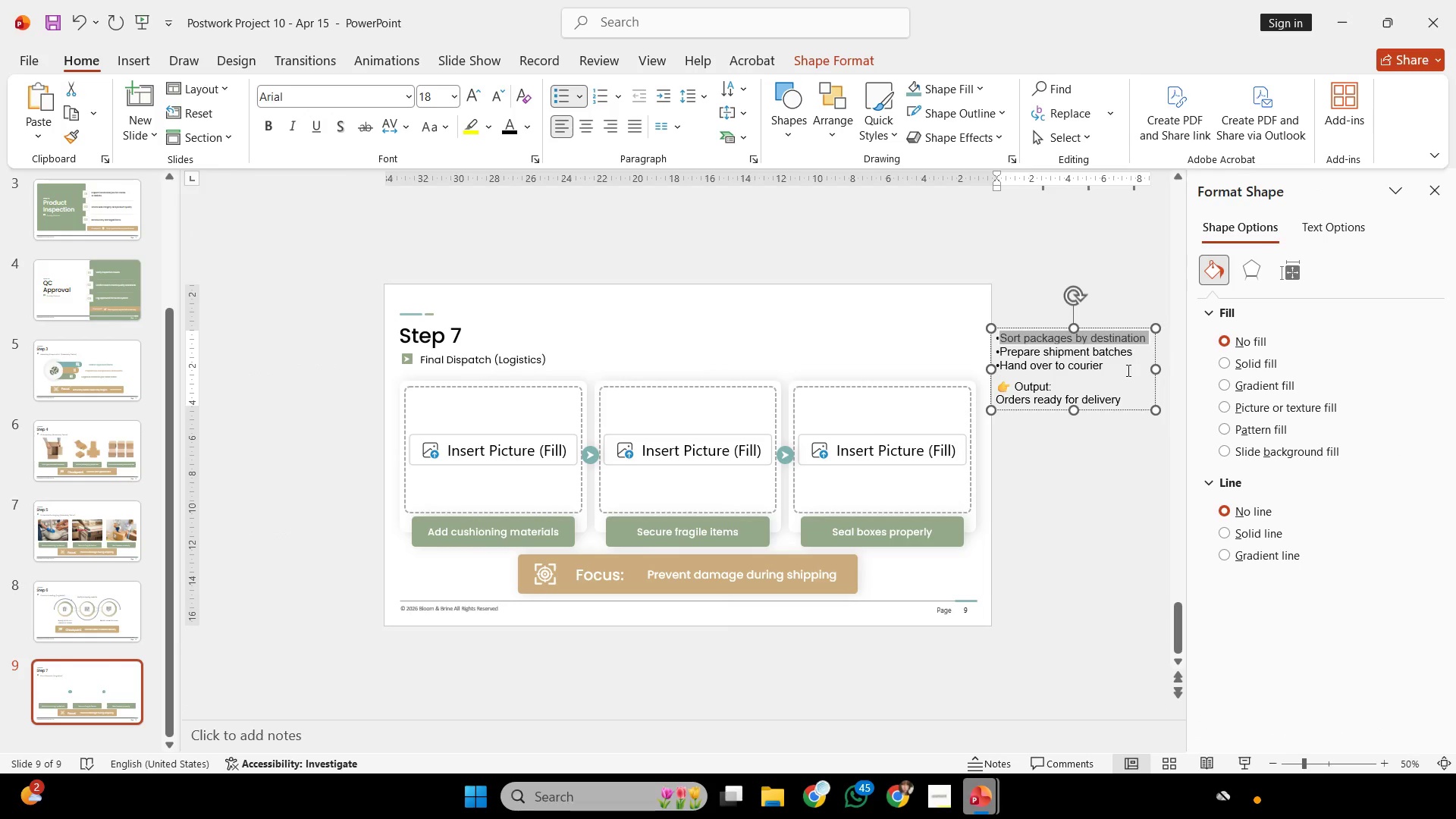 
key(Control+C)
 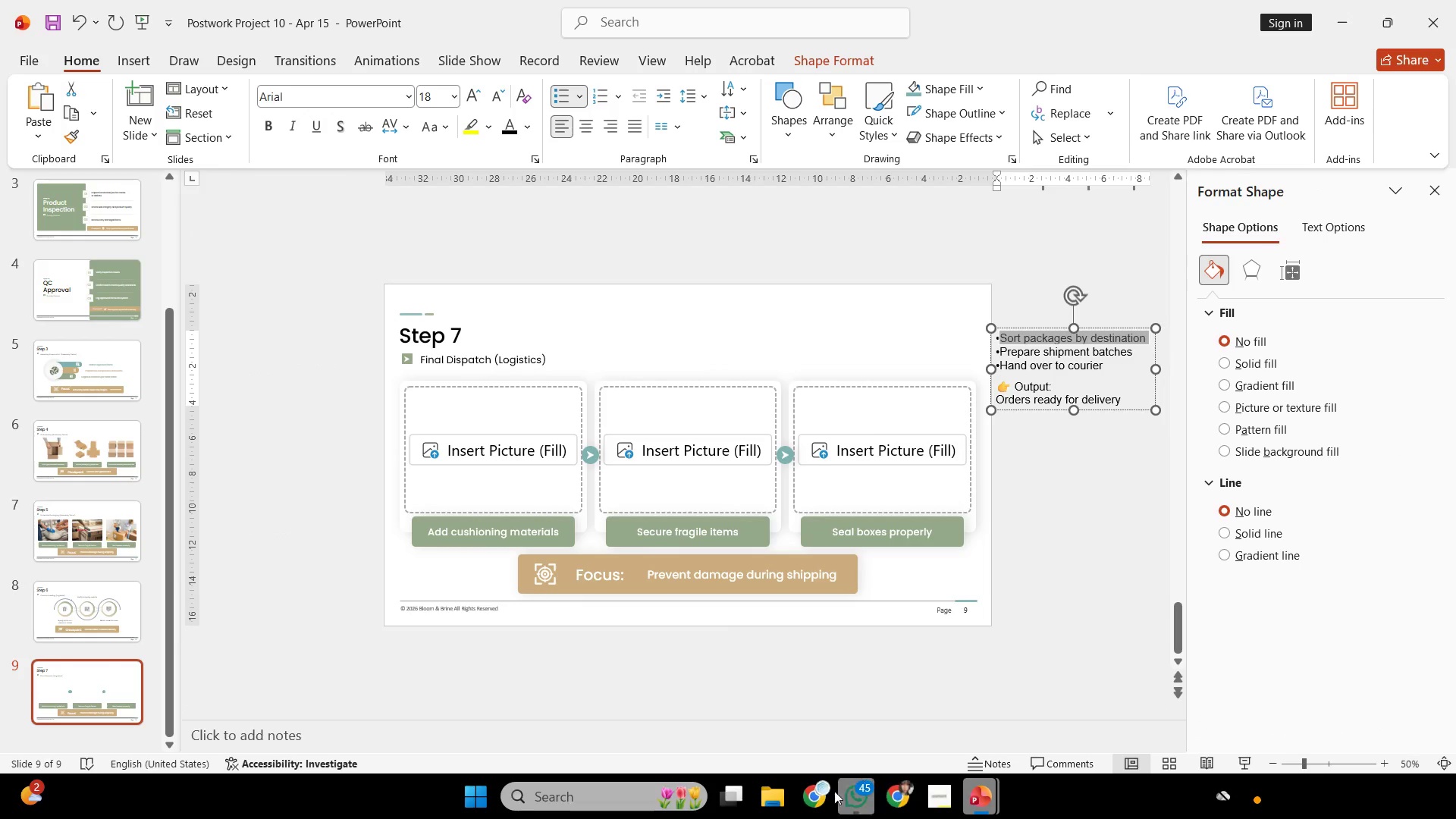 
left_click([811, 792])
 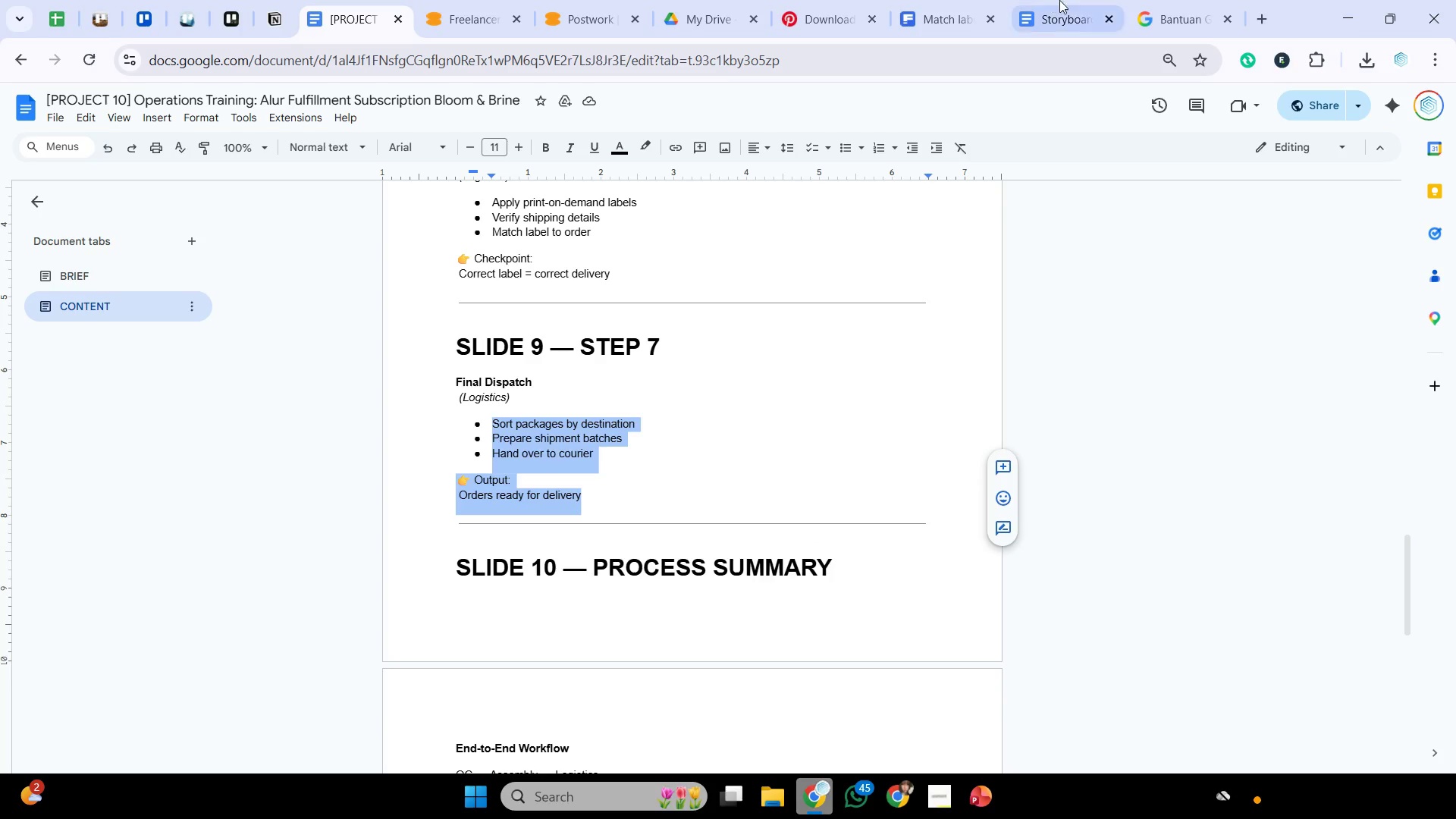 
left_click([921, 0])
 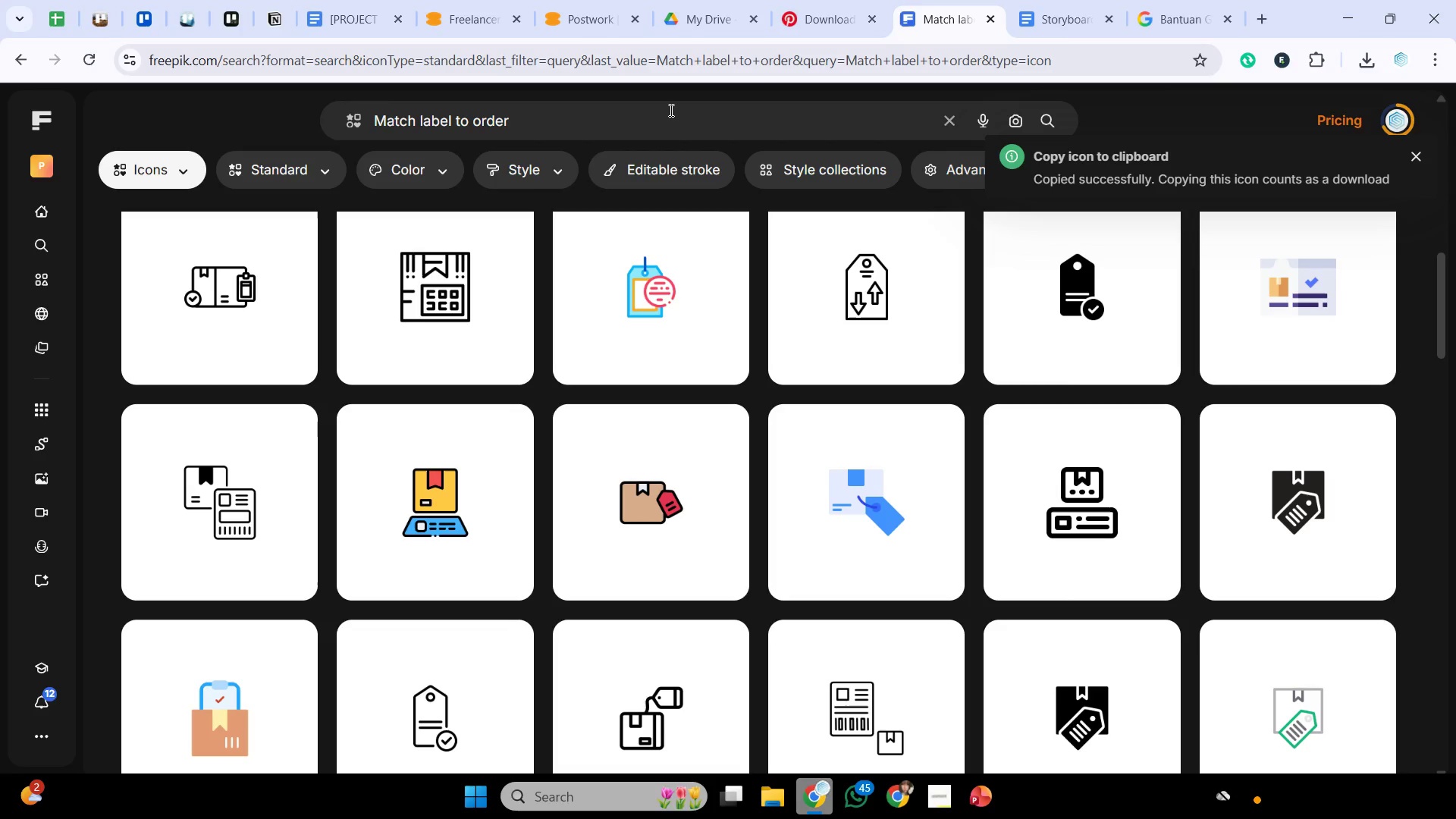 
left_click_drag(start_coordinate=[670, 110], to_coordinate=[0, 148])
 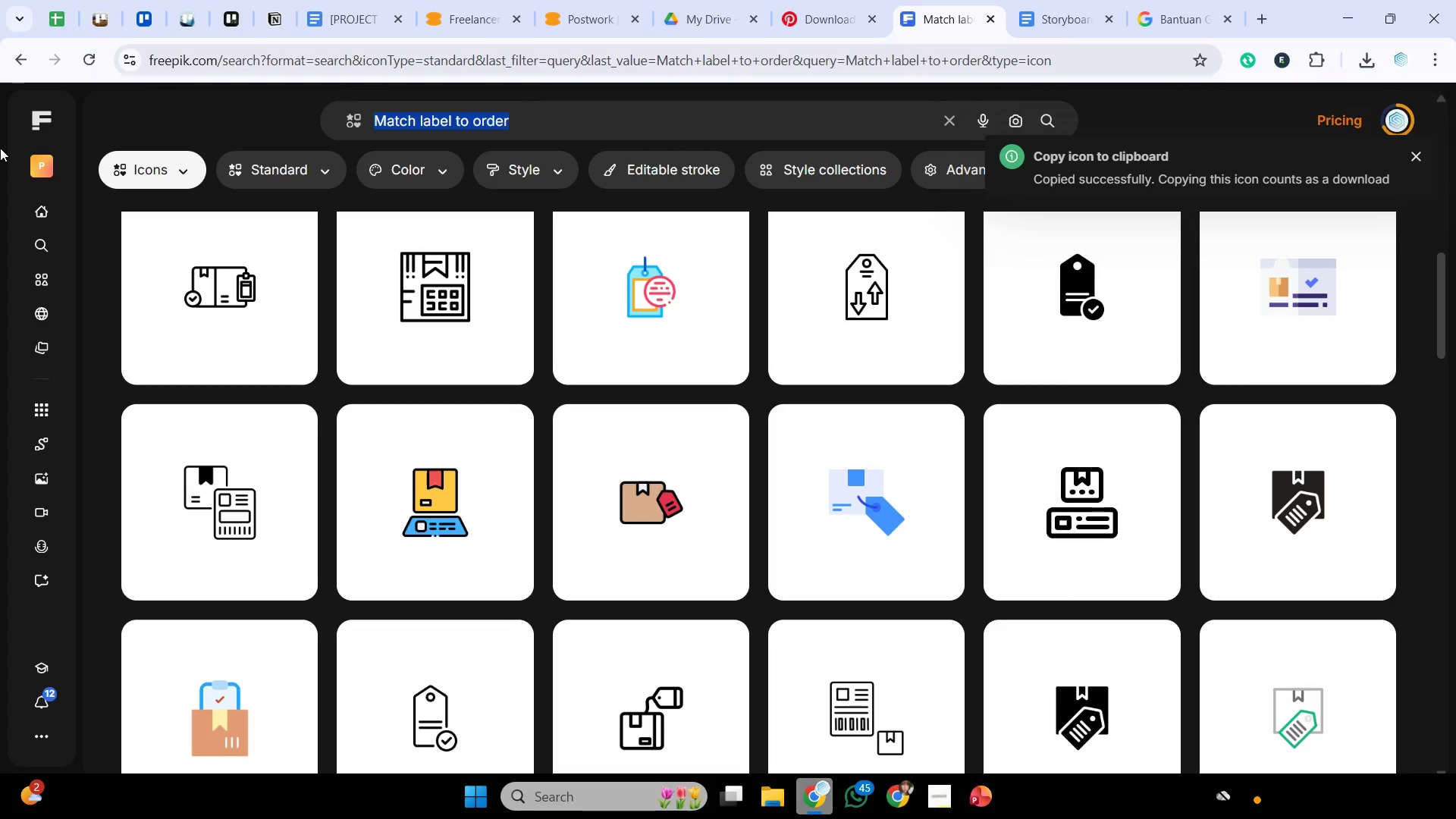 
key(Control+V)
 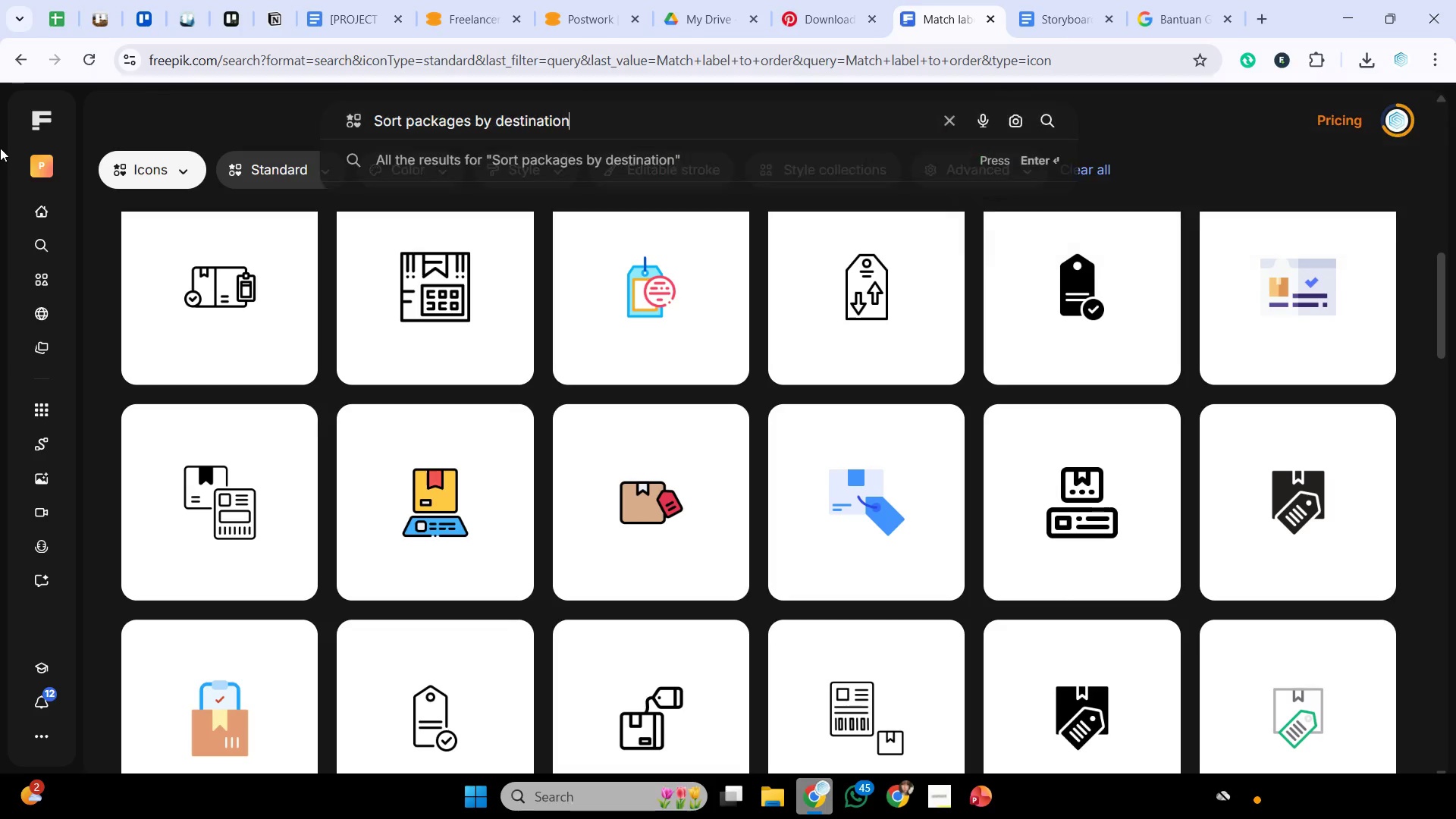 
key(Backslash)
 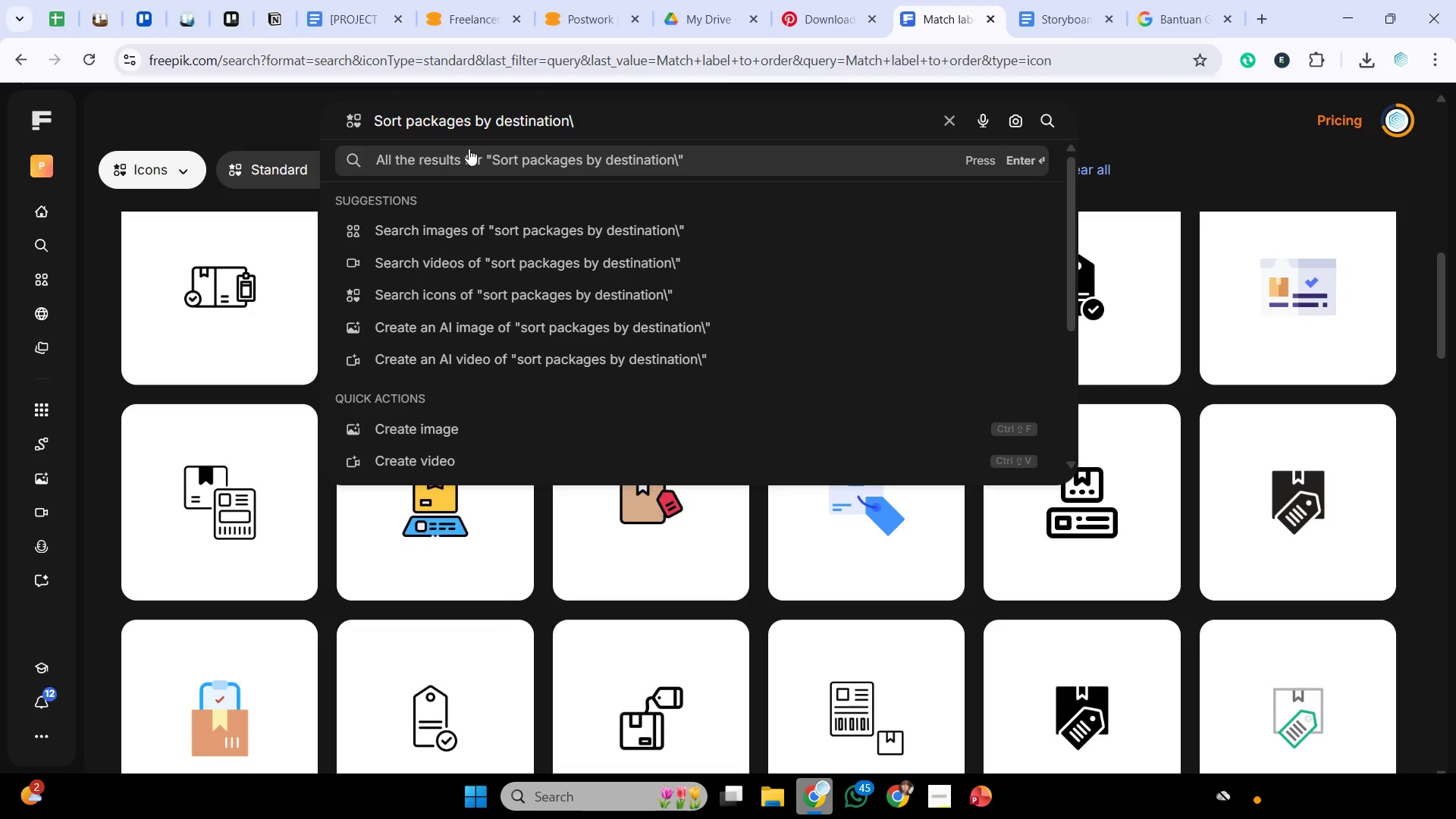 
key(Backspace)
 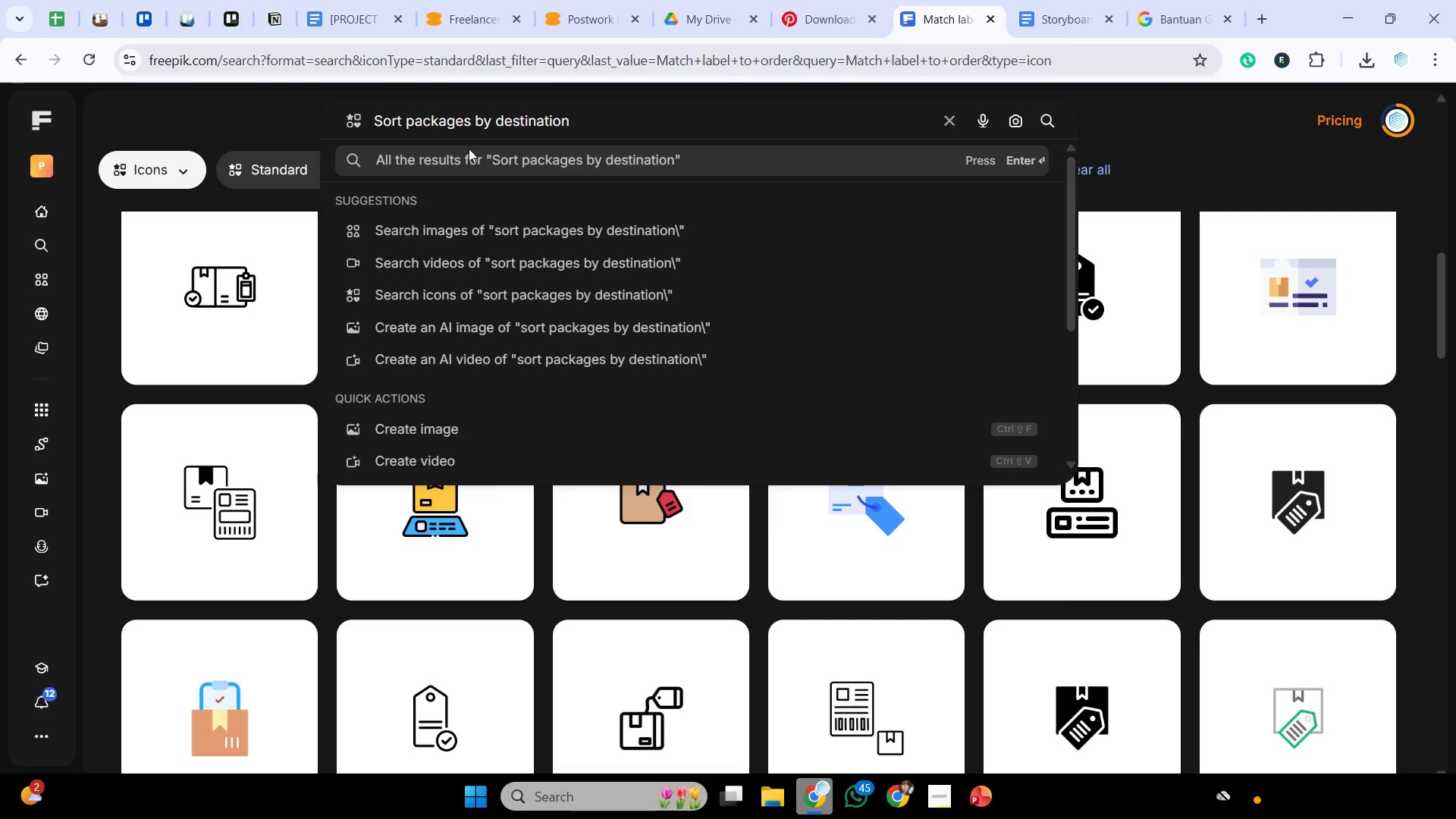 
key(Enter)
 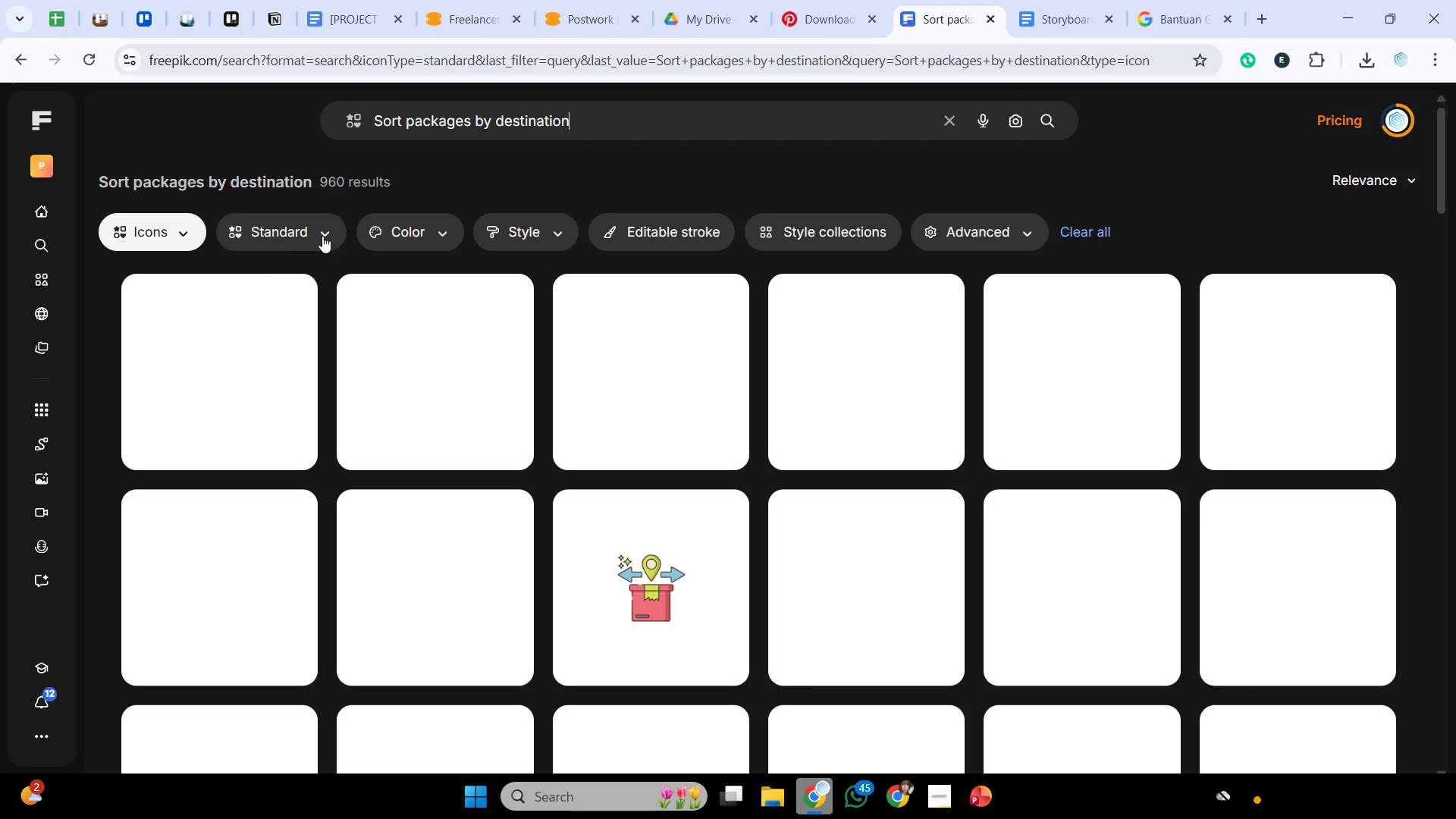 
left_click([191, 237])
 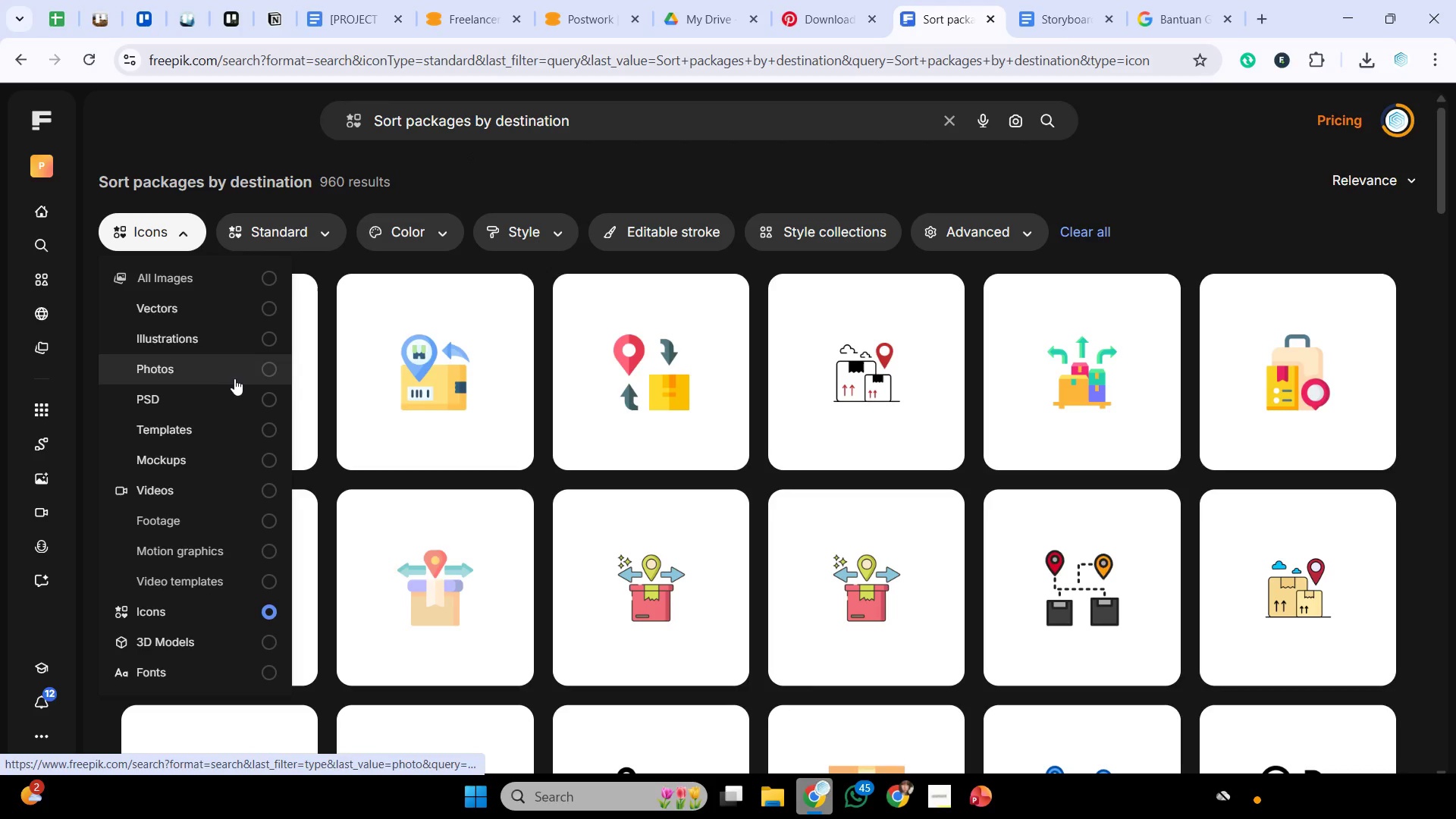 
left_click([237, 372])
 